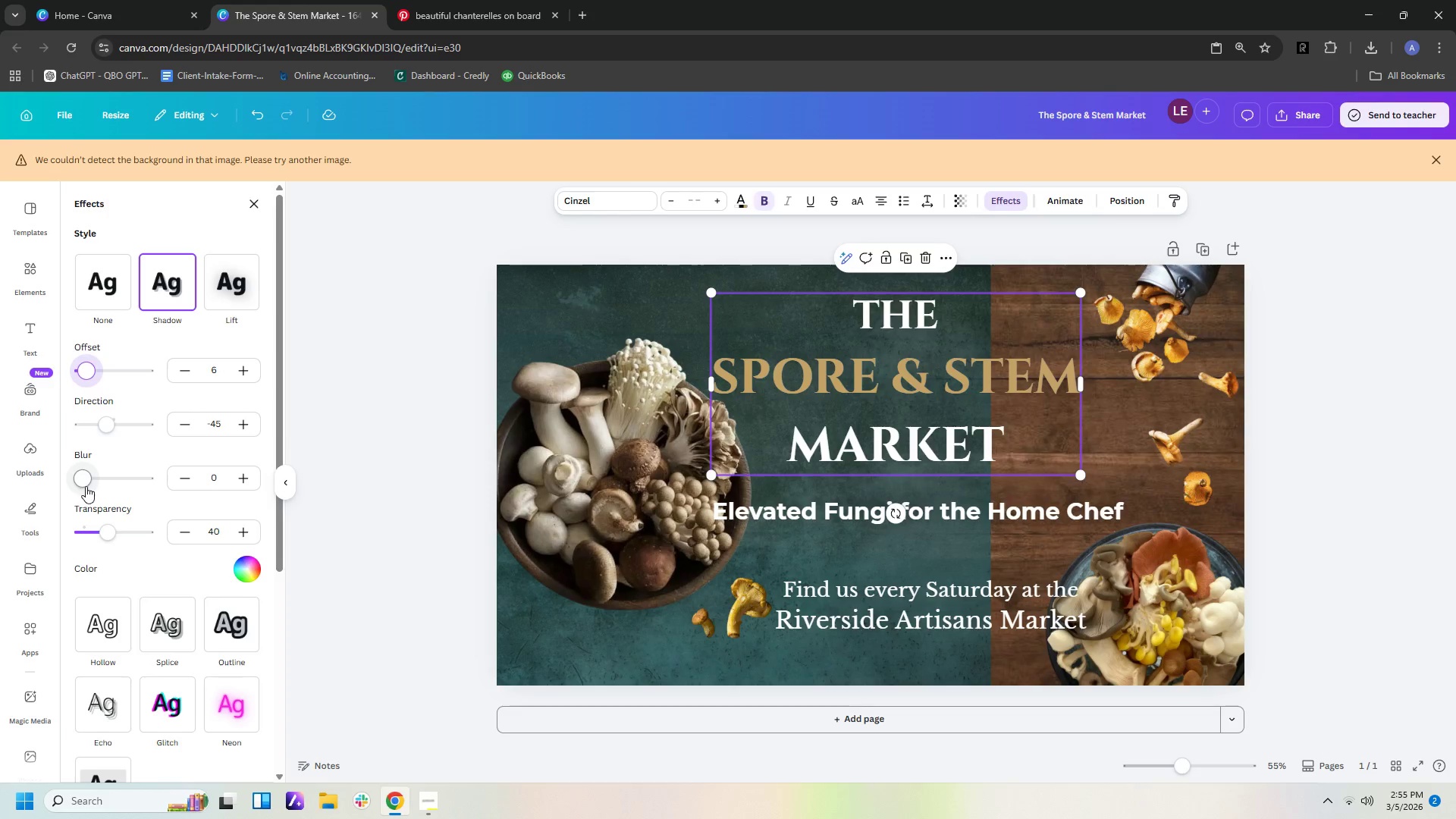 
left_click_drag(start_coordinate=[86, 482], to_coordinate=[170, 483])
 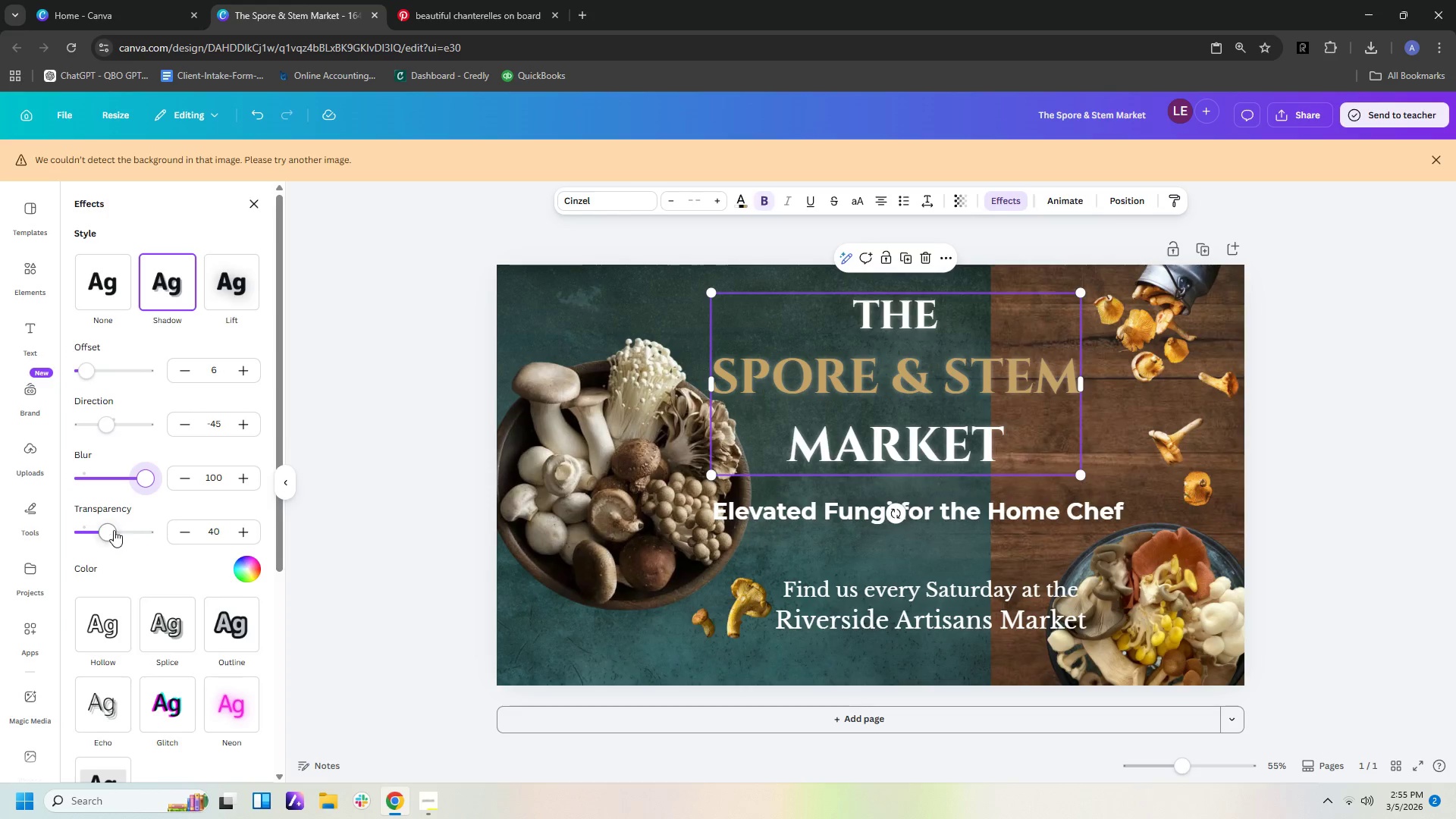 
left_click_drag(start_coordinate=[108, 530], to_coordinate=[52, 526])
 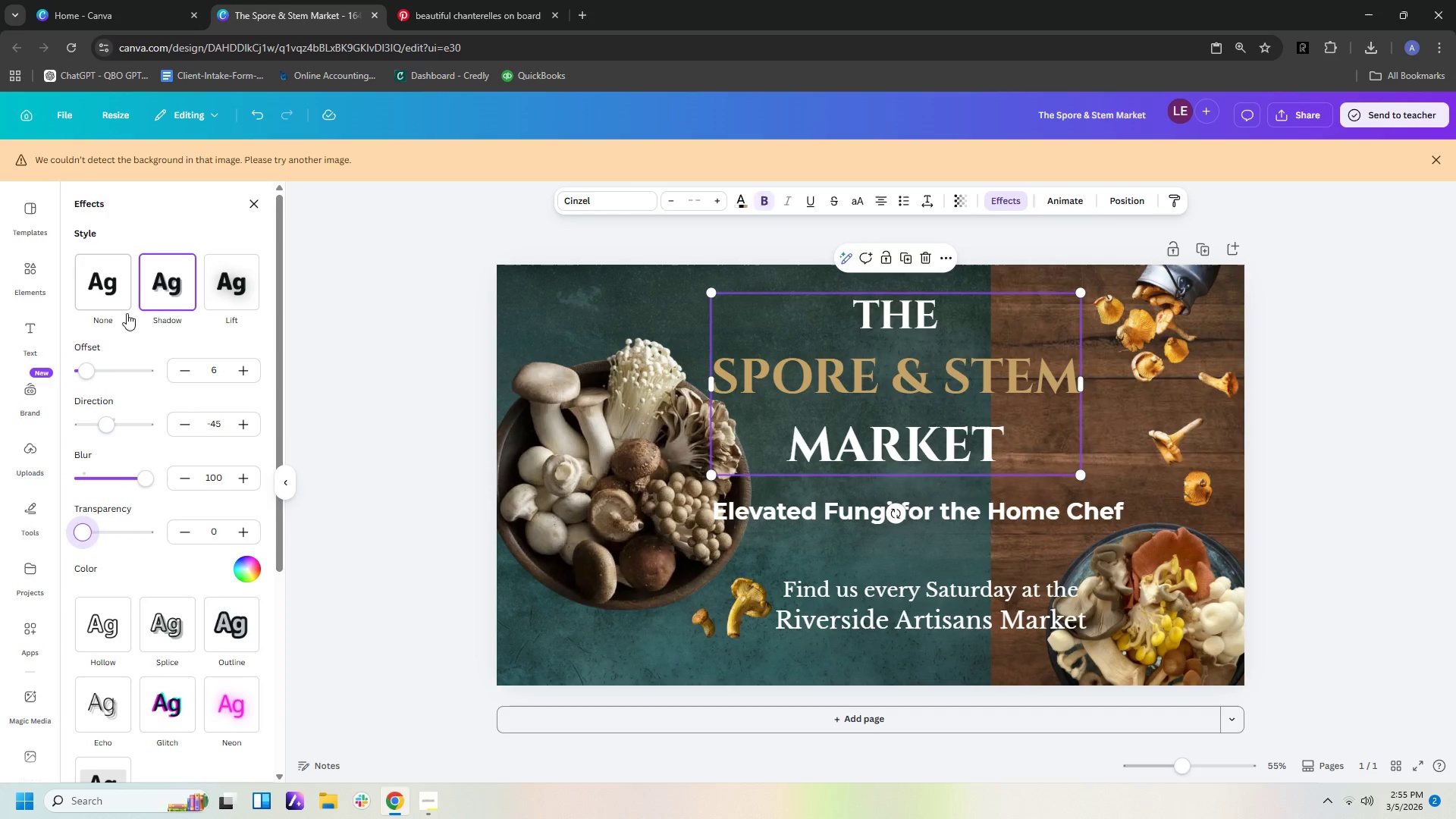 
left_click([90, 299])
 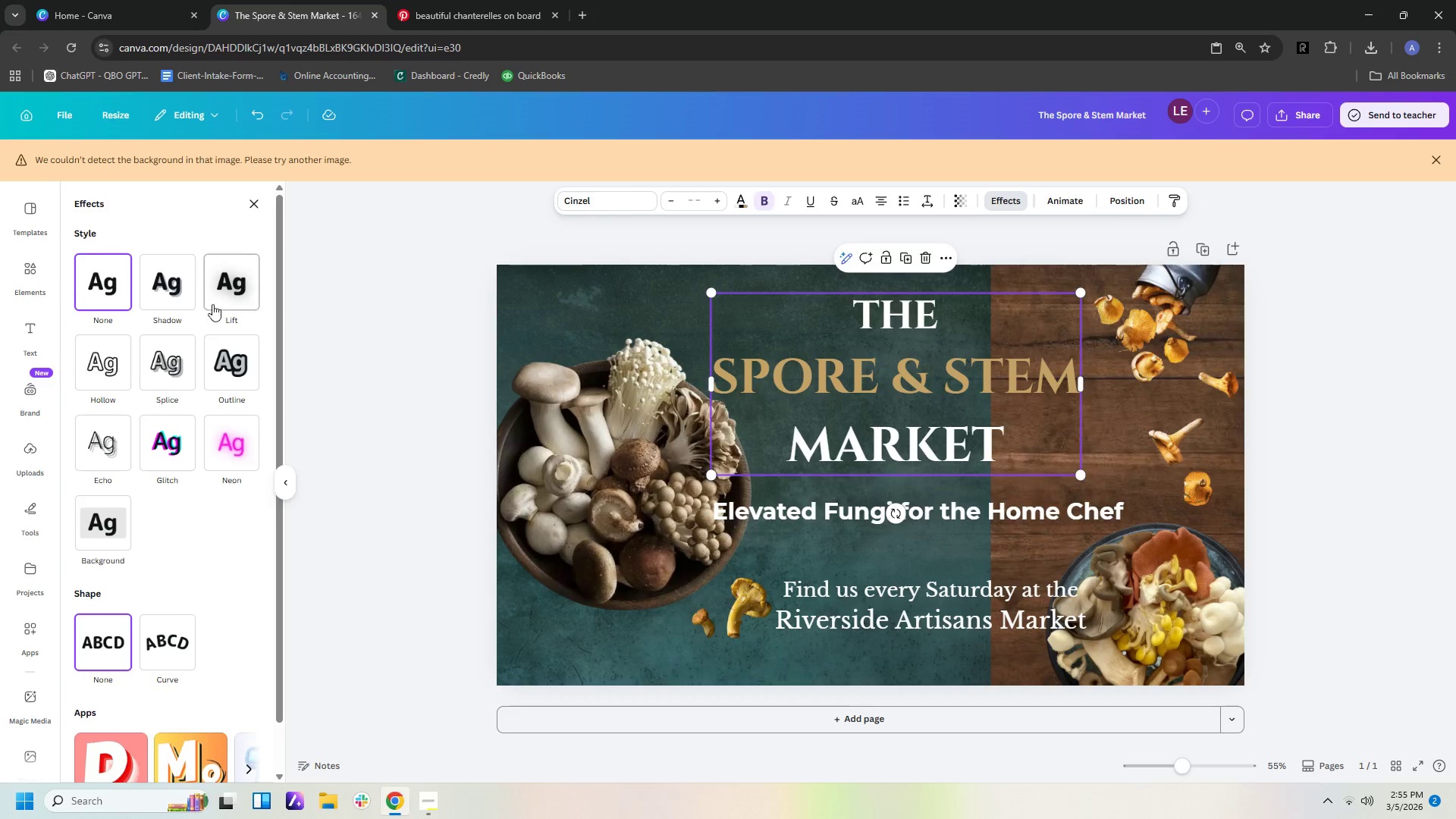 
left_click([217, 293])
 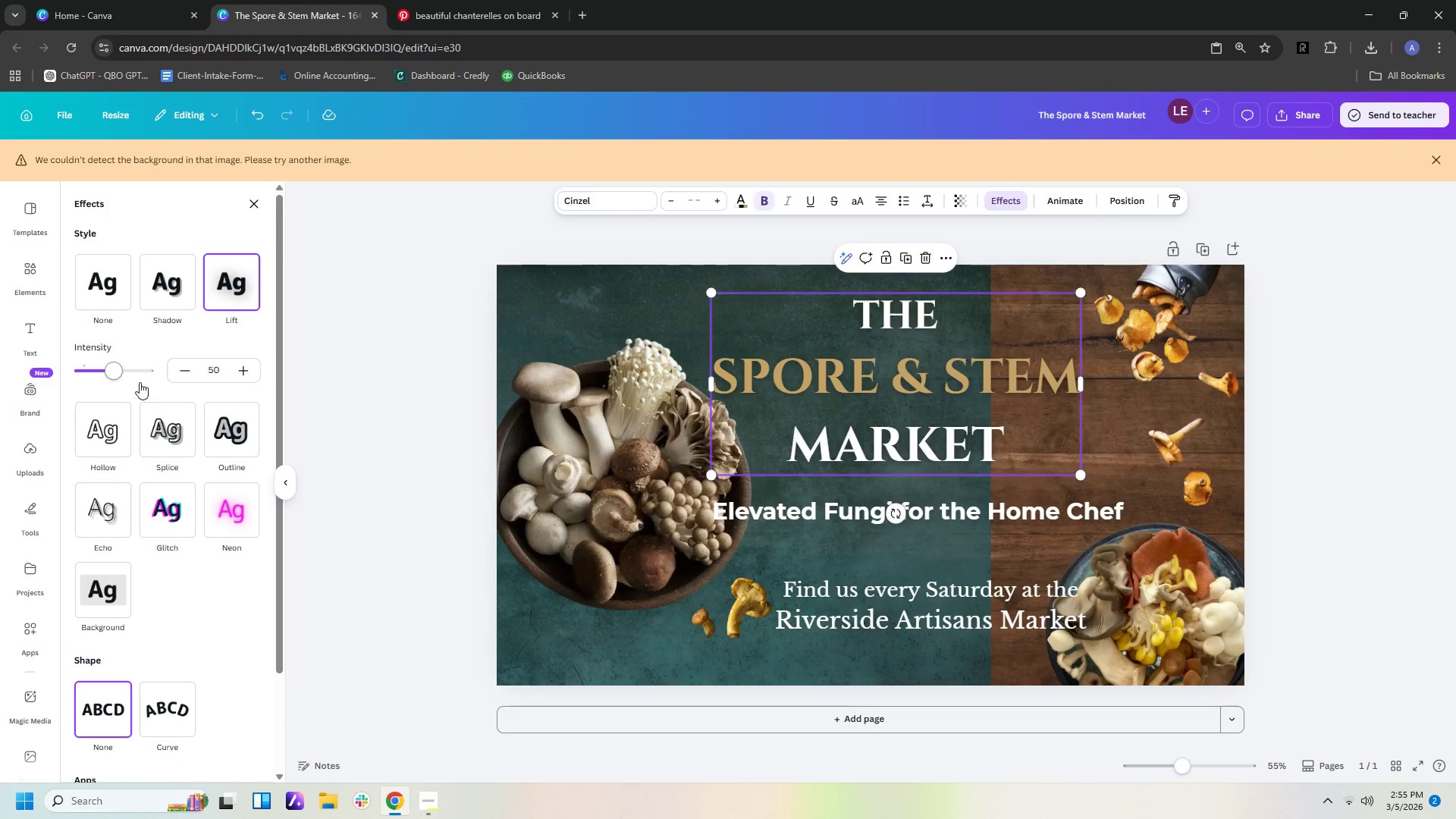 
left_click_drag(start_coordinate=[112, 371], to_coordinate=[267, 381])
 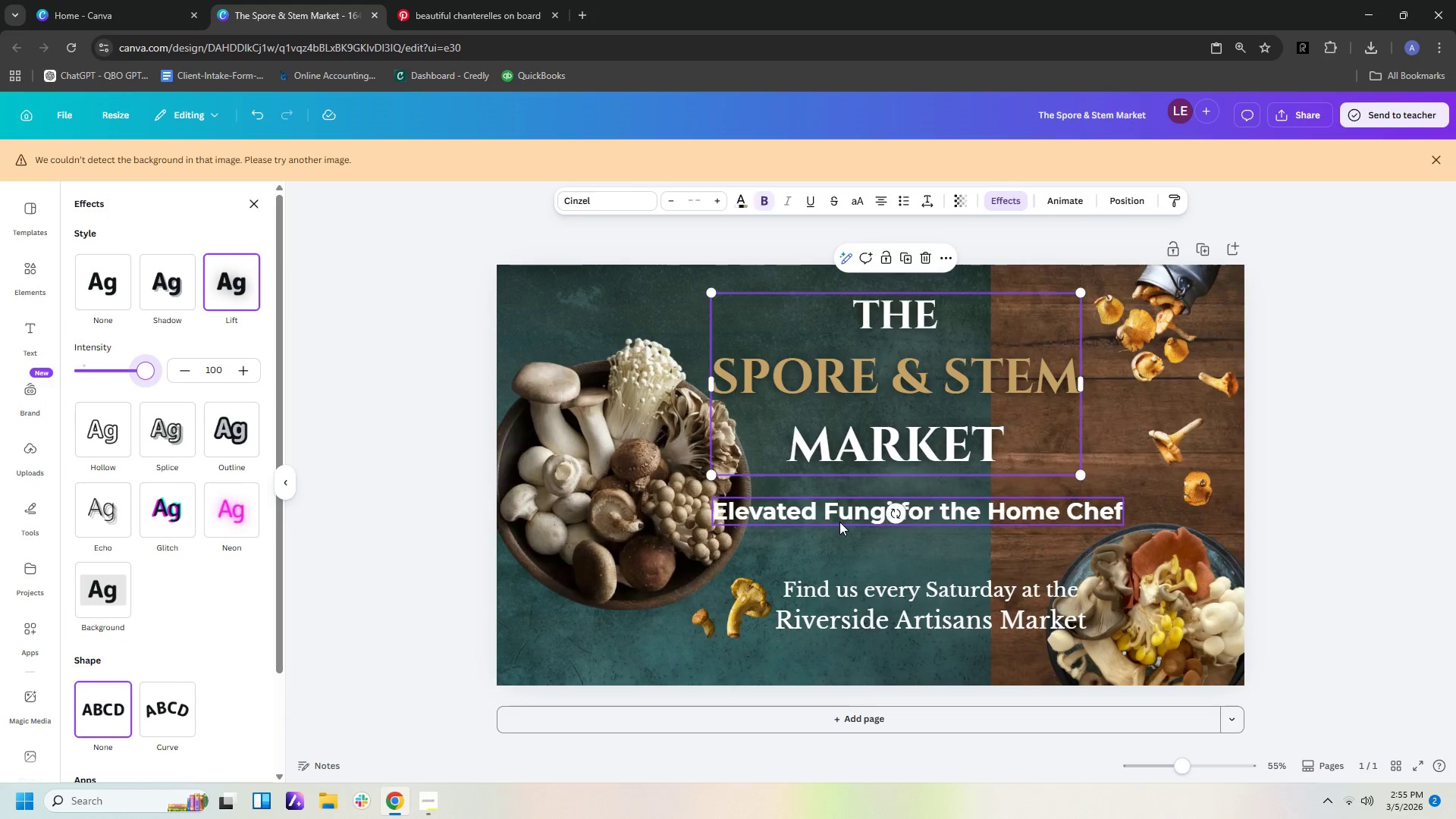 
left_click([836, 512])
 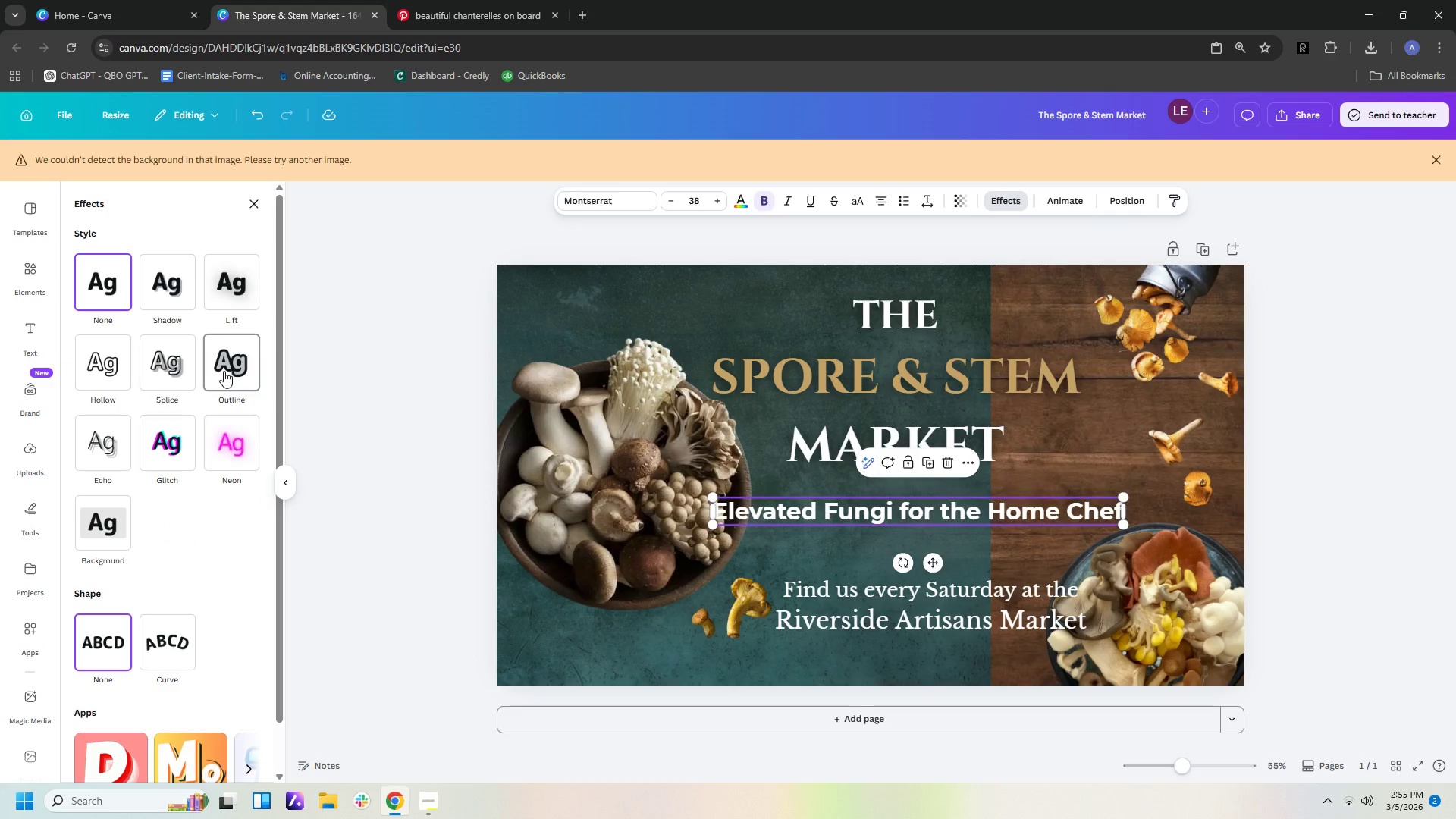 
left_click([225, 283])
 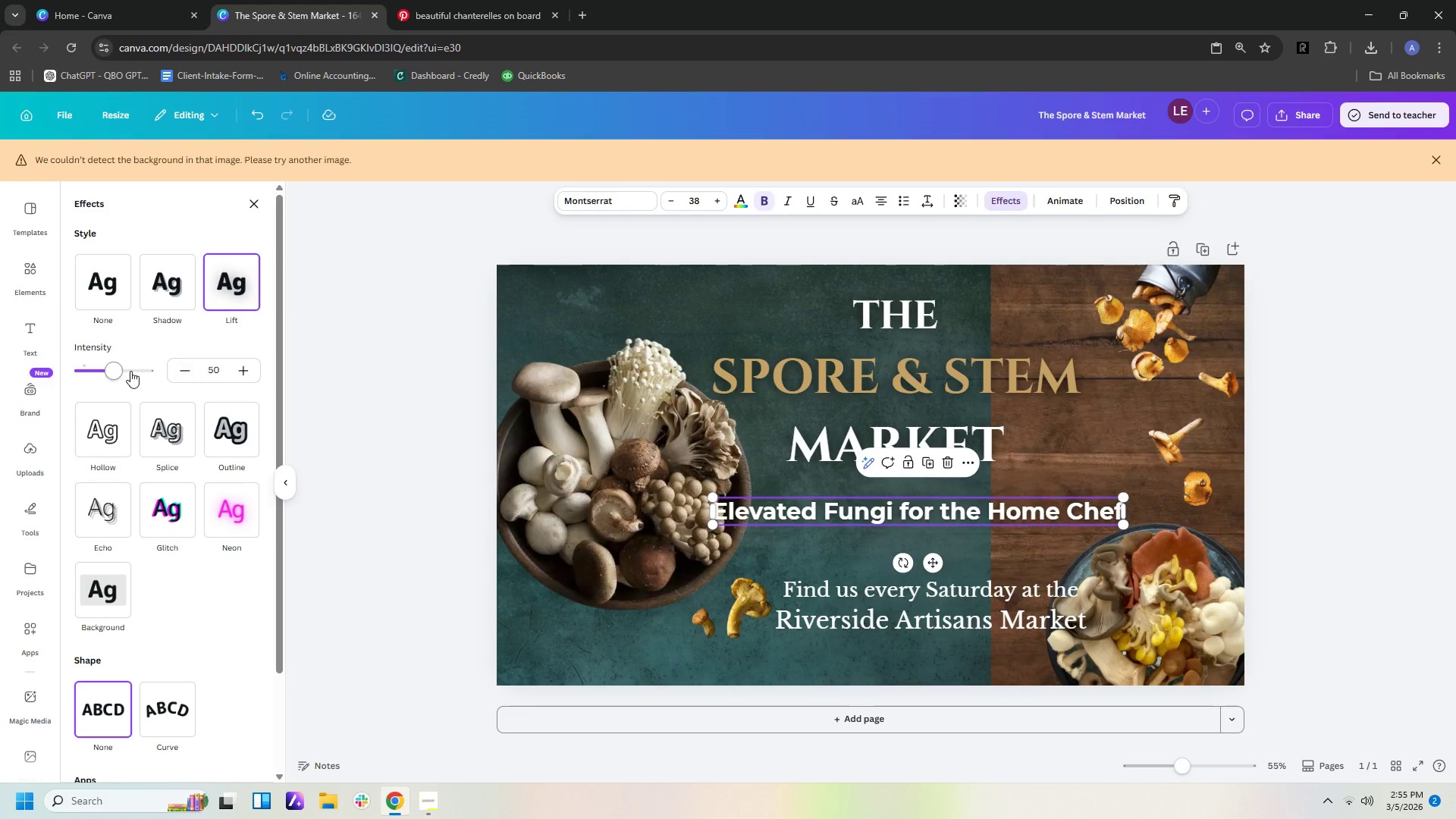 
left_click_drag(start_coordinate=[110, 368], to_coordinate=[257, 372])
 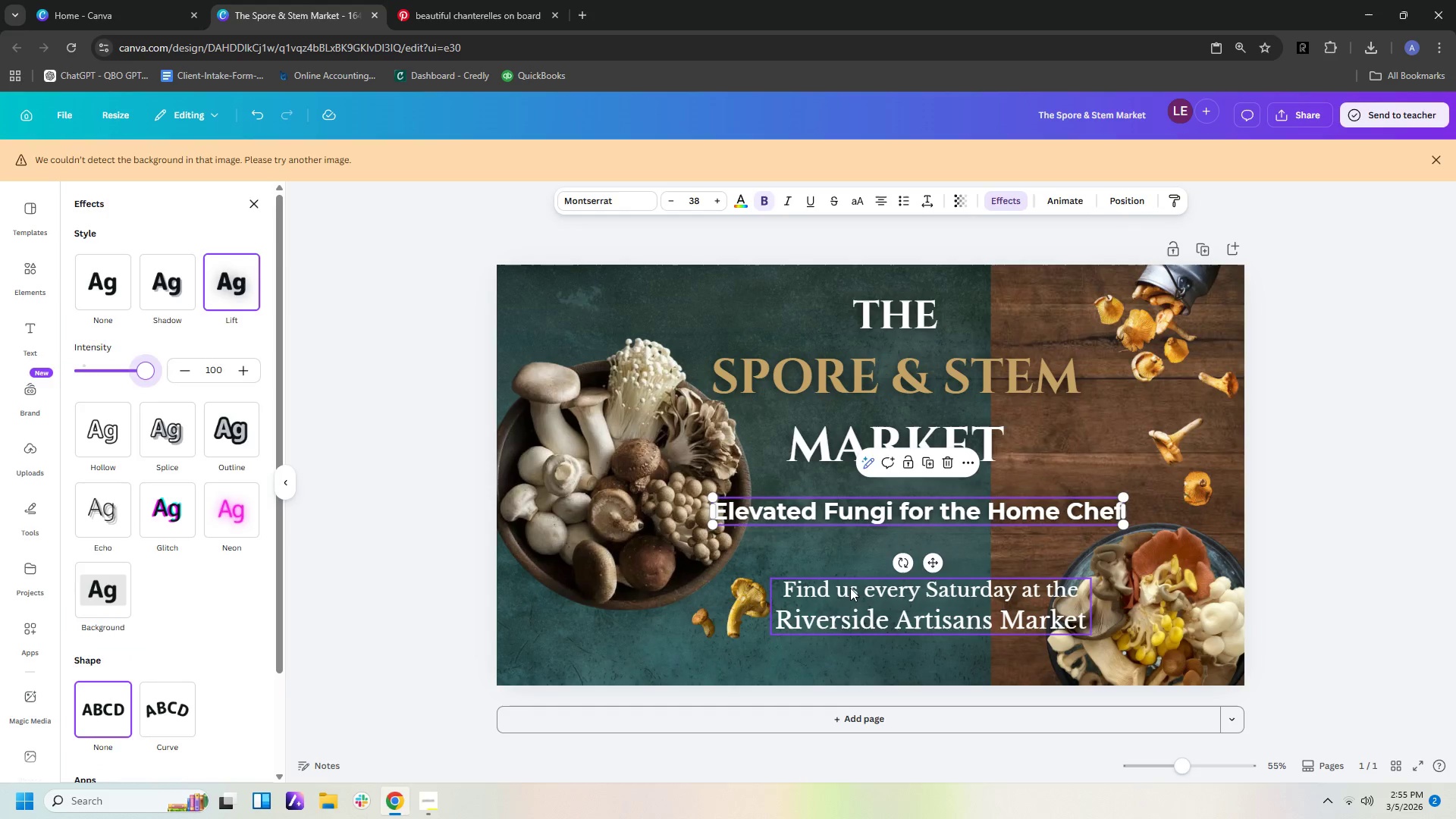 
left_click([849, 597])
 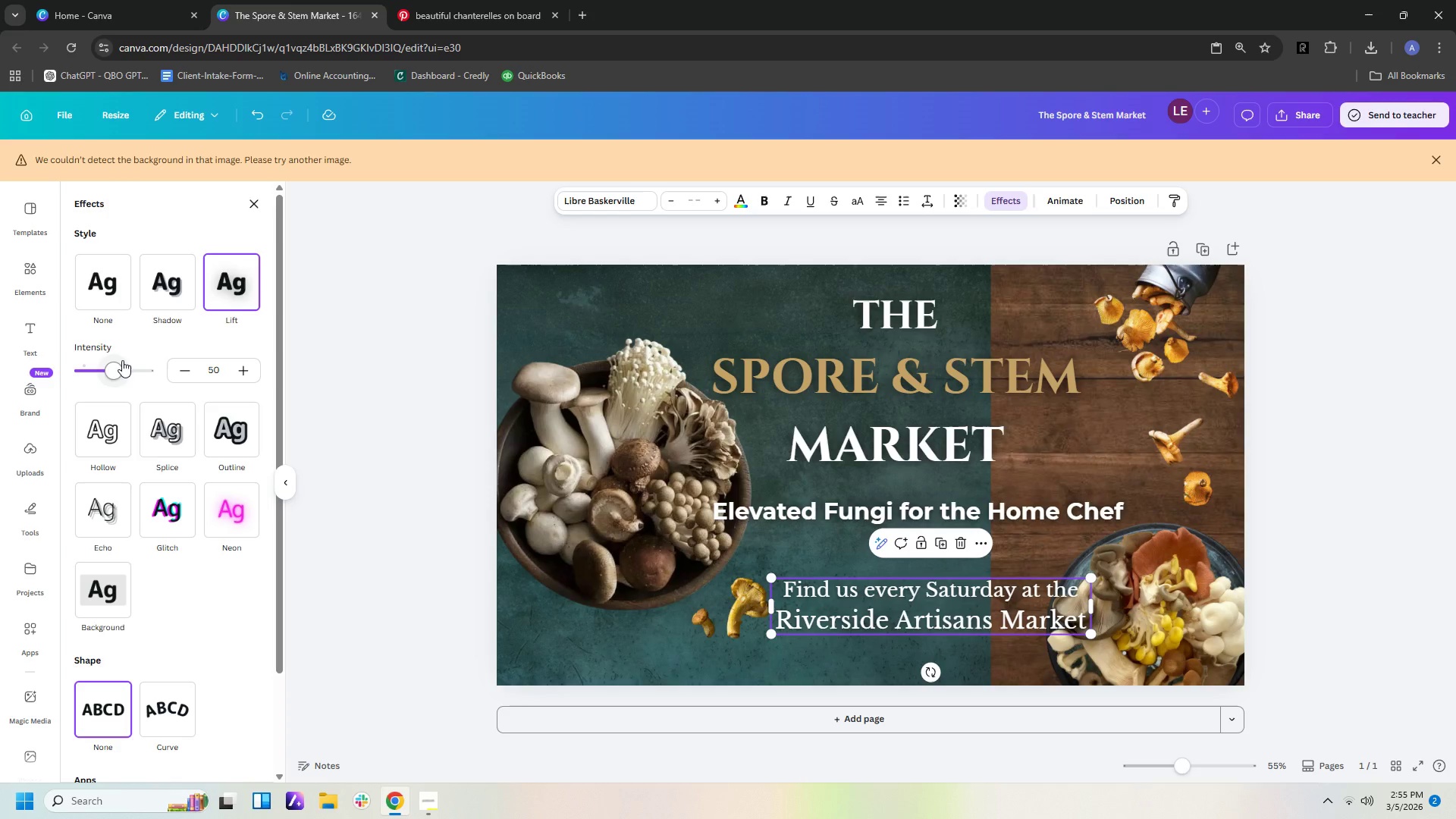 
left_click_drag(start_coordinate=[111, 371], to_coordinate=[171, 373])
 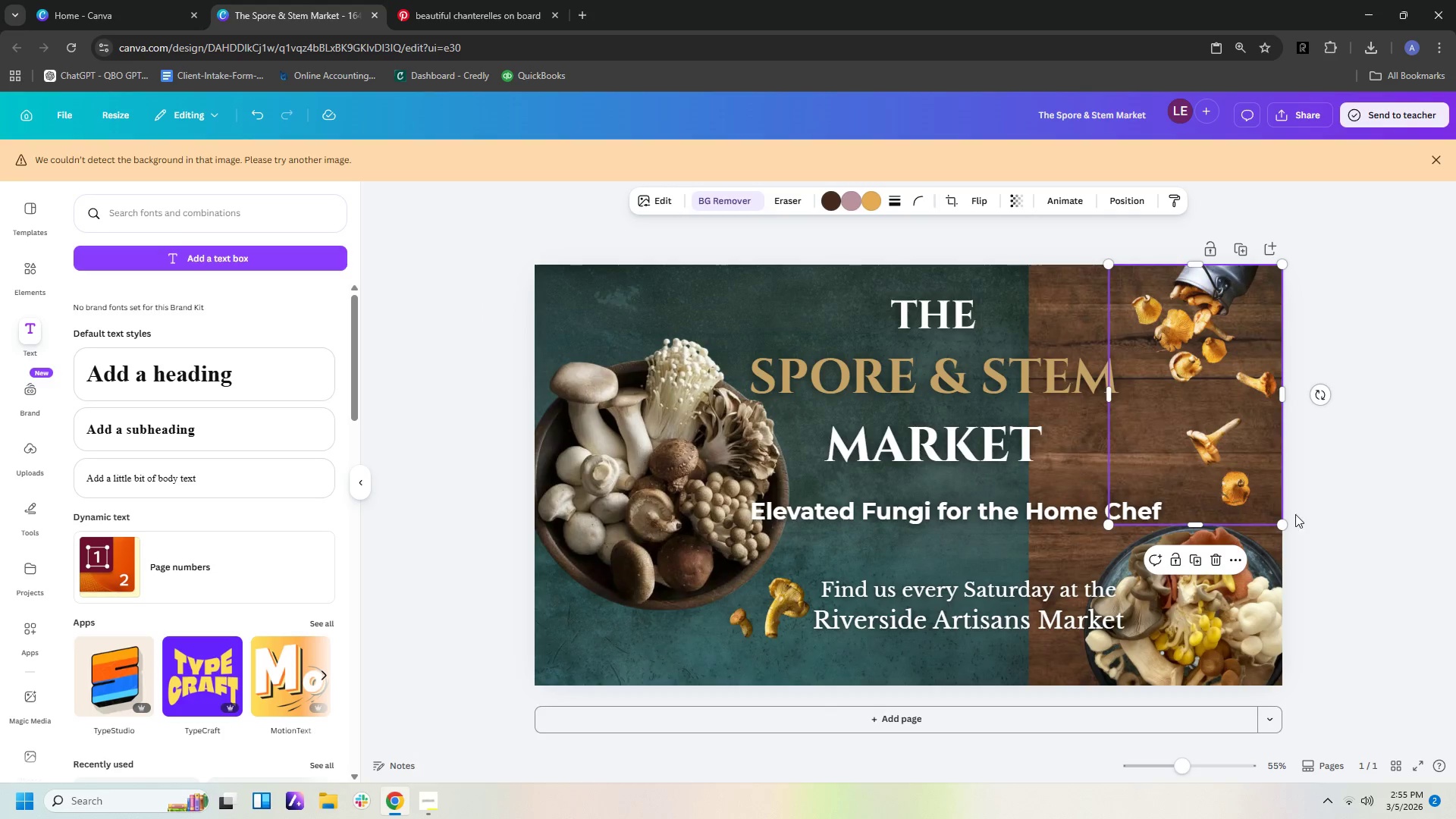 
double_click([1358, 507])
 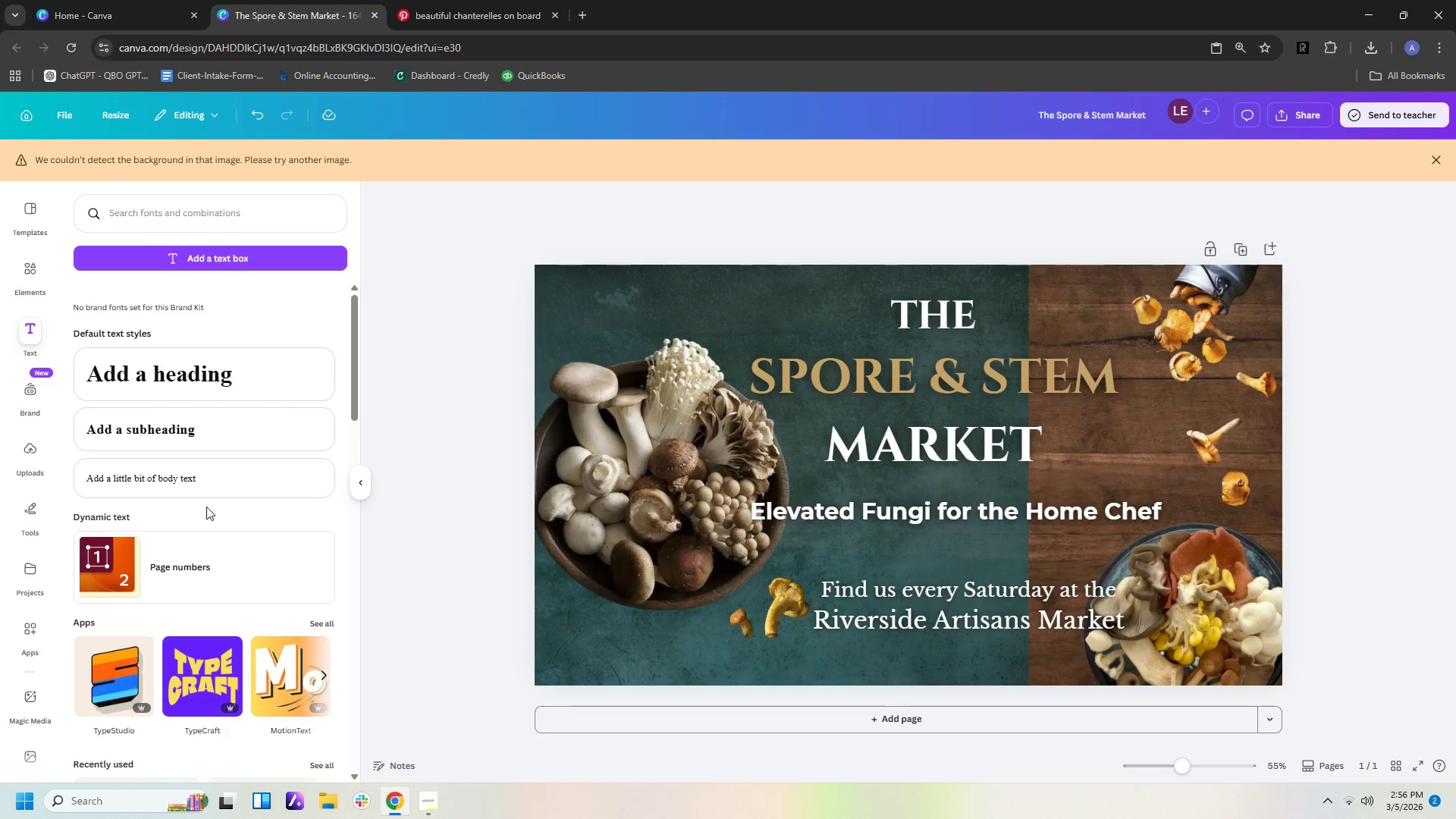 
wait(19.64)
 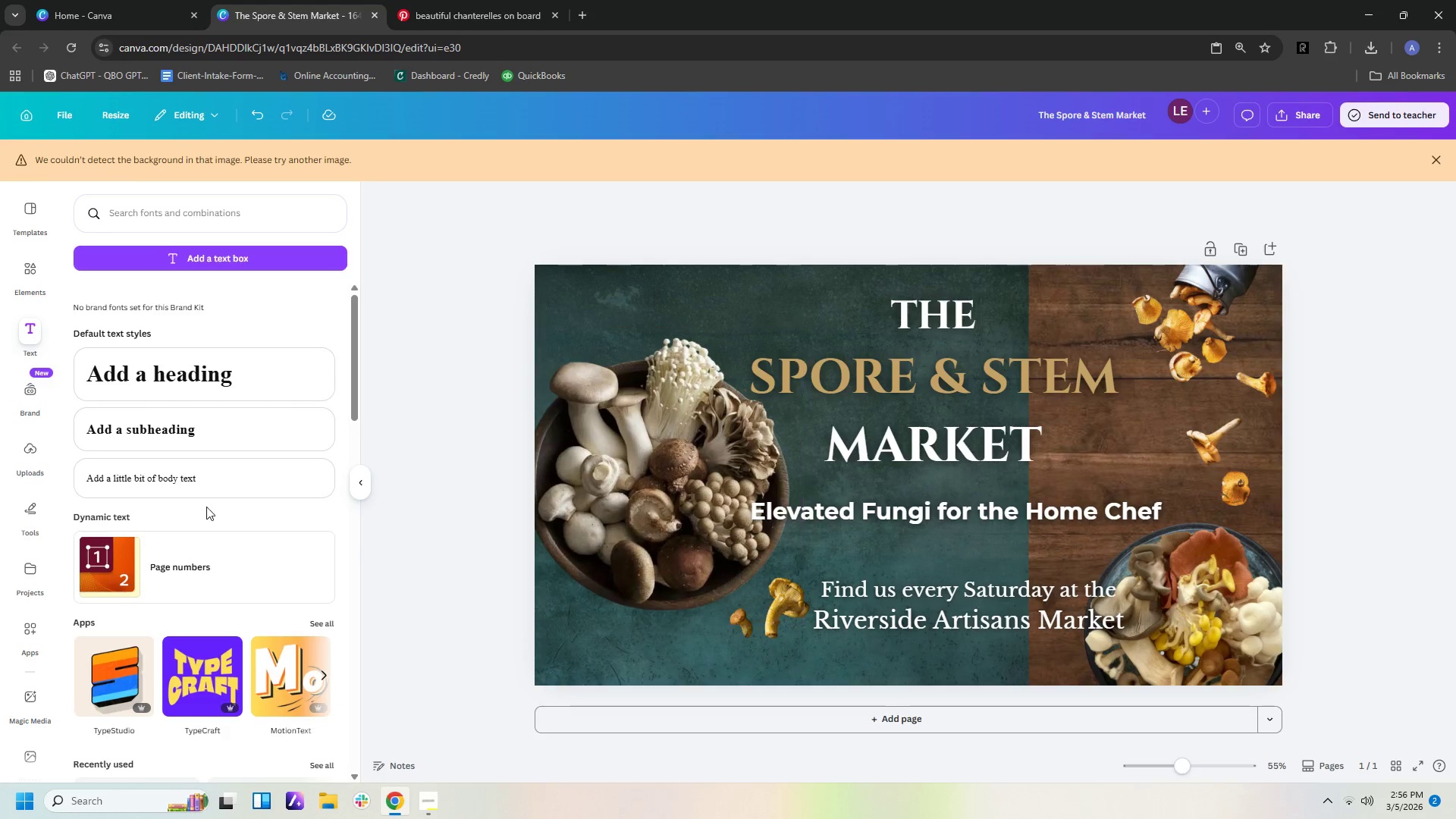 
left_click([31, 517])
 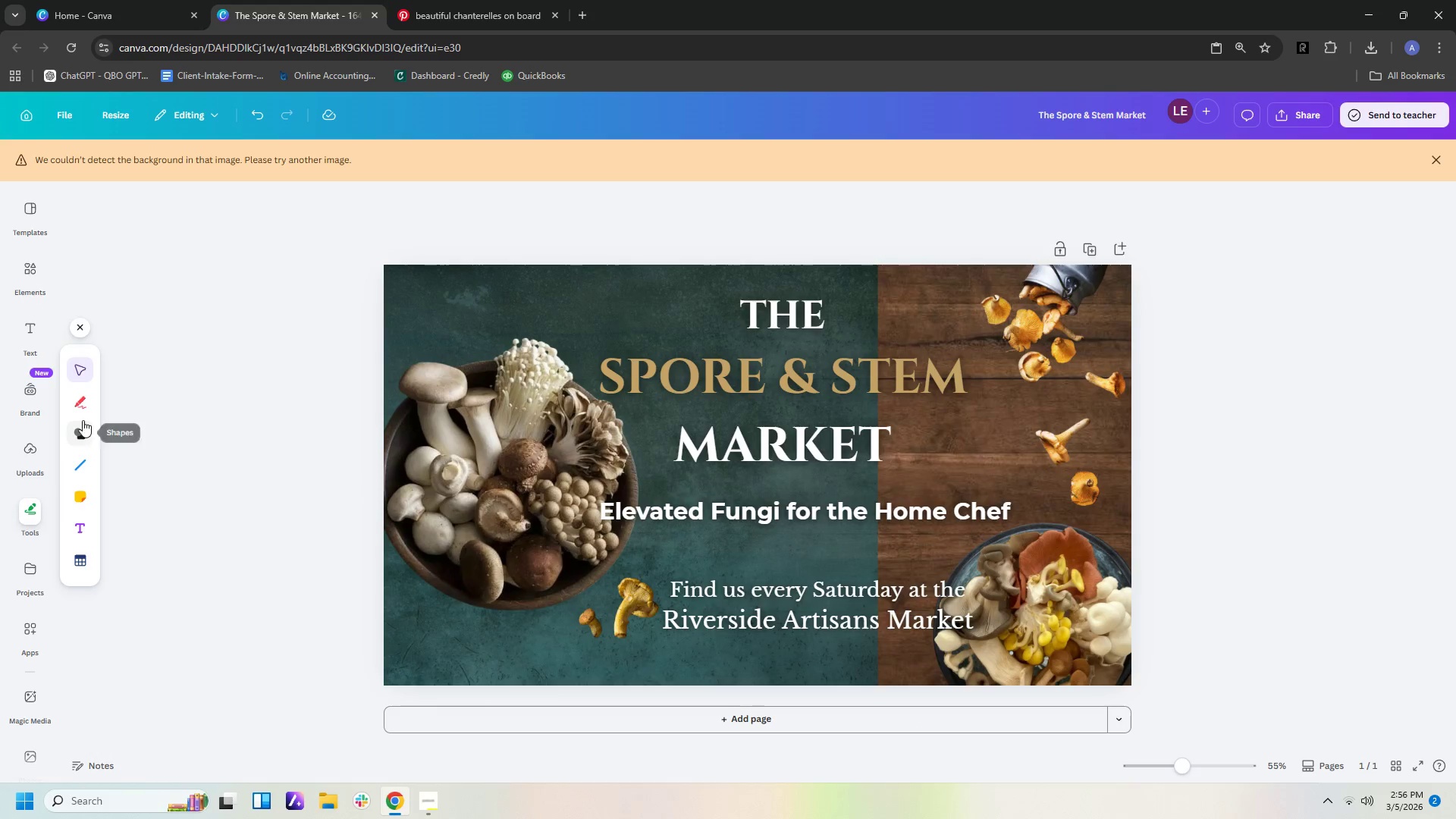 
left_click([83, 428])
 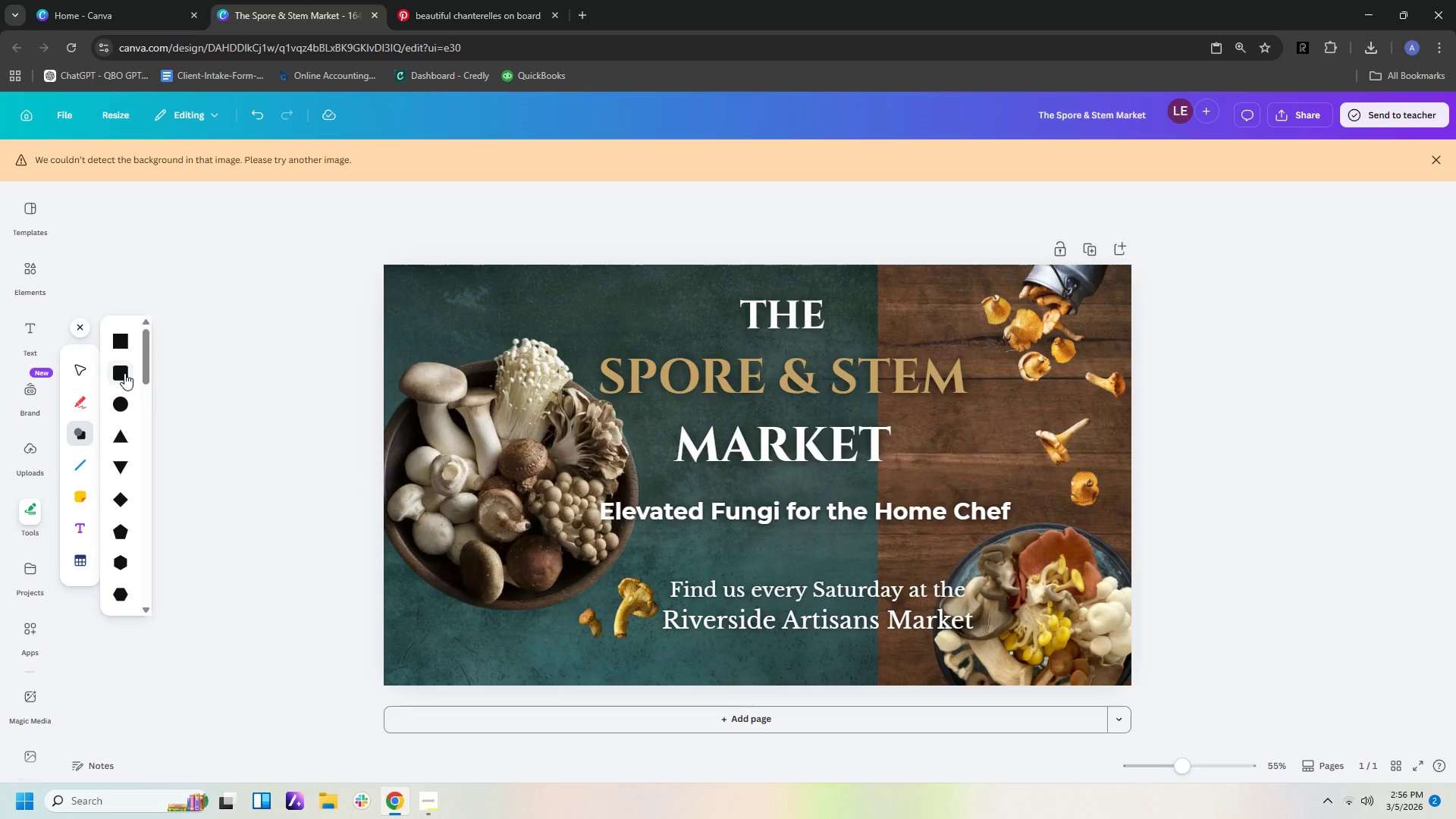 
left_click([124, 373])
 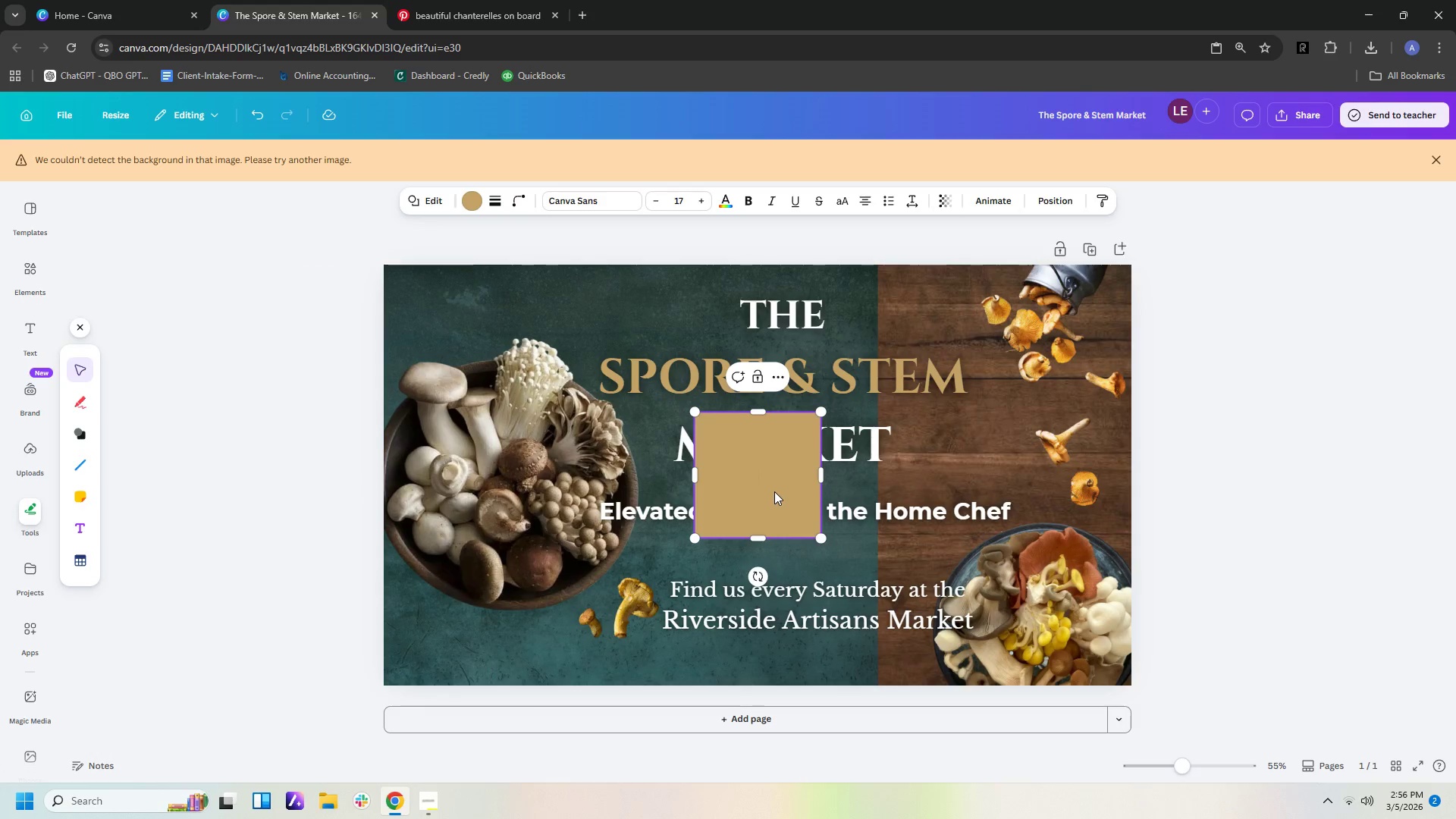 
double_click([995, 497])
 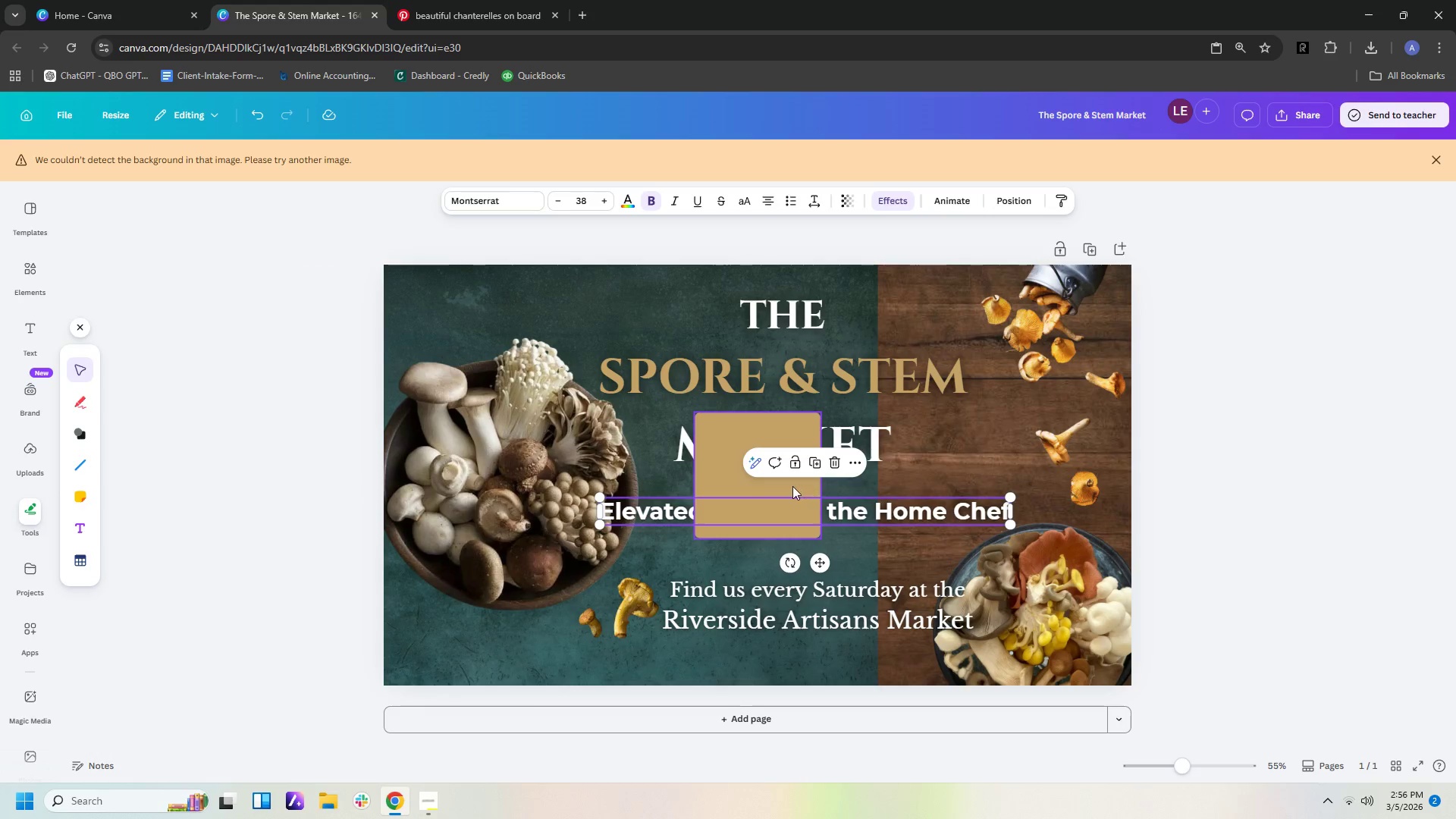 
left_click_drag(start_coordinate=[792, 486], to_coordinate=[482, 336])
 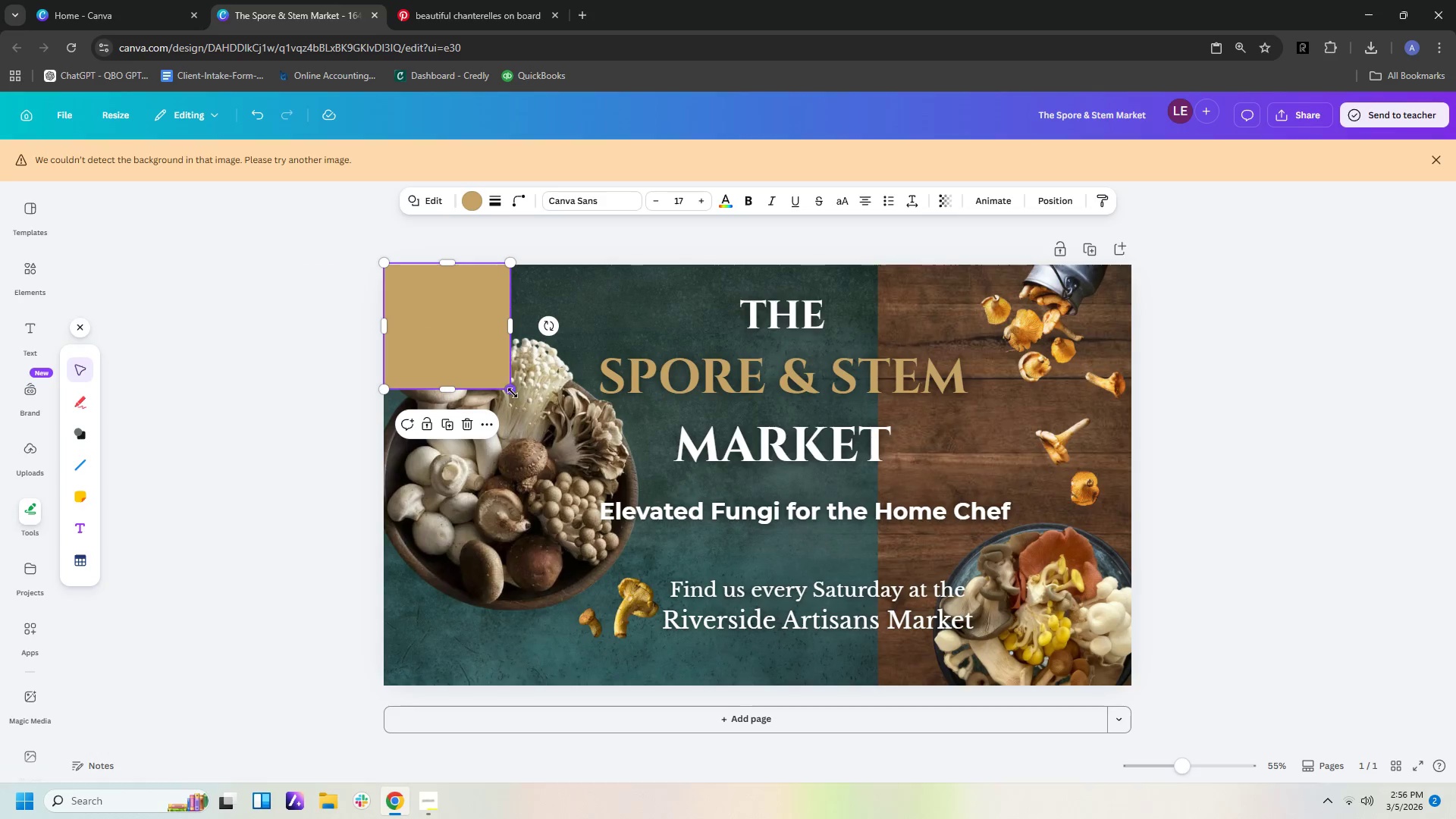 
left_click_drag(start_coordinate=[511, 389], to_coordinate=[1134, 687])
 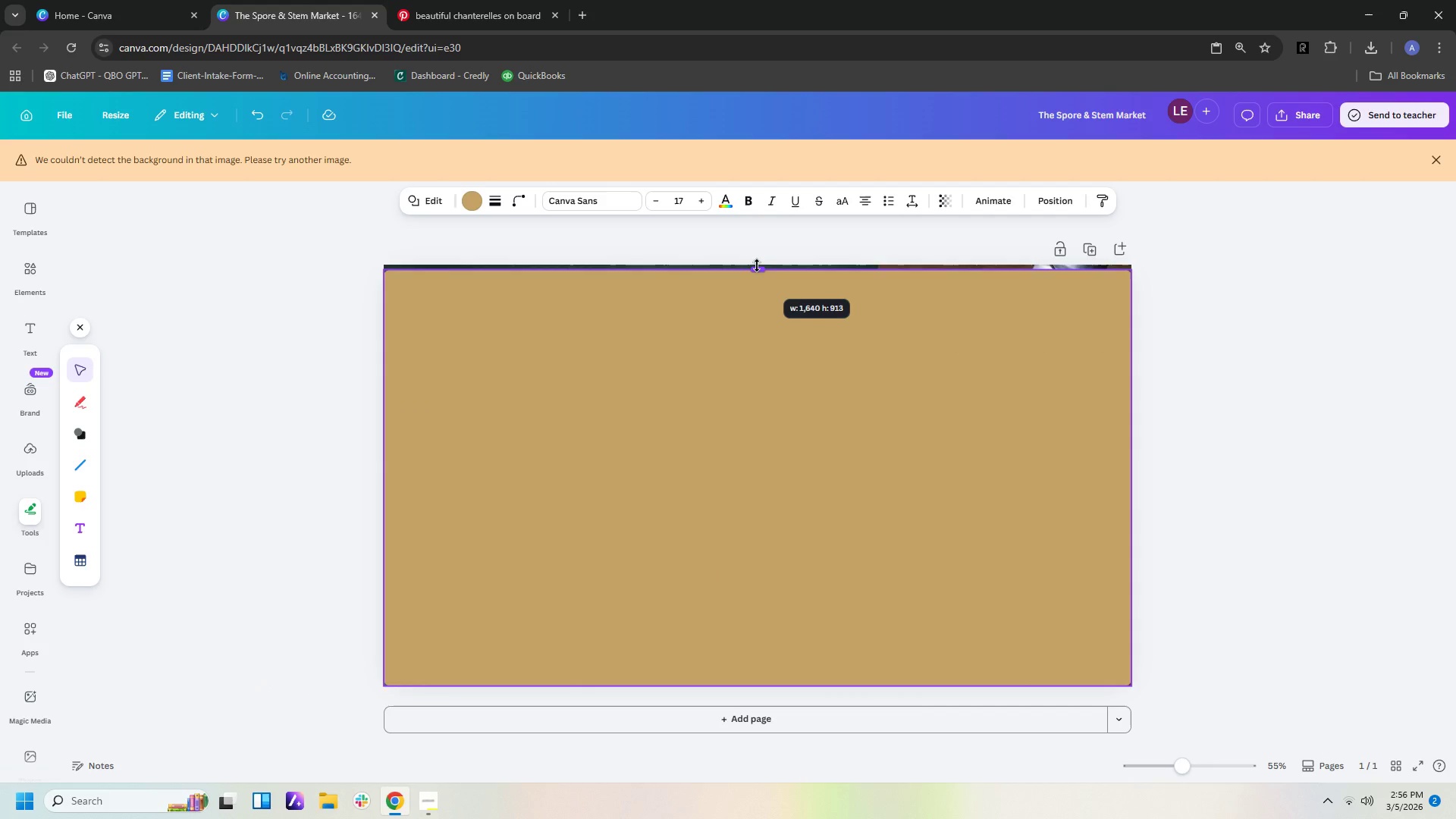 
left_click([757, 259])
 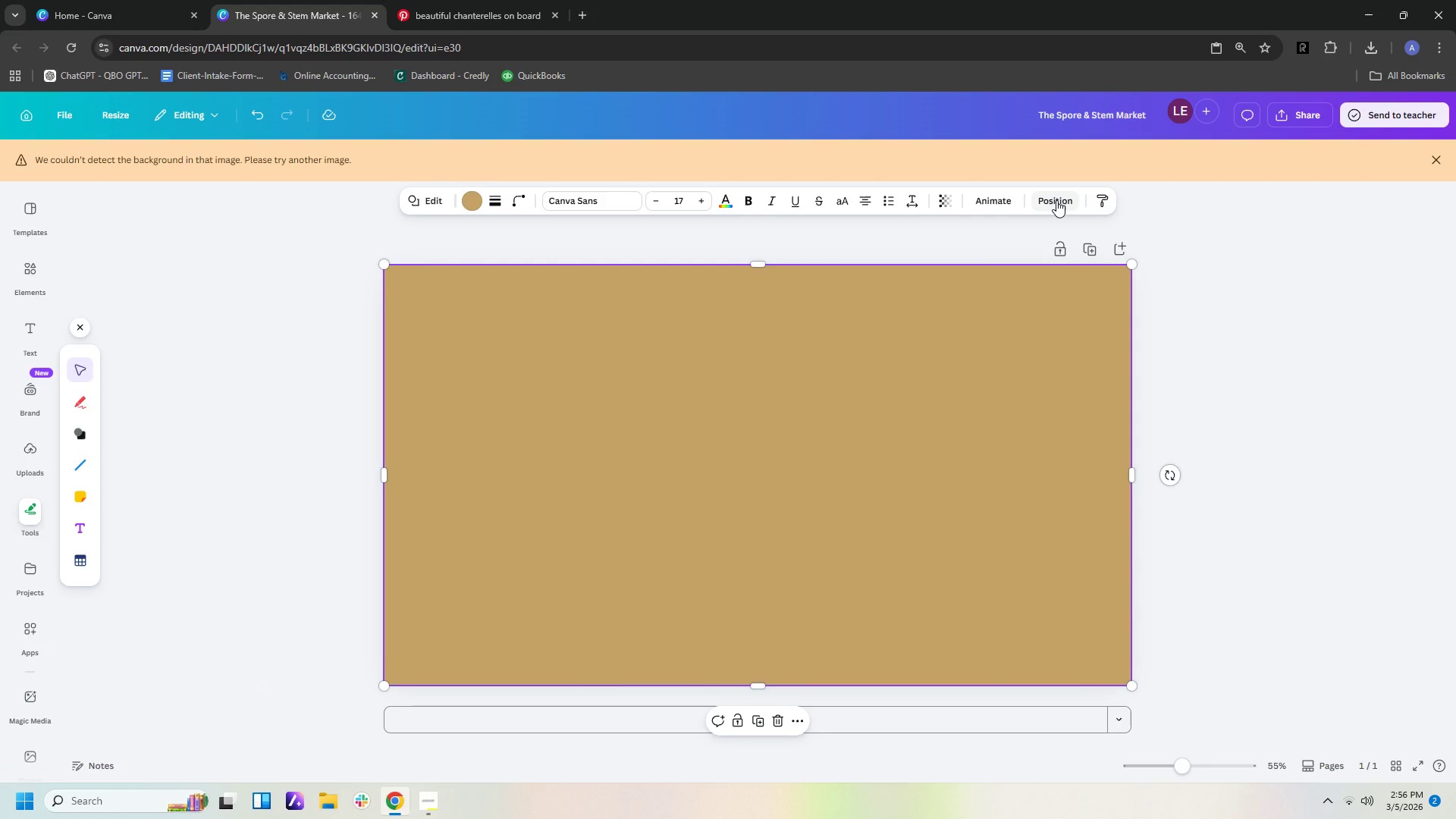 
left_click([1056, 200])
 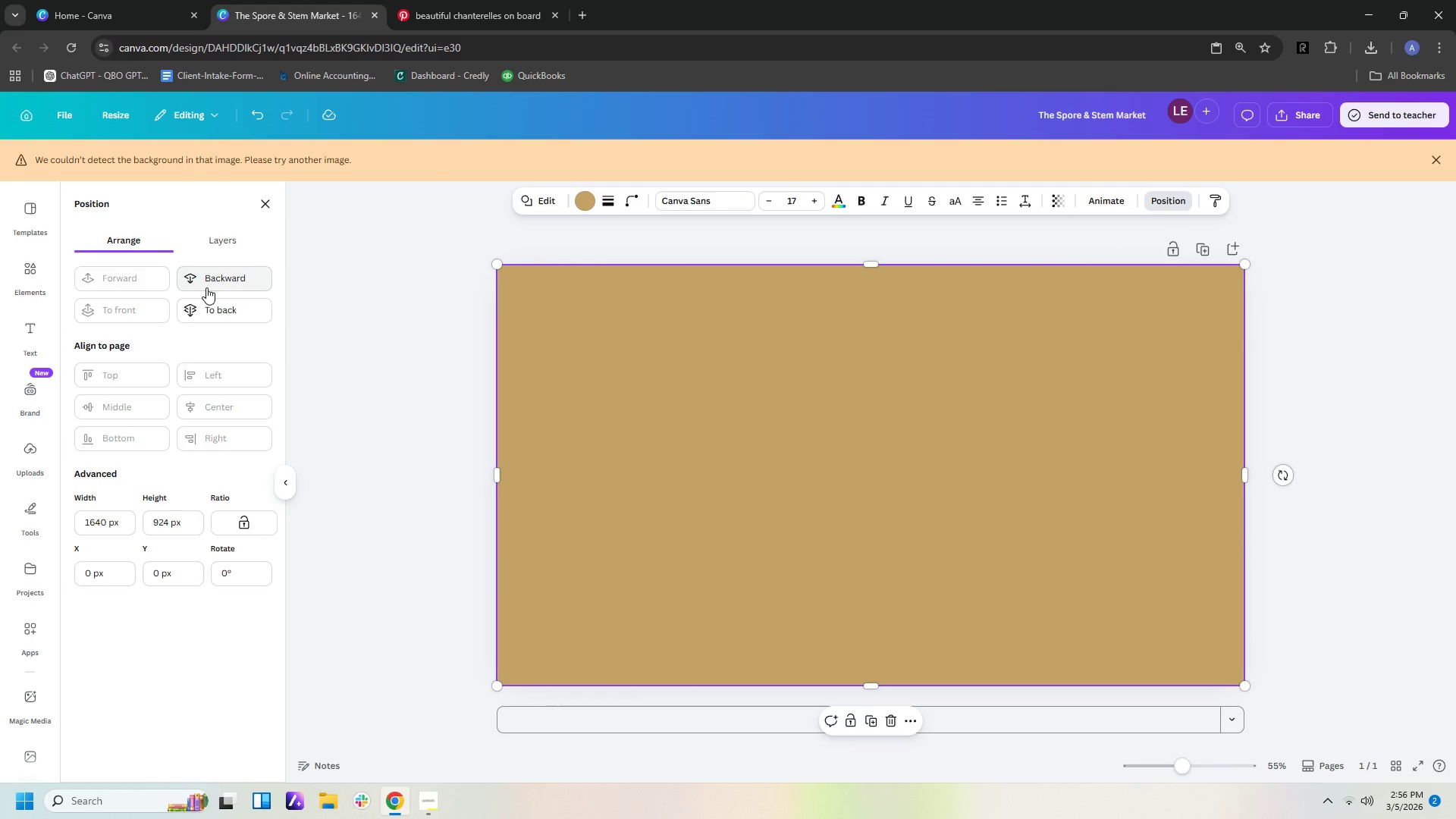 
left_click([215, 306])
 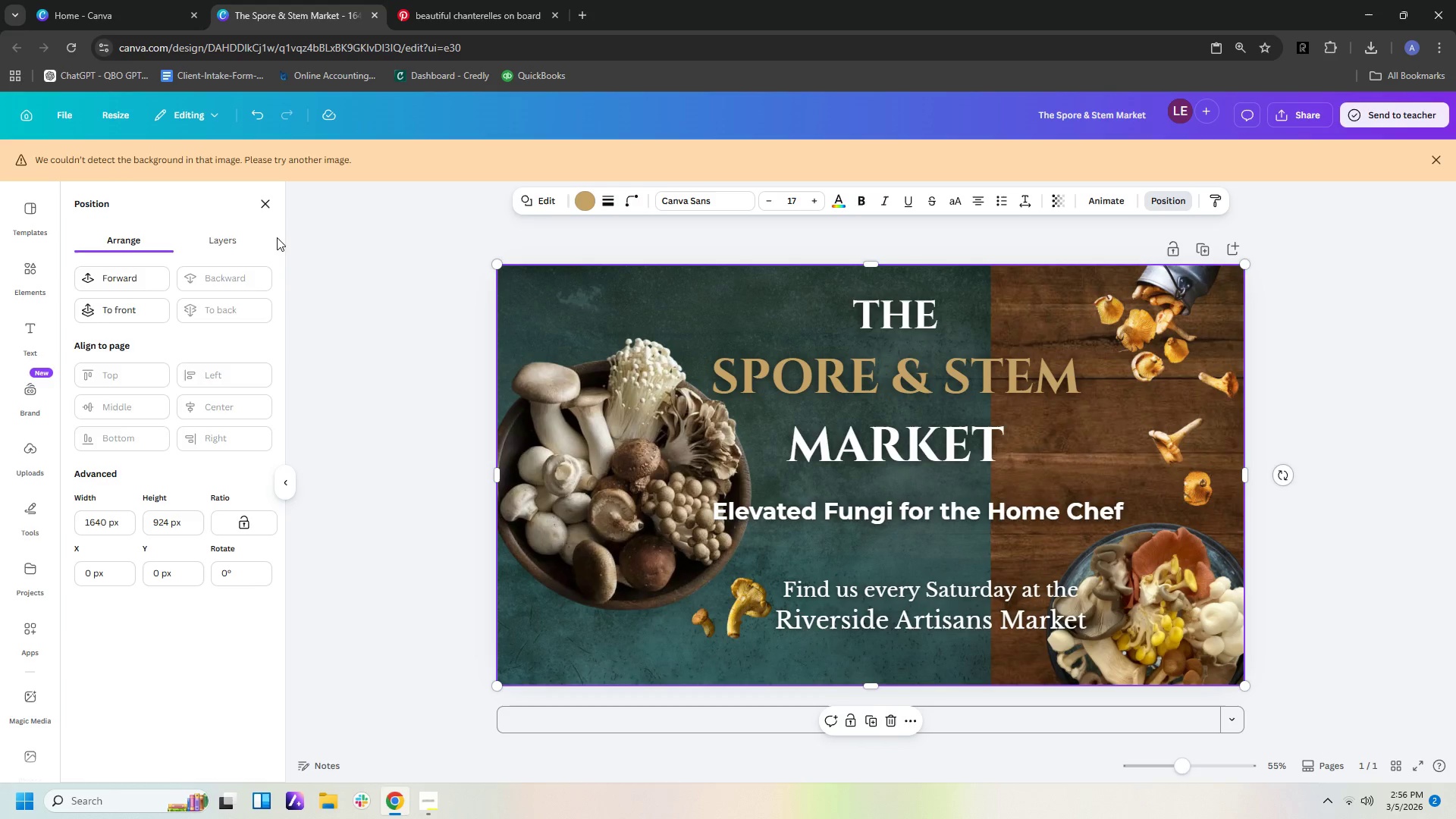 
left_click([143, 280])
 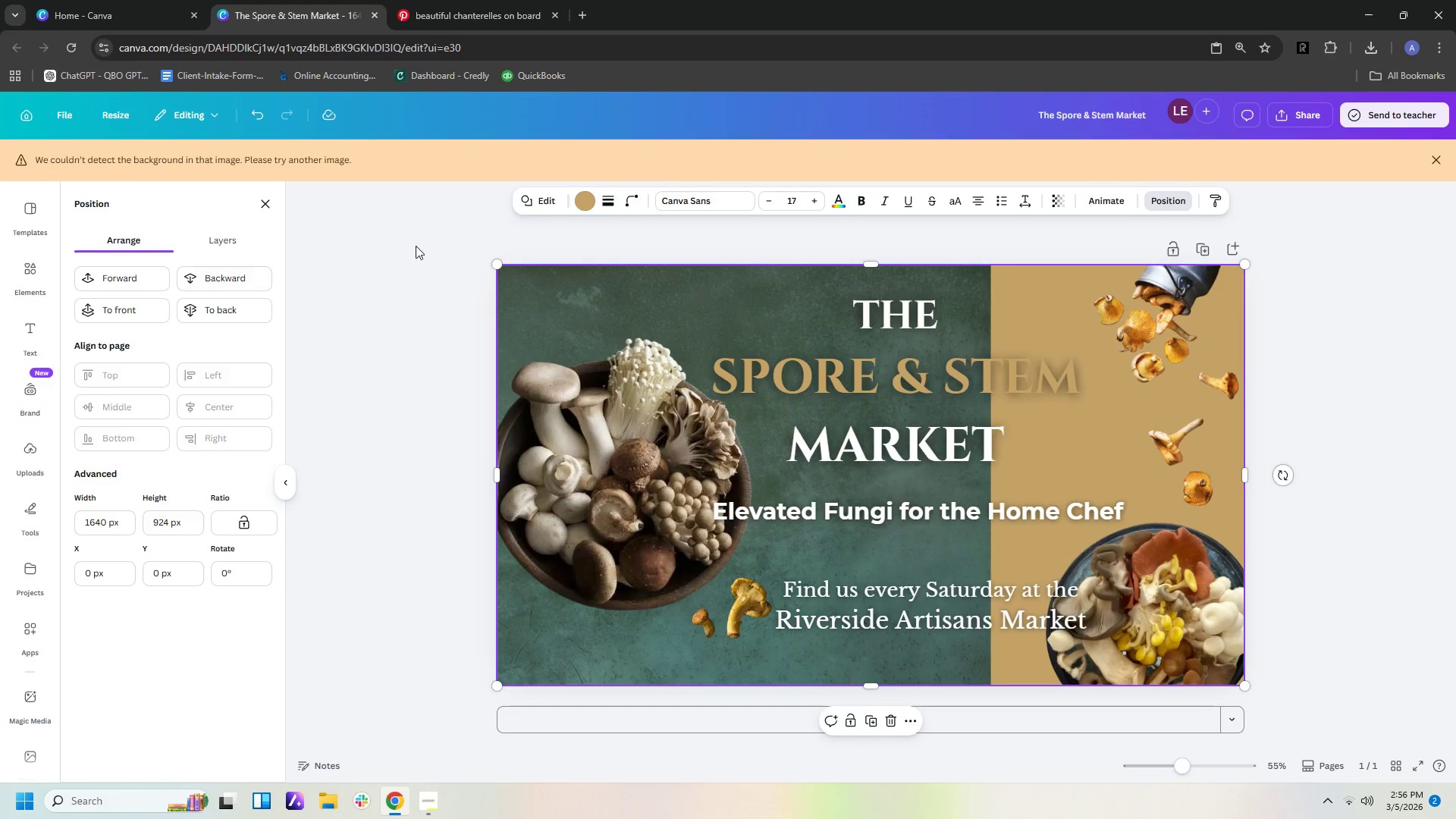 
left_click([613, 203])
 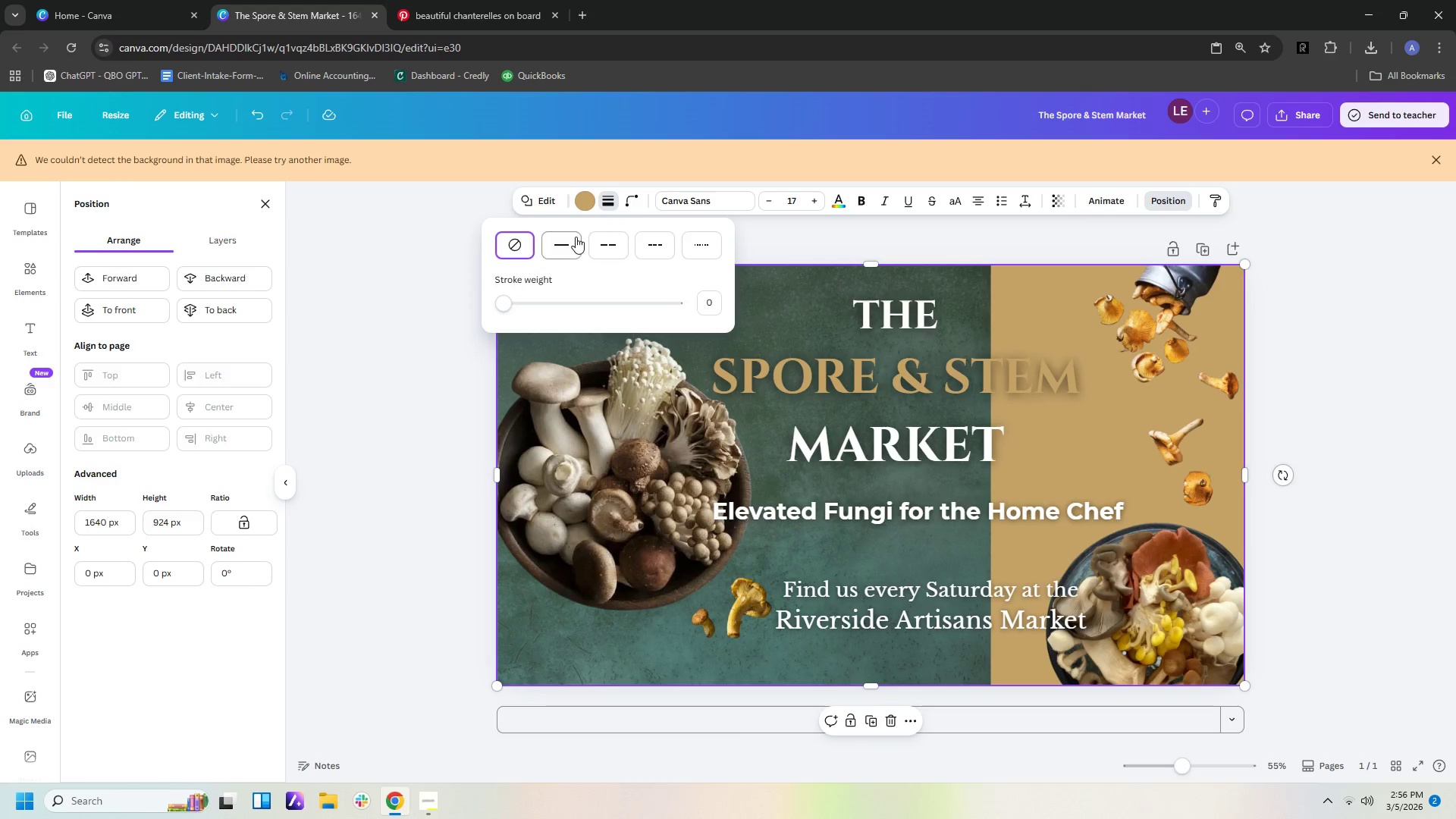 
left_click([558, 246])
 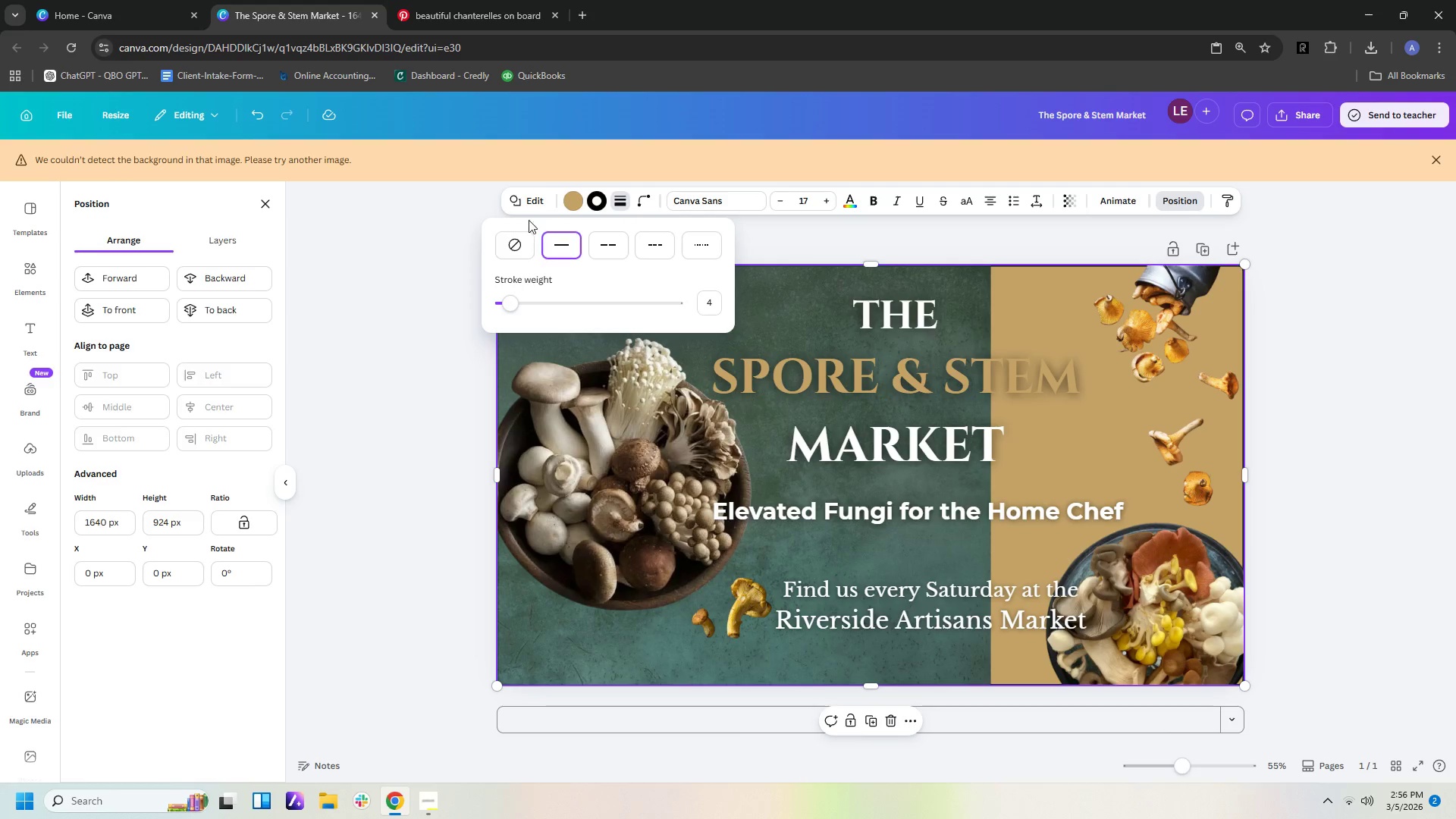 
left_click([590, 195])
 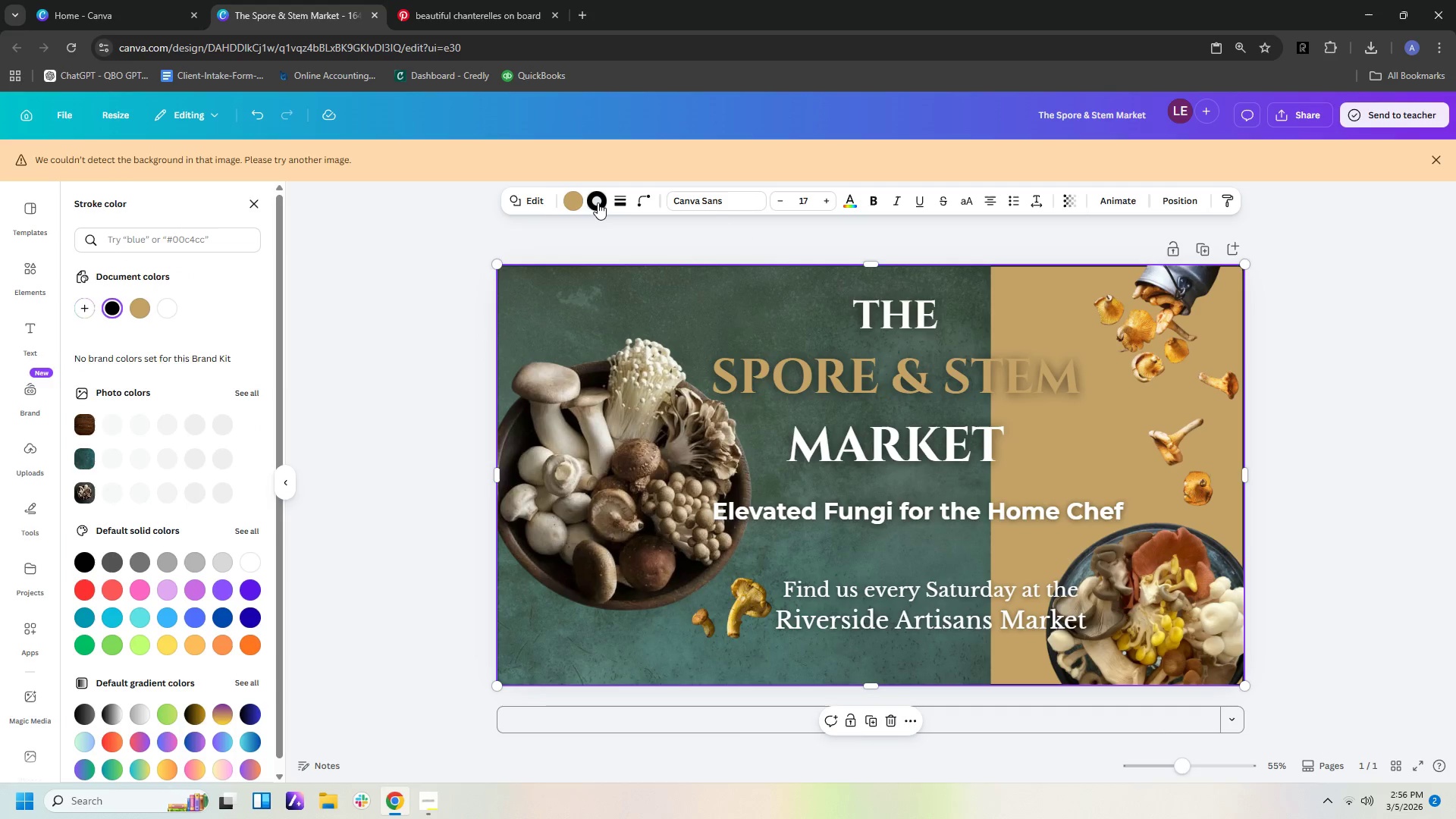 
left_click([598, 203])
 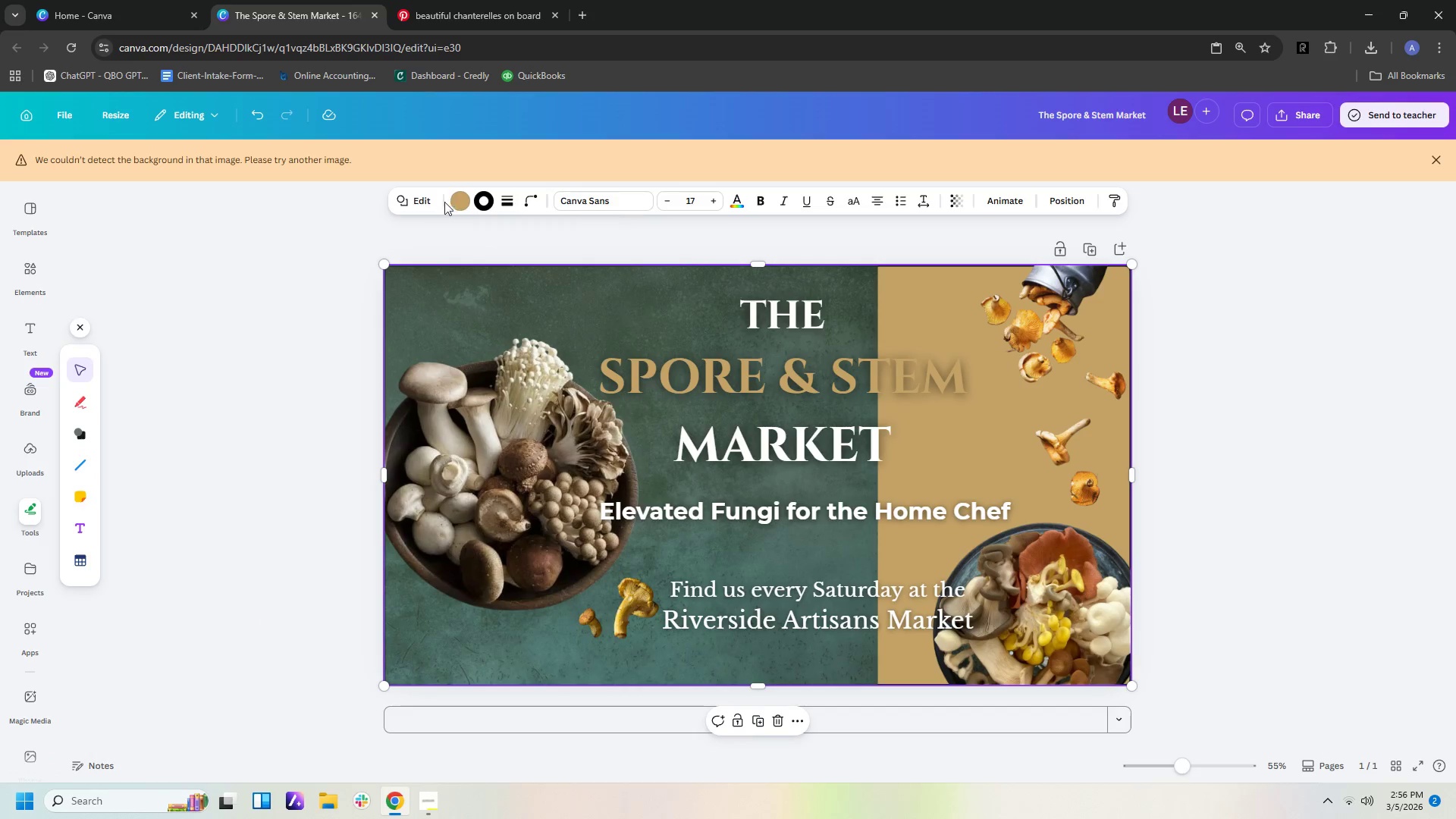 
left_click([485, 209])
 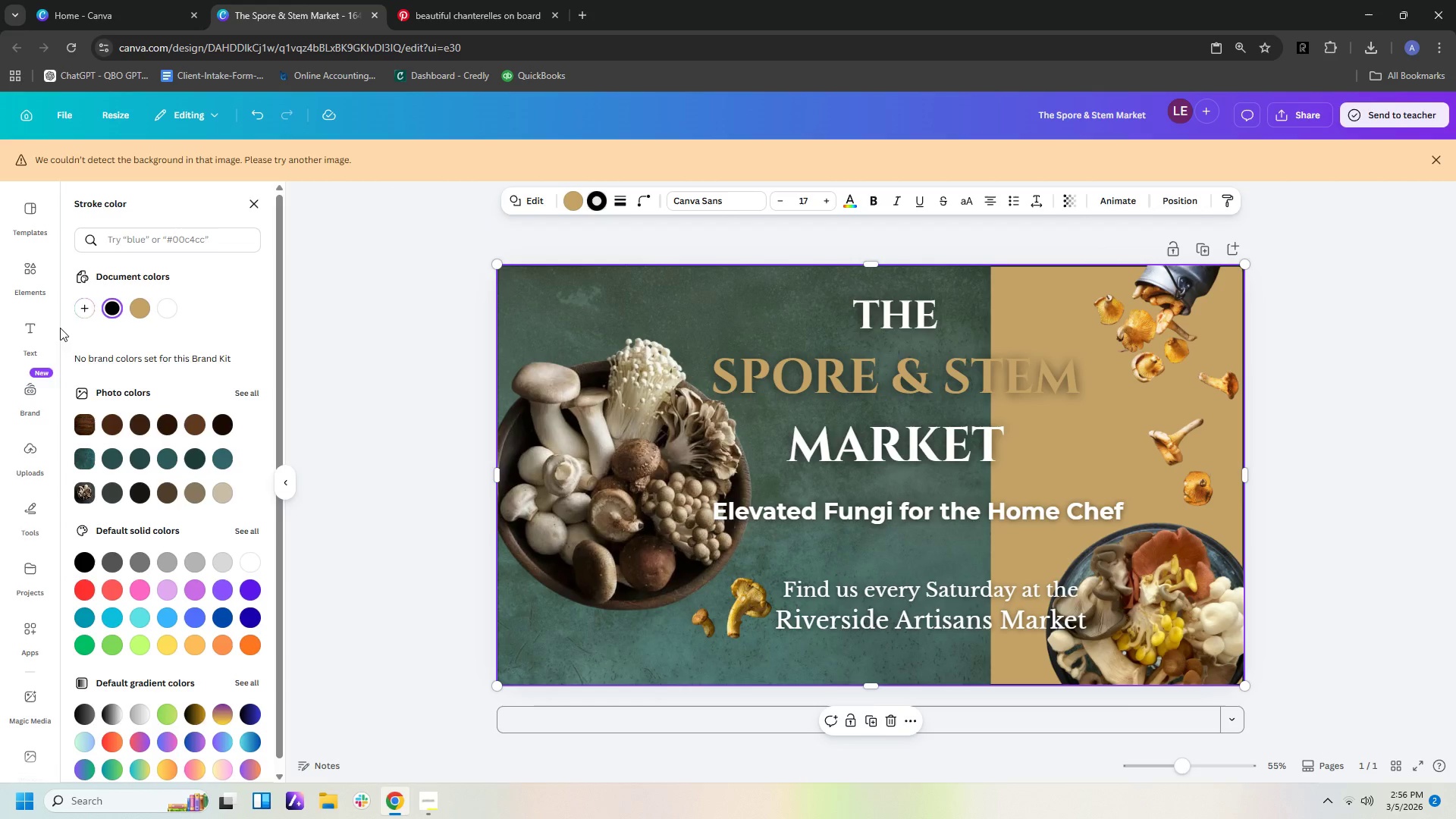 
left_click([90, 301])
 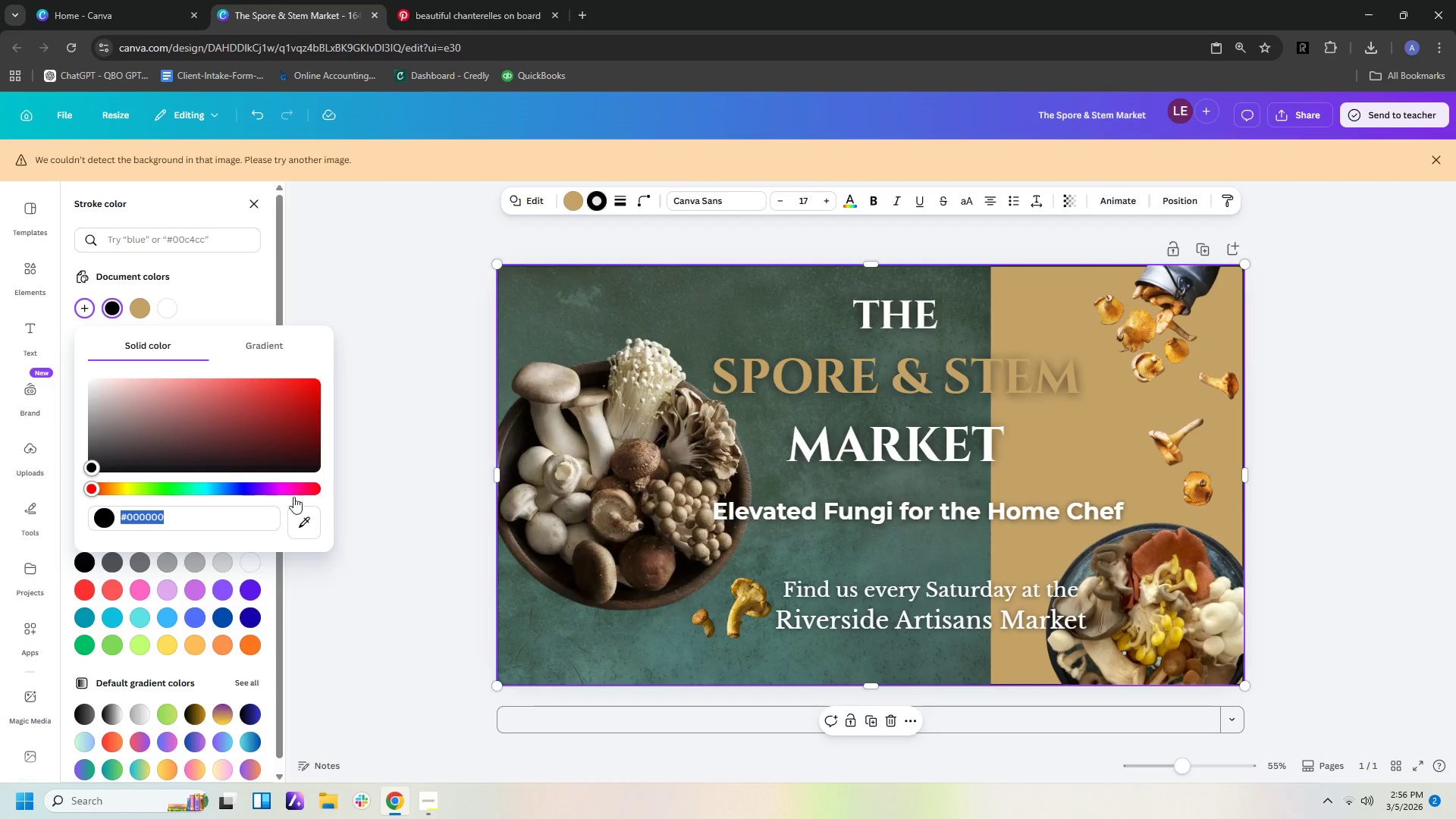 
left_click([308, 523])
 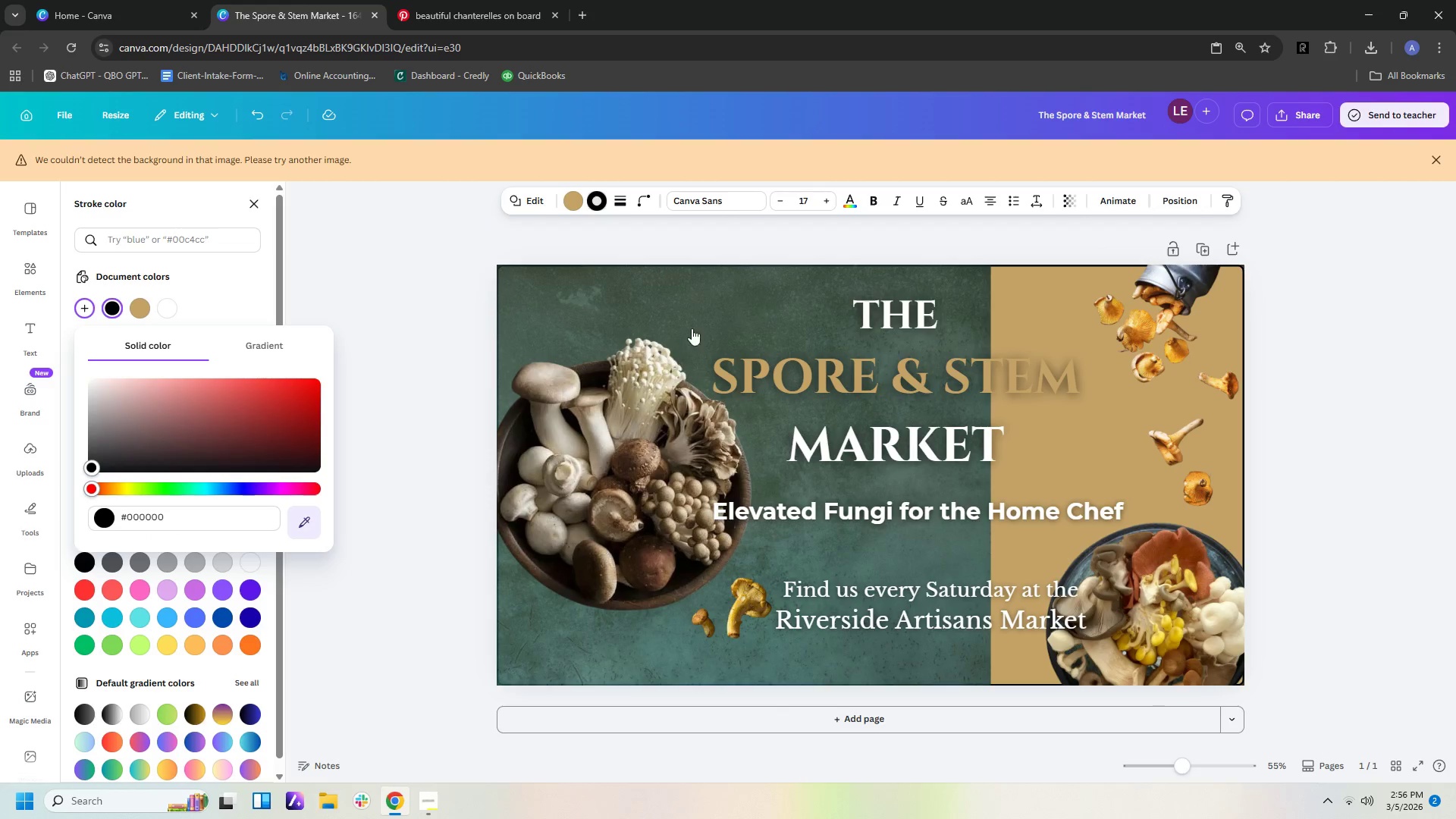 
left_click([711, 314])
 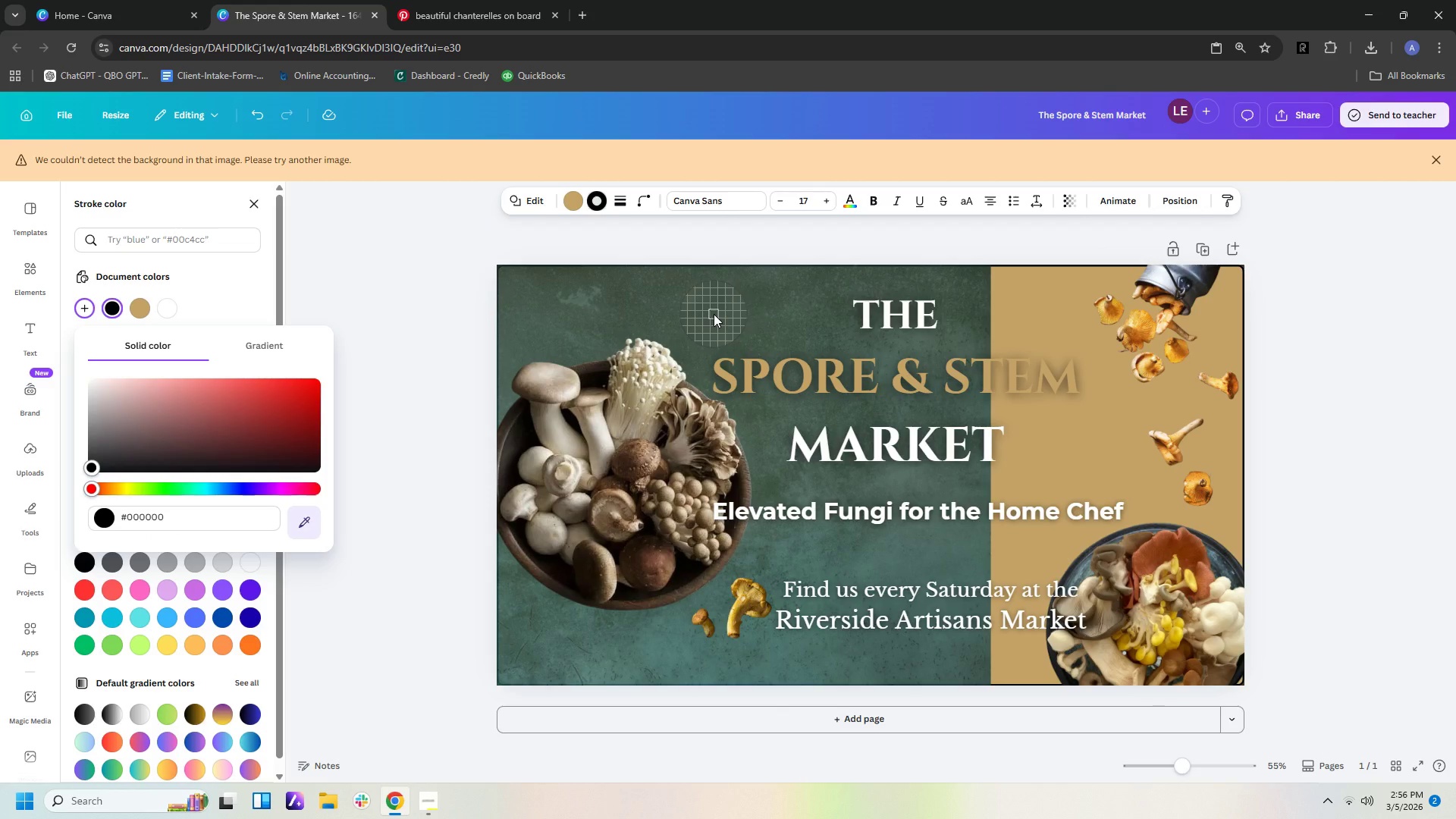 
left_click([714, 314])
 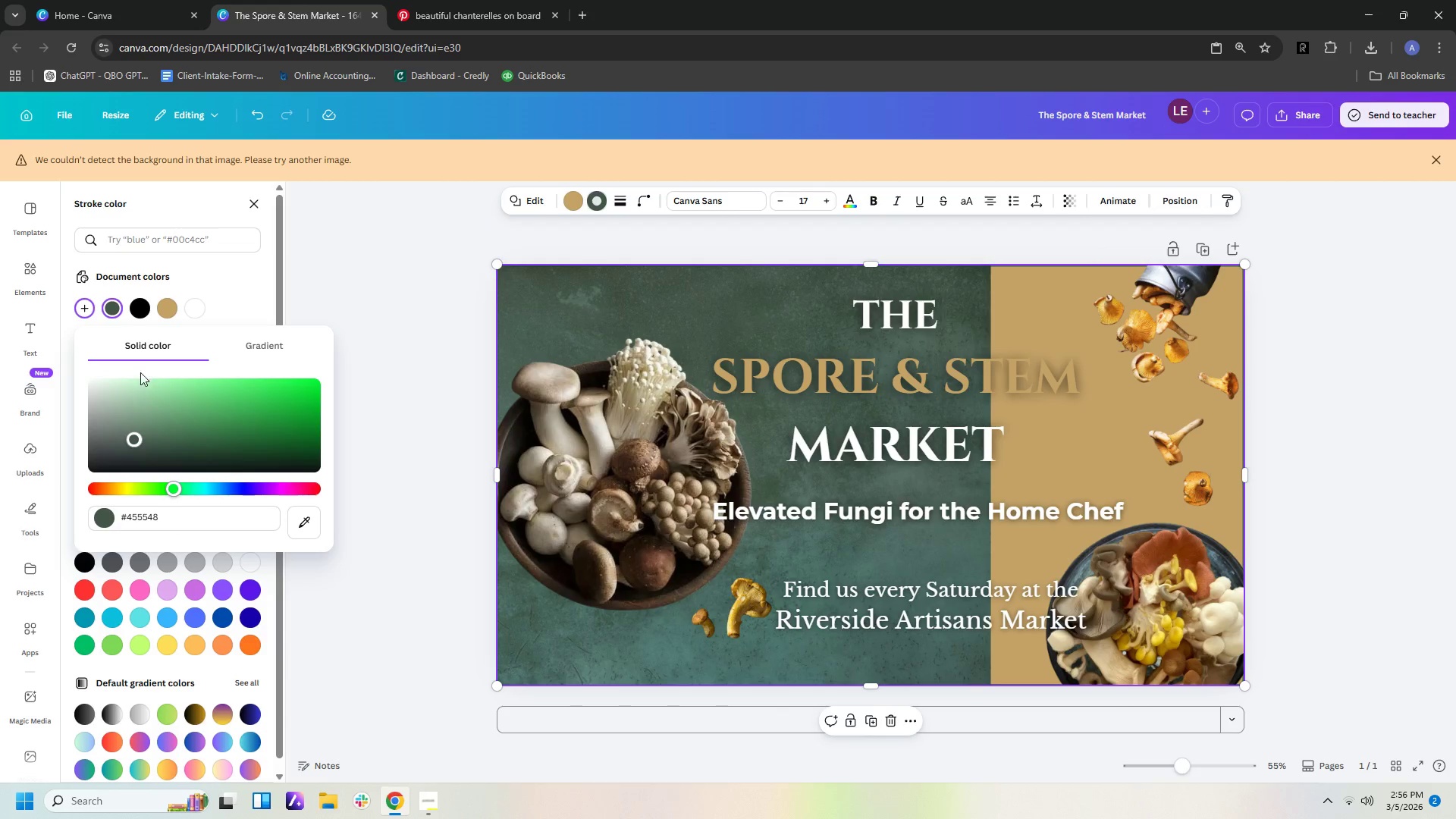 
left_click([310, 529])
 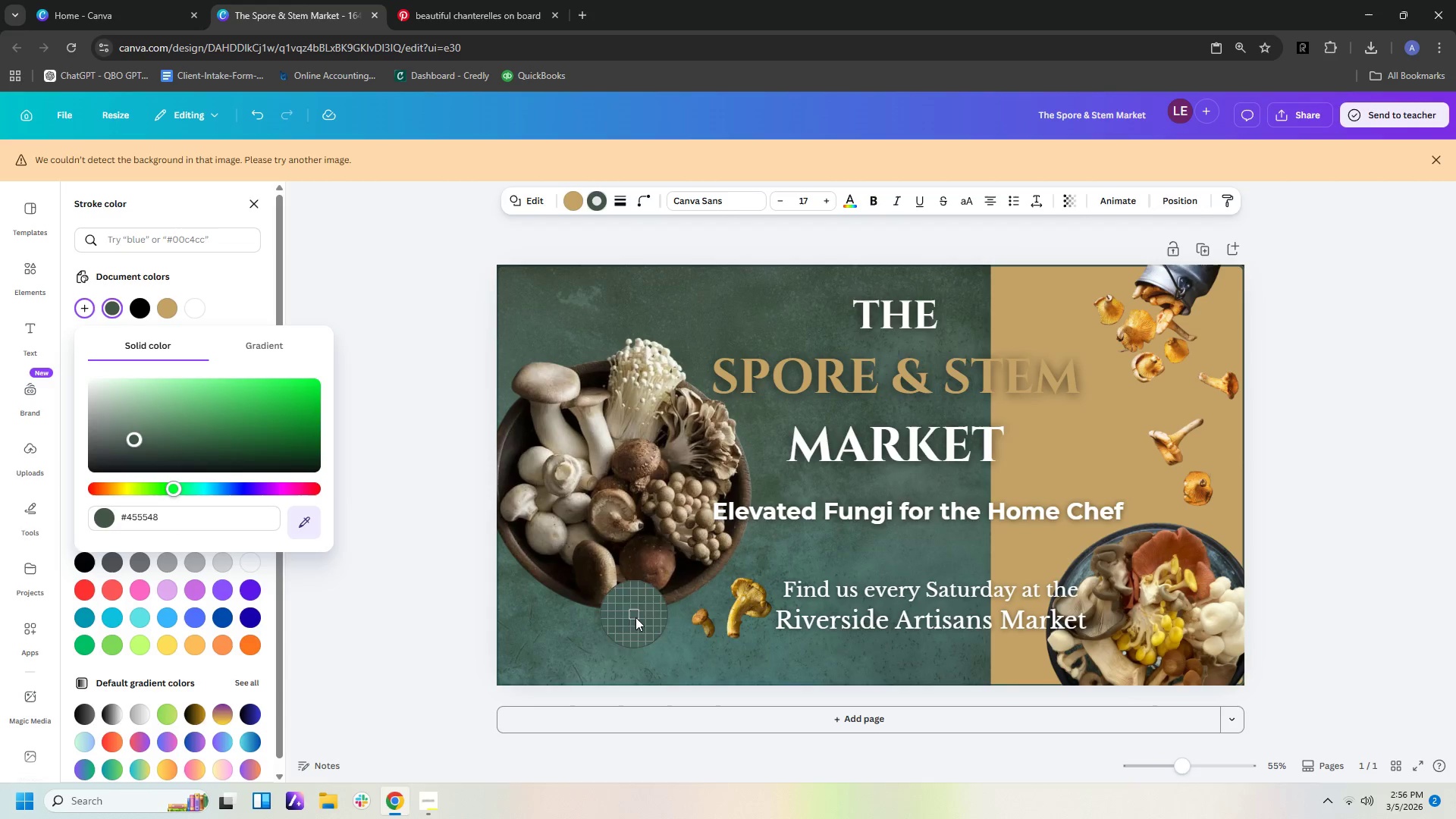 
left_click([669, 641])
 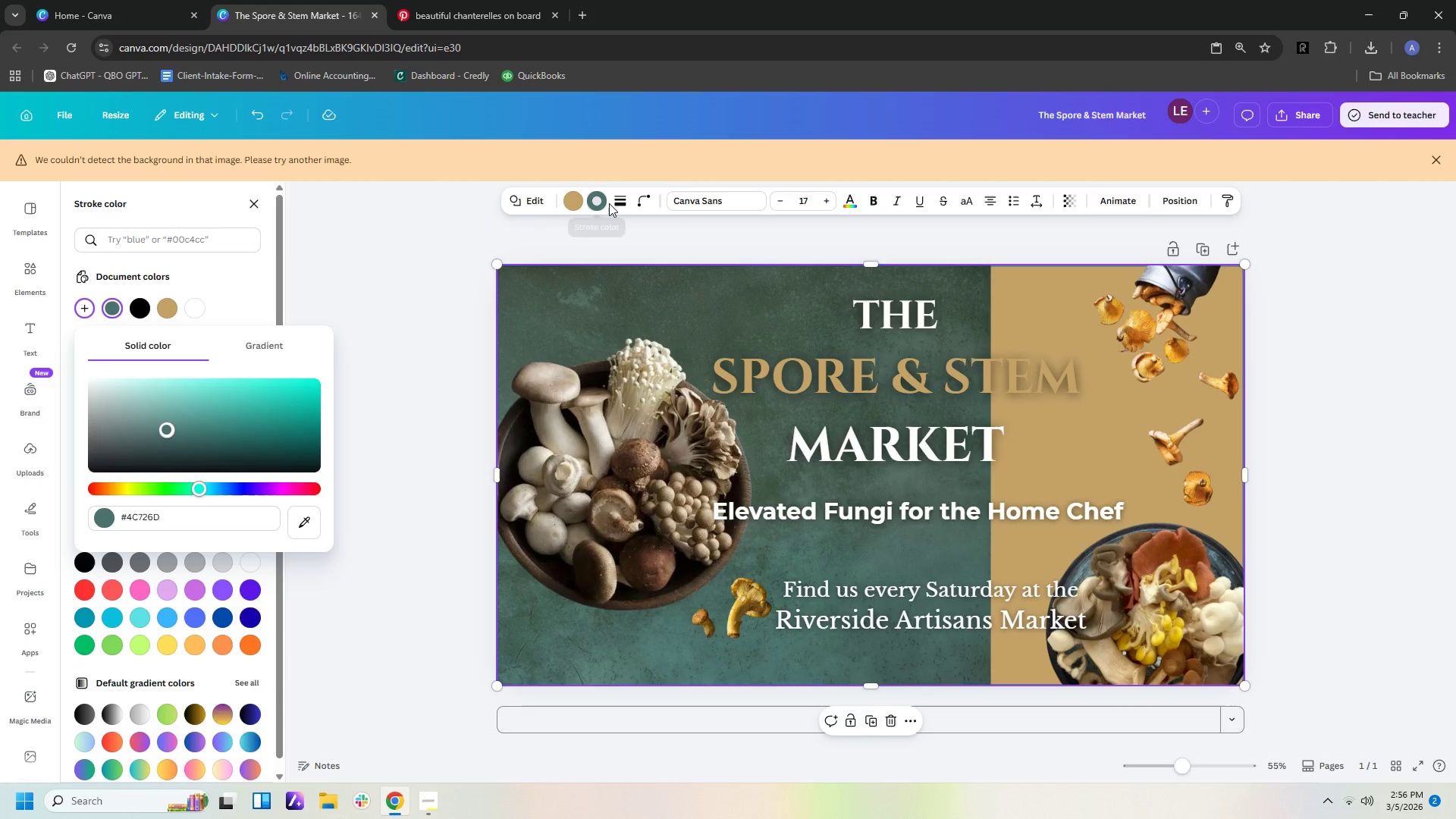 
left_click([575, 203])
 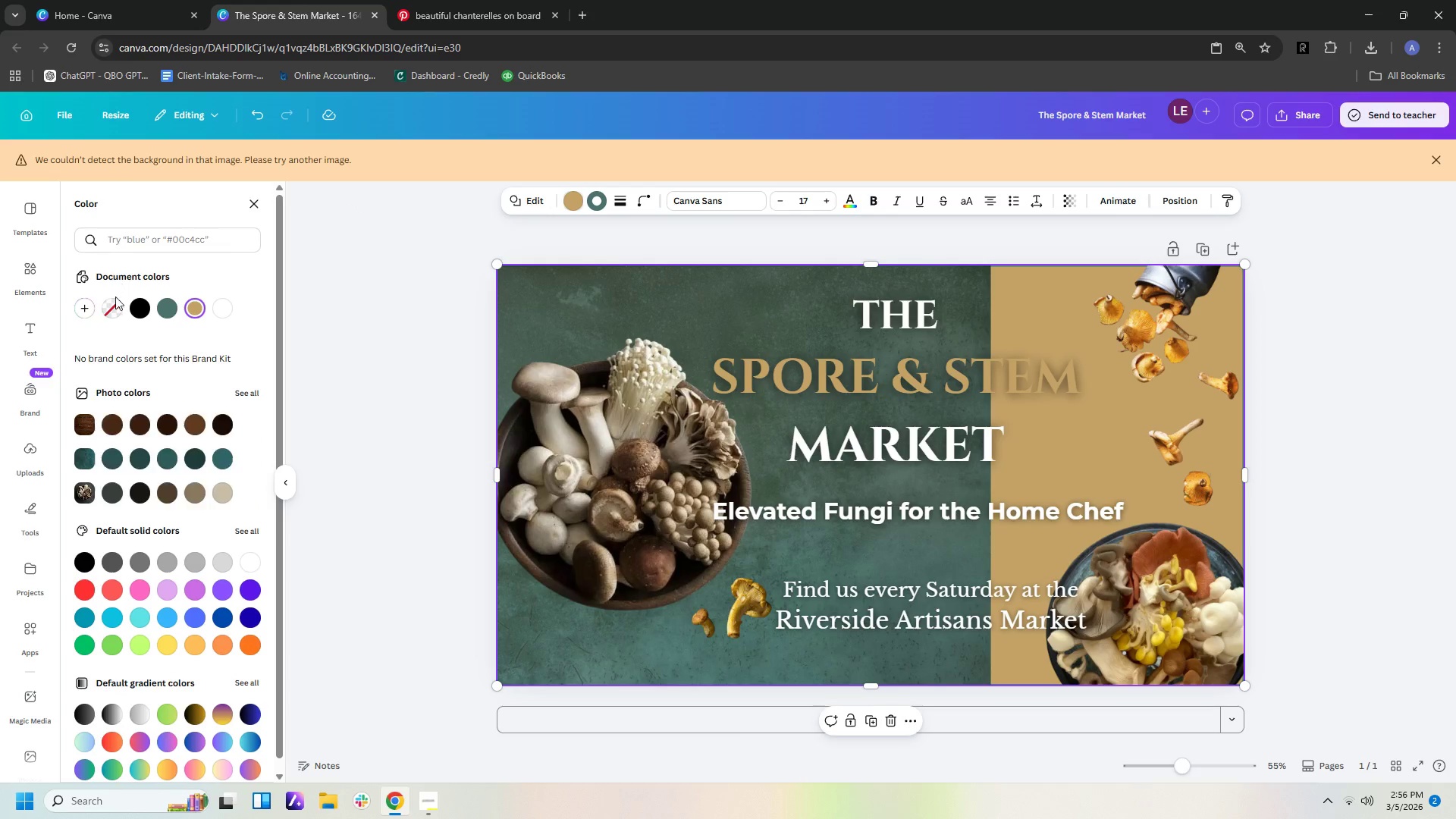 
left_click([108, 309])
 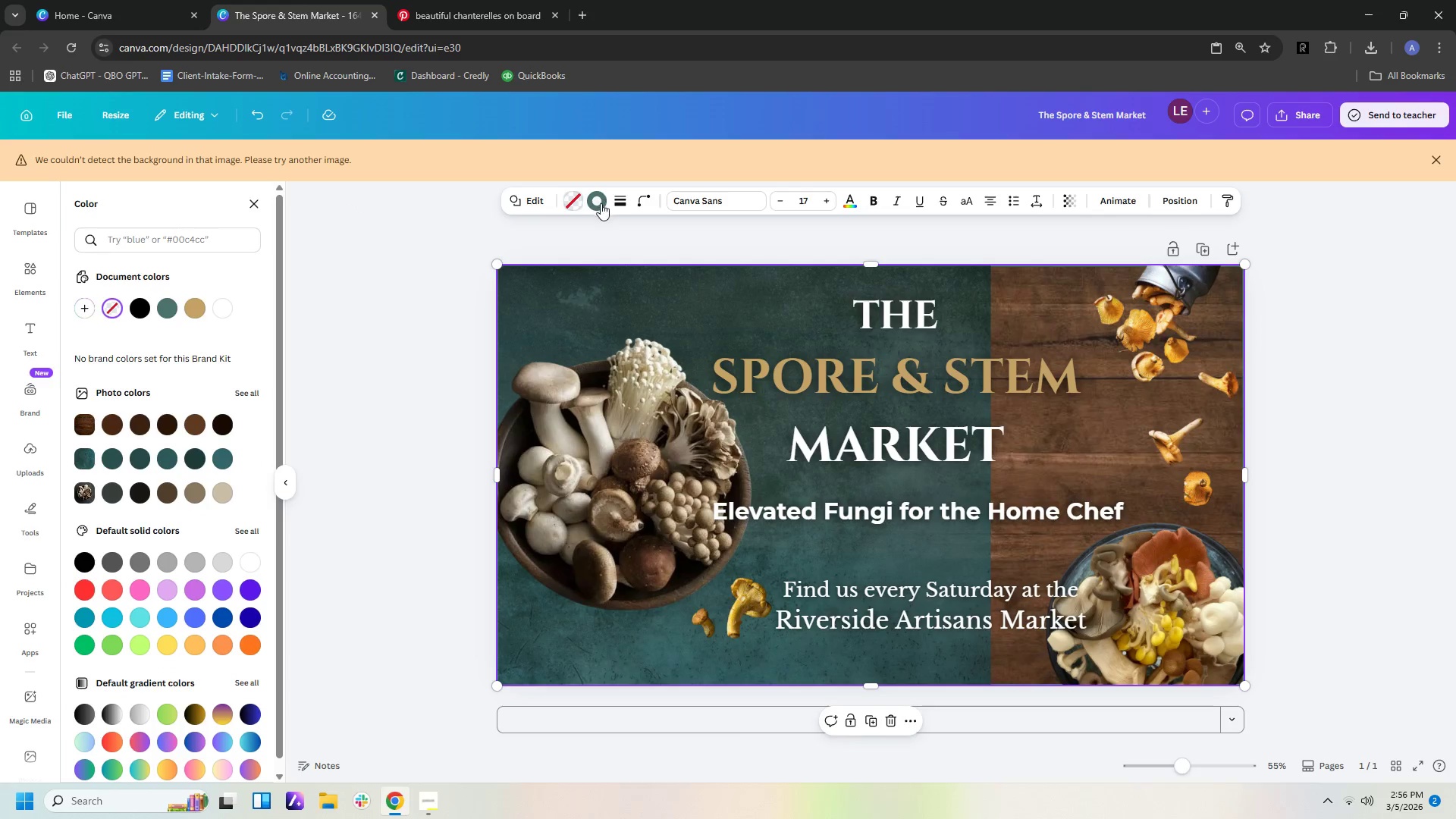 
left_click([619, 205])
 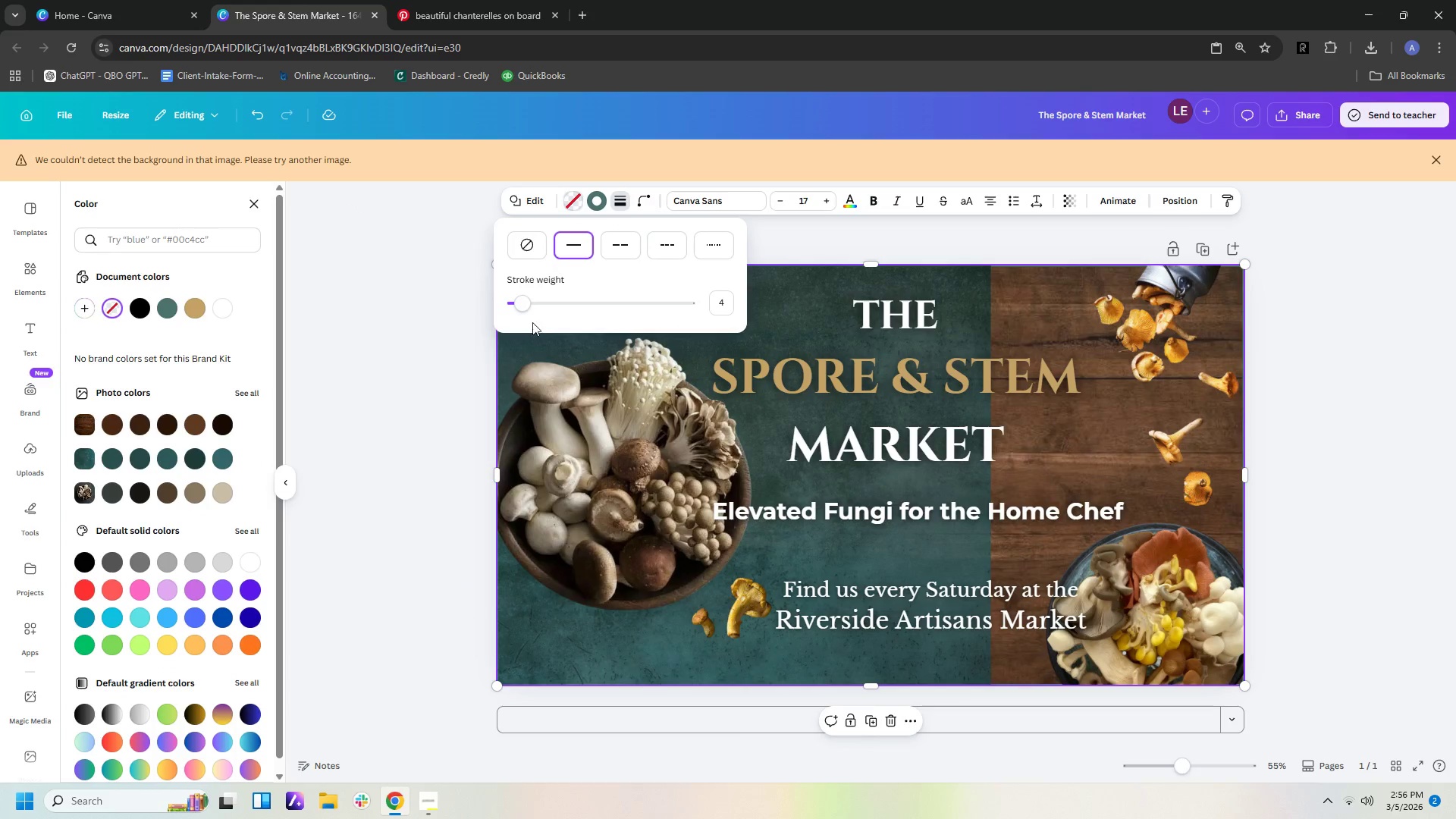 
left_click_drag(start_coordinate=[527, 310], to_coordinate=[585, 307])
 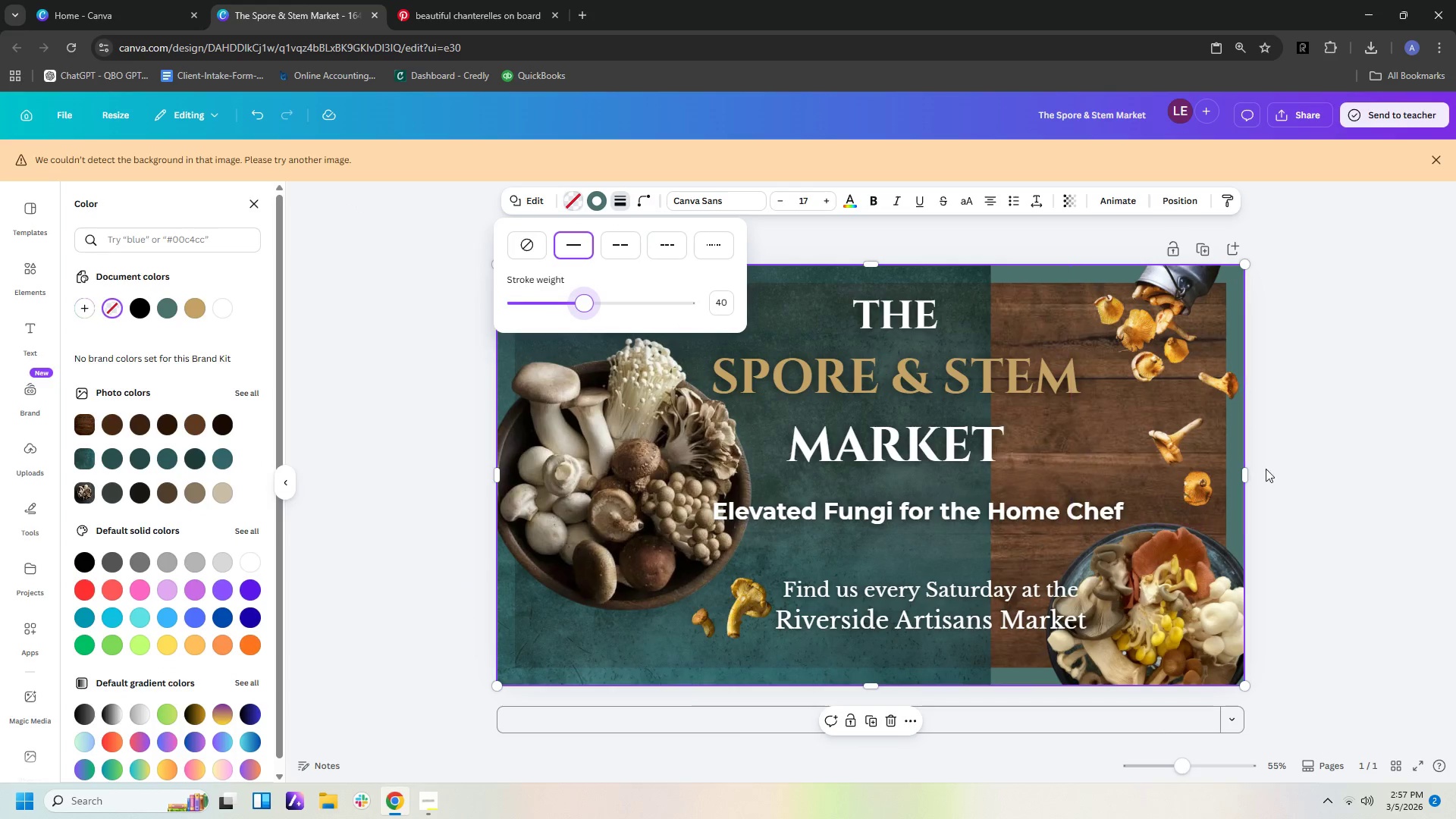 
left_click([1287, 481])
 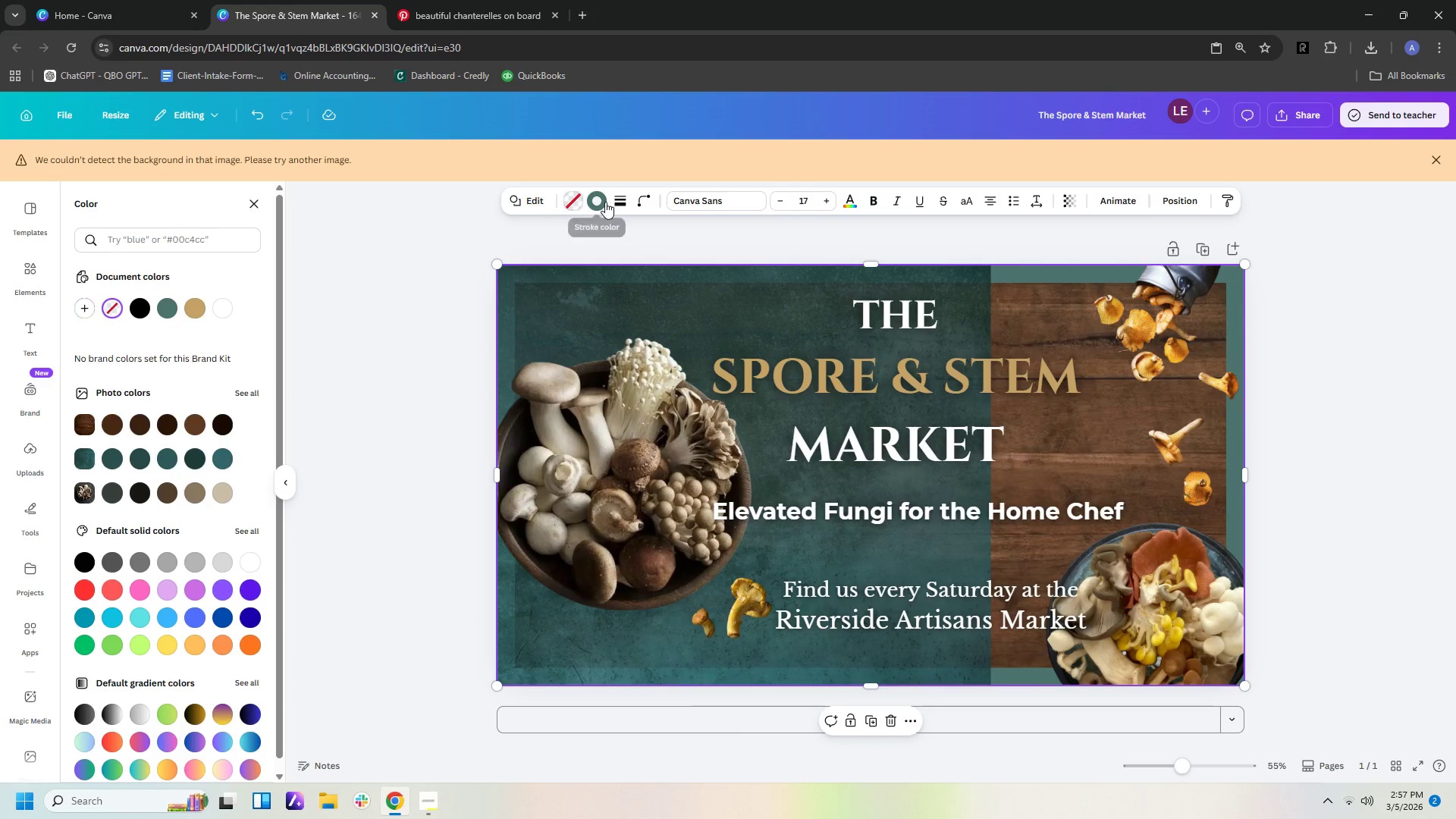 
left_click([623, 202])
 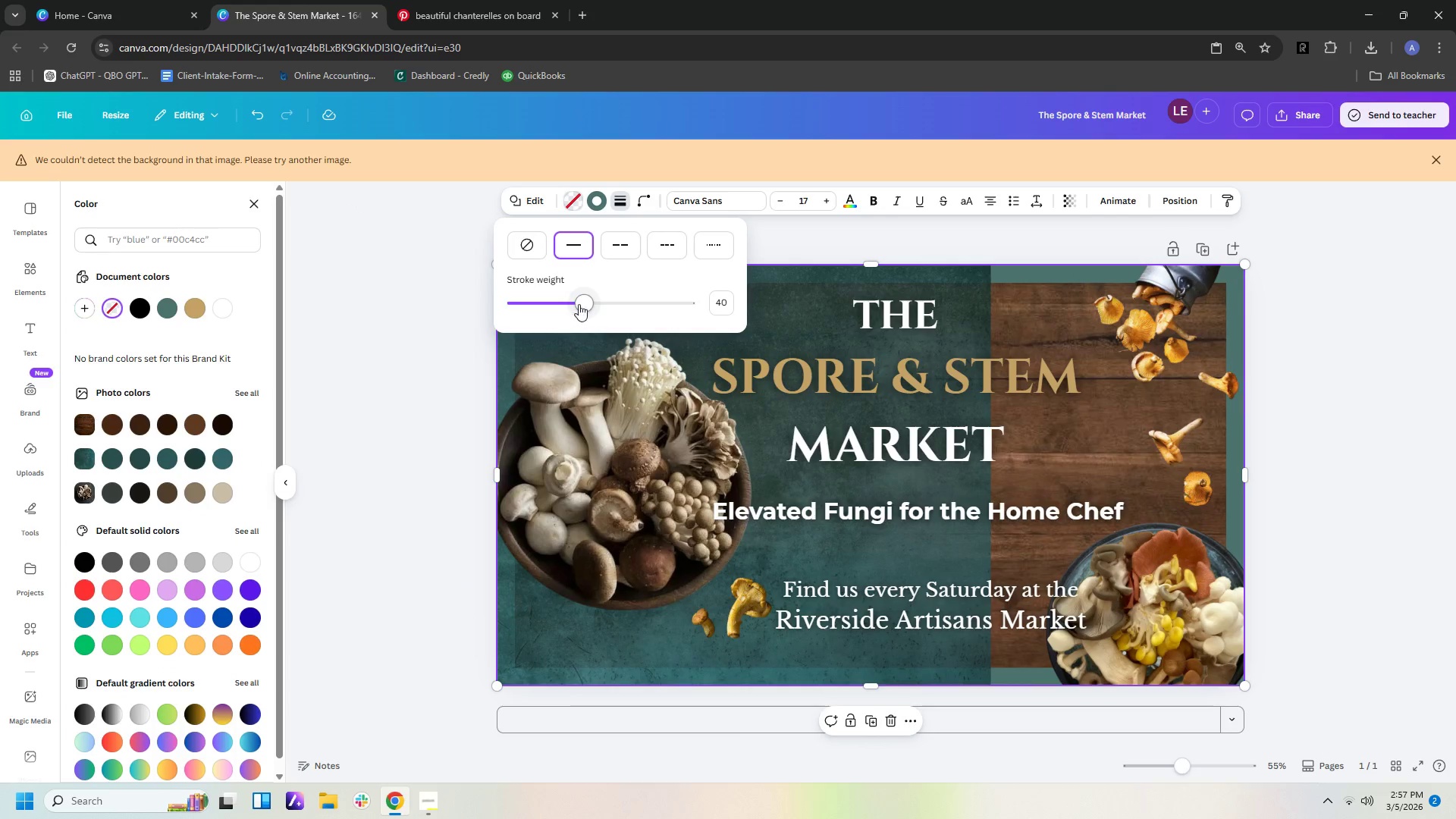 
left_click_drag(start_coordinate=[581, 302], to_coordinate=[601, 297])
 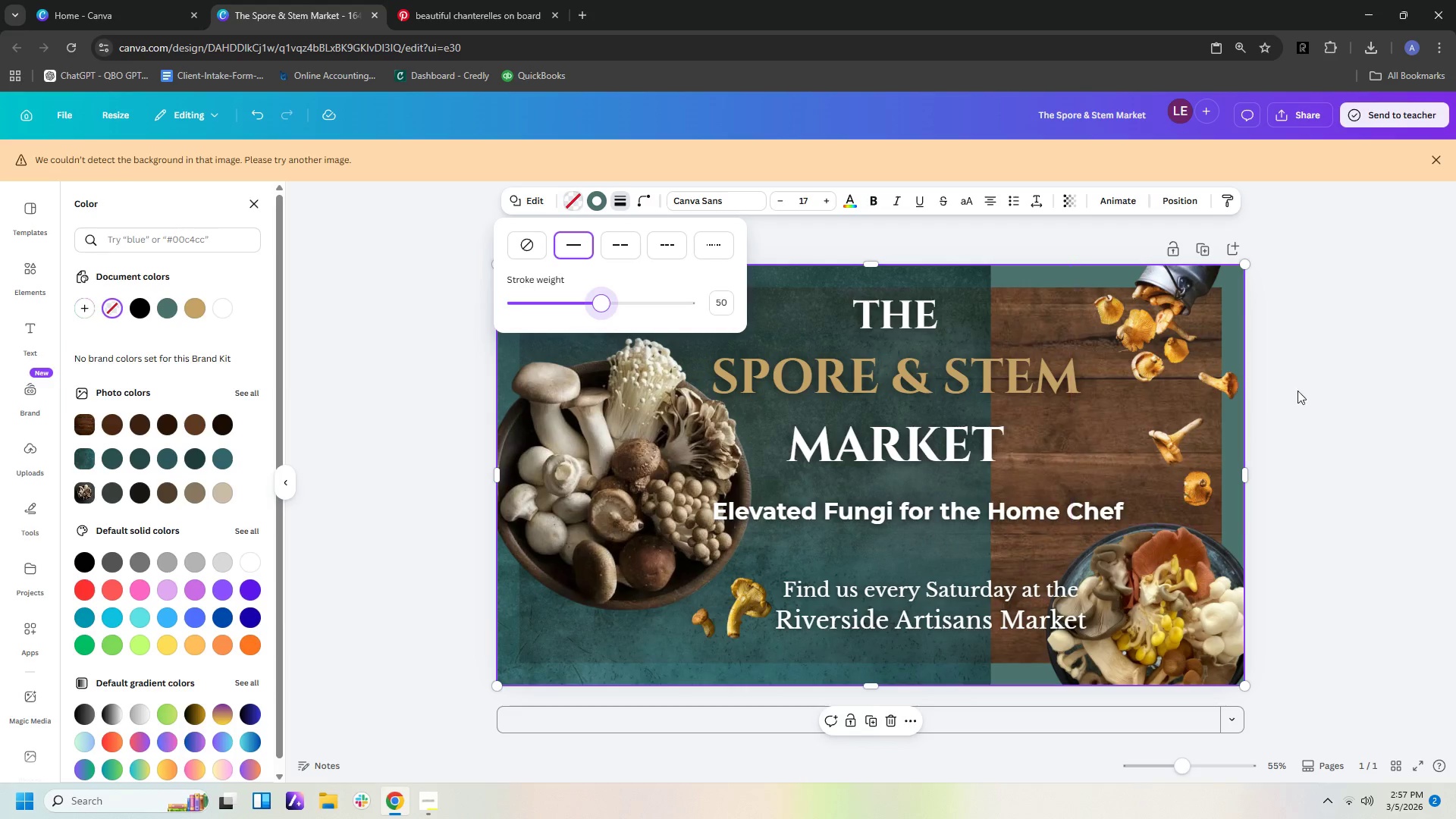 
left_click([1392, 392])
 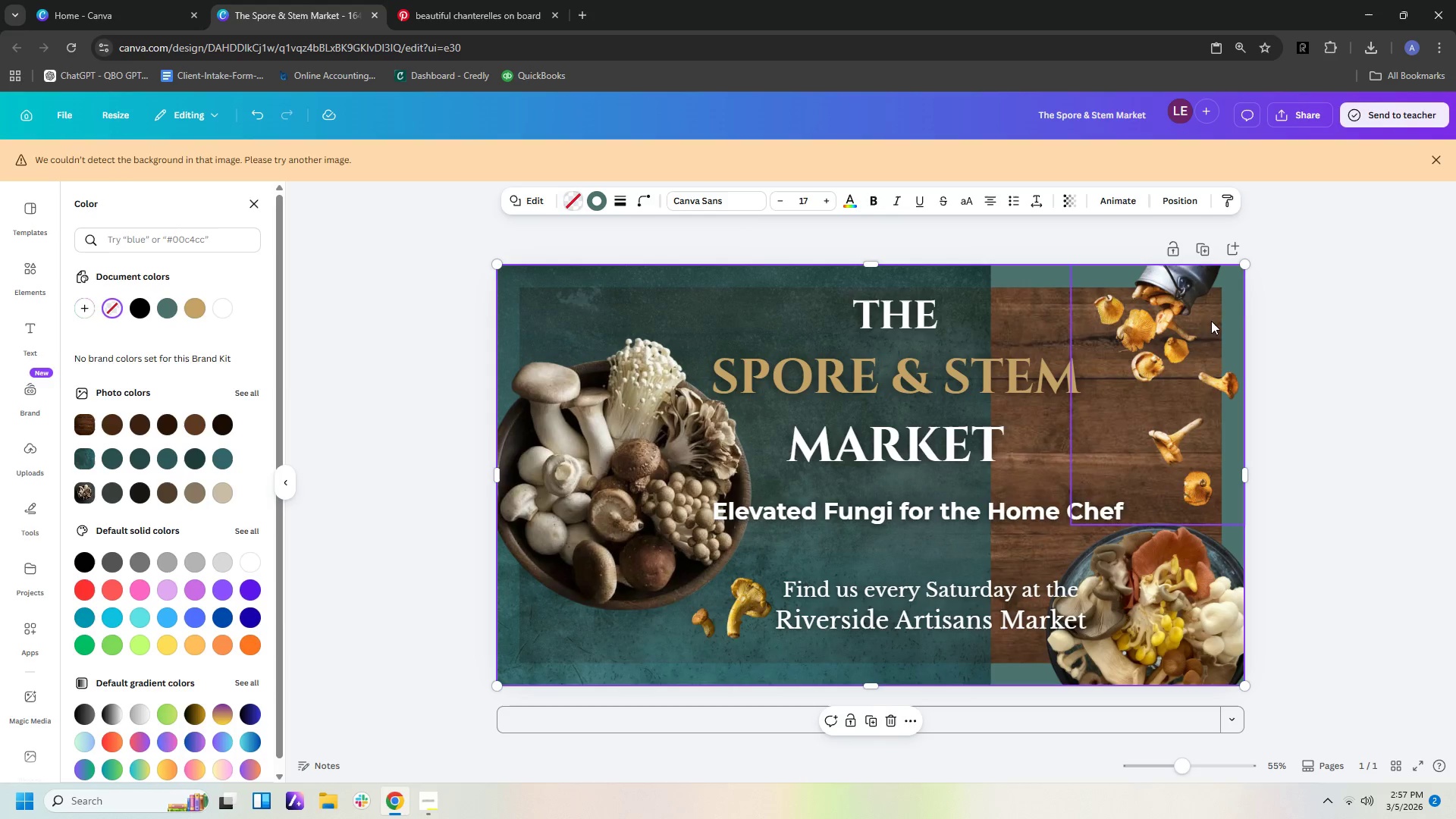 
left_click_drag(start_coordinate=[1185, 289], to_coordinate=[1177, 292])
 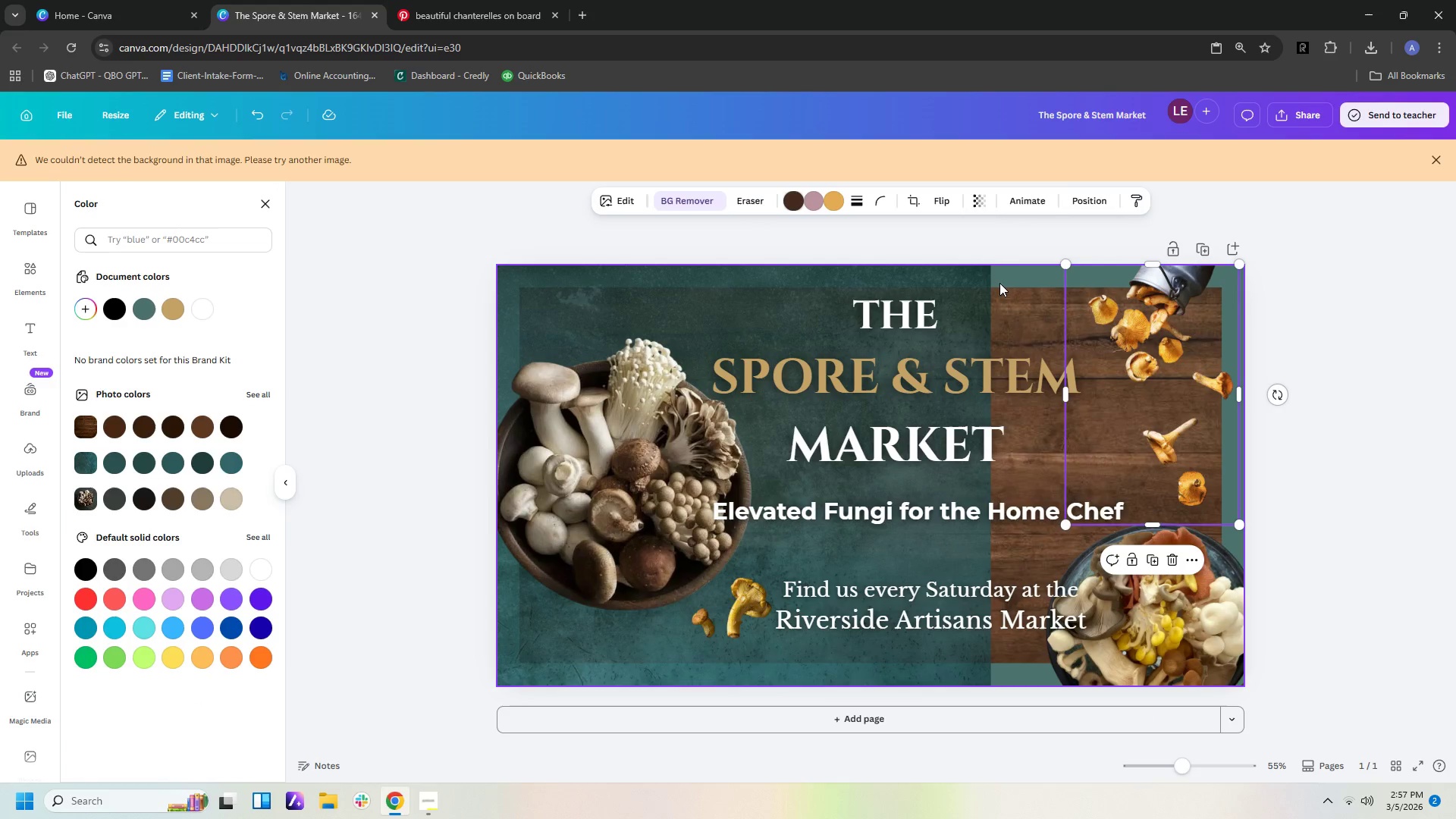 
left_click([994, 279])
 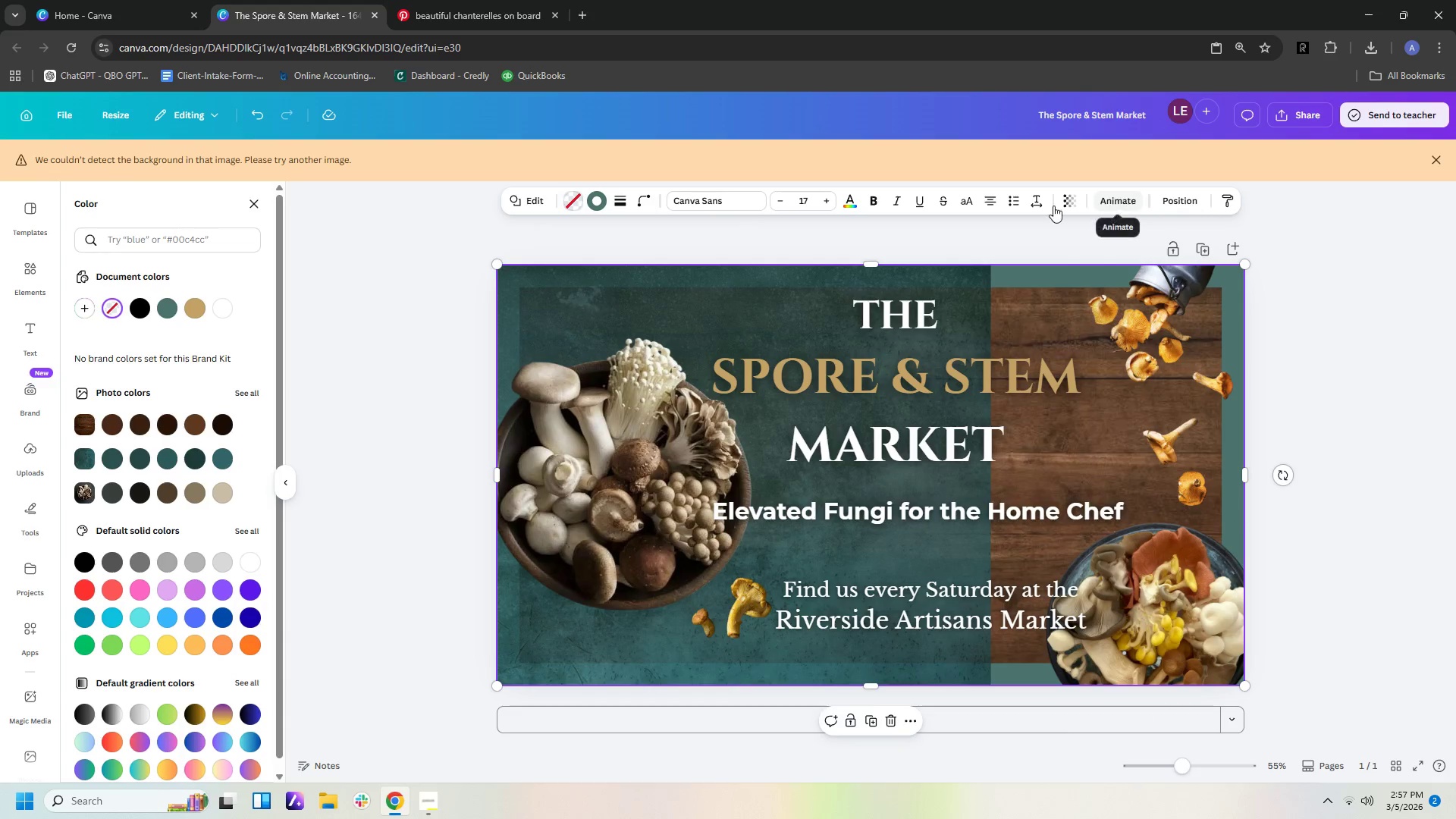 
left_click([1075, 202])
 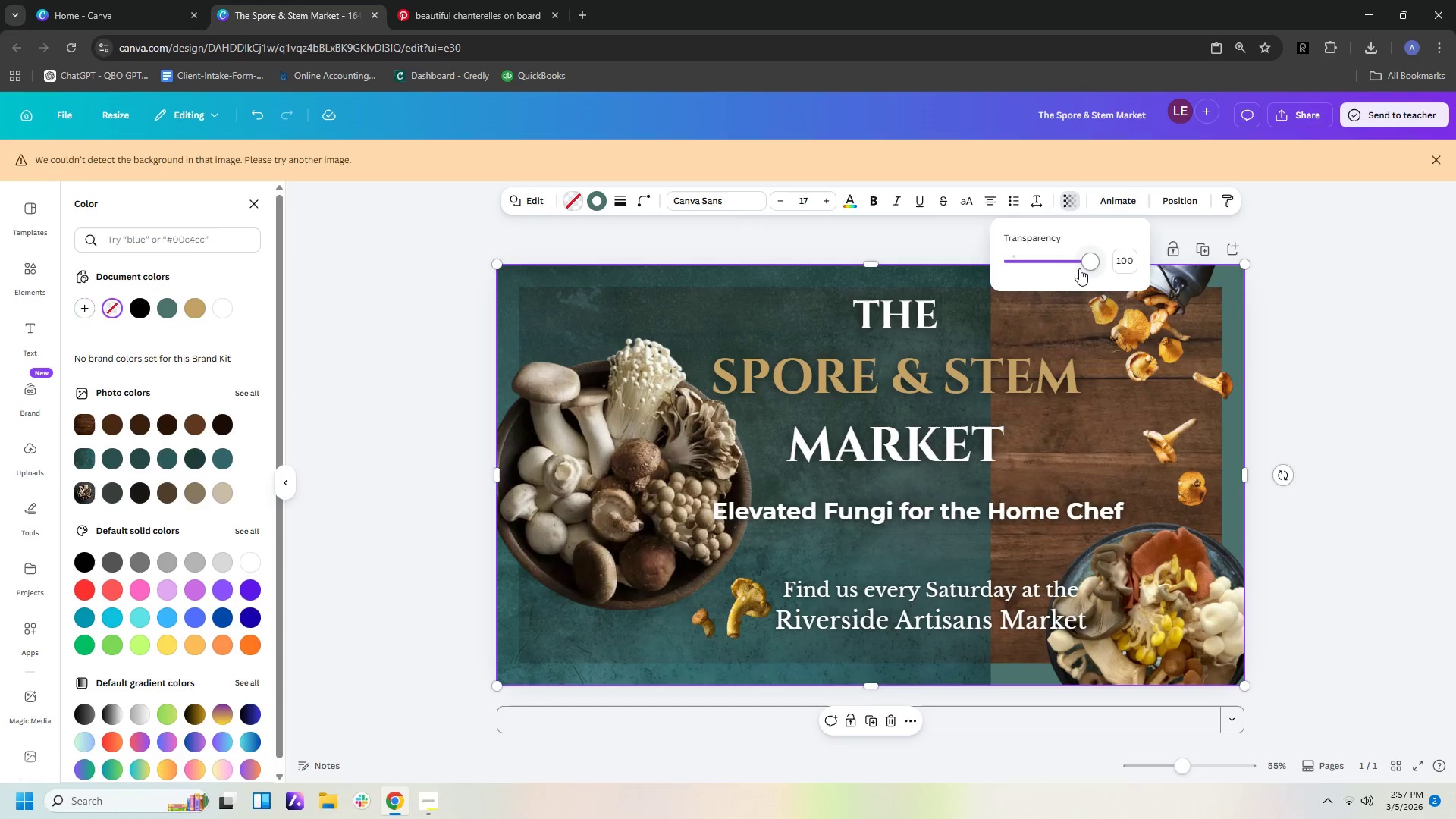 
left_click_drag(start_coordinate=[1088, 265], to_coordinate=[1072, 271])
 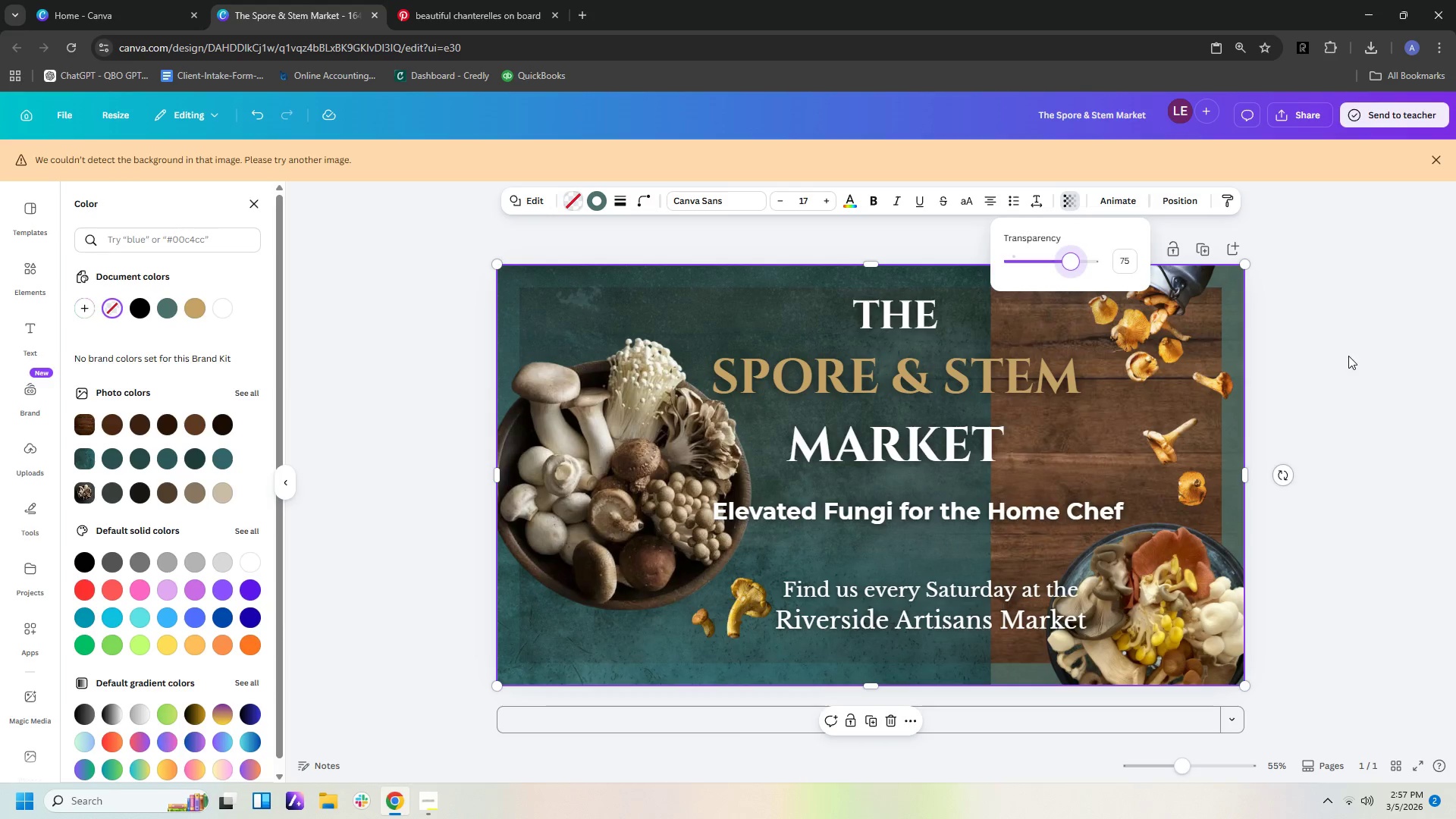 
left_click([1348, 356])
 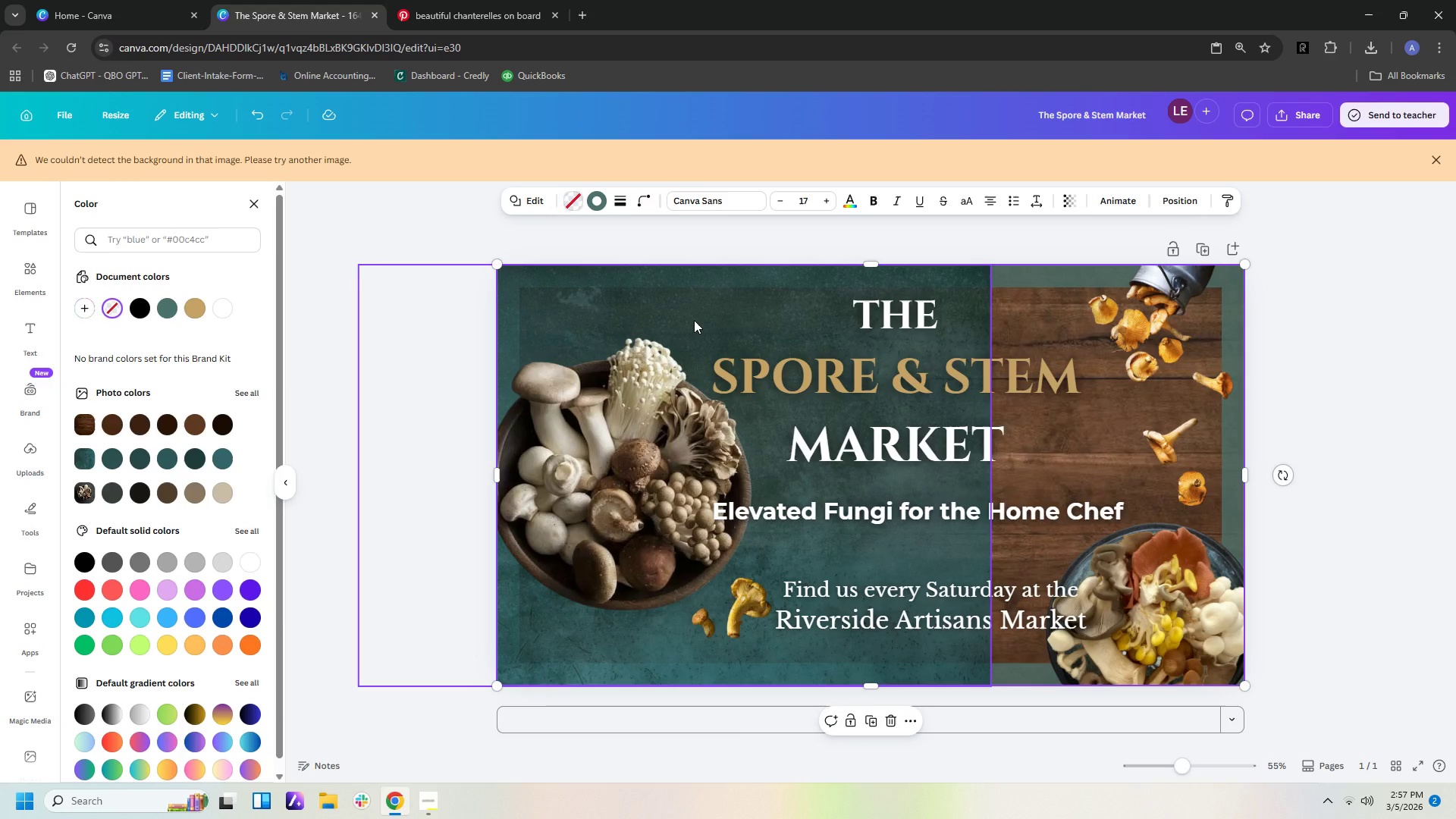 
wait(21.62)
 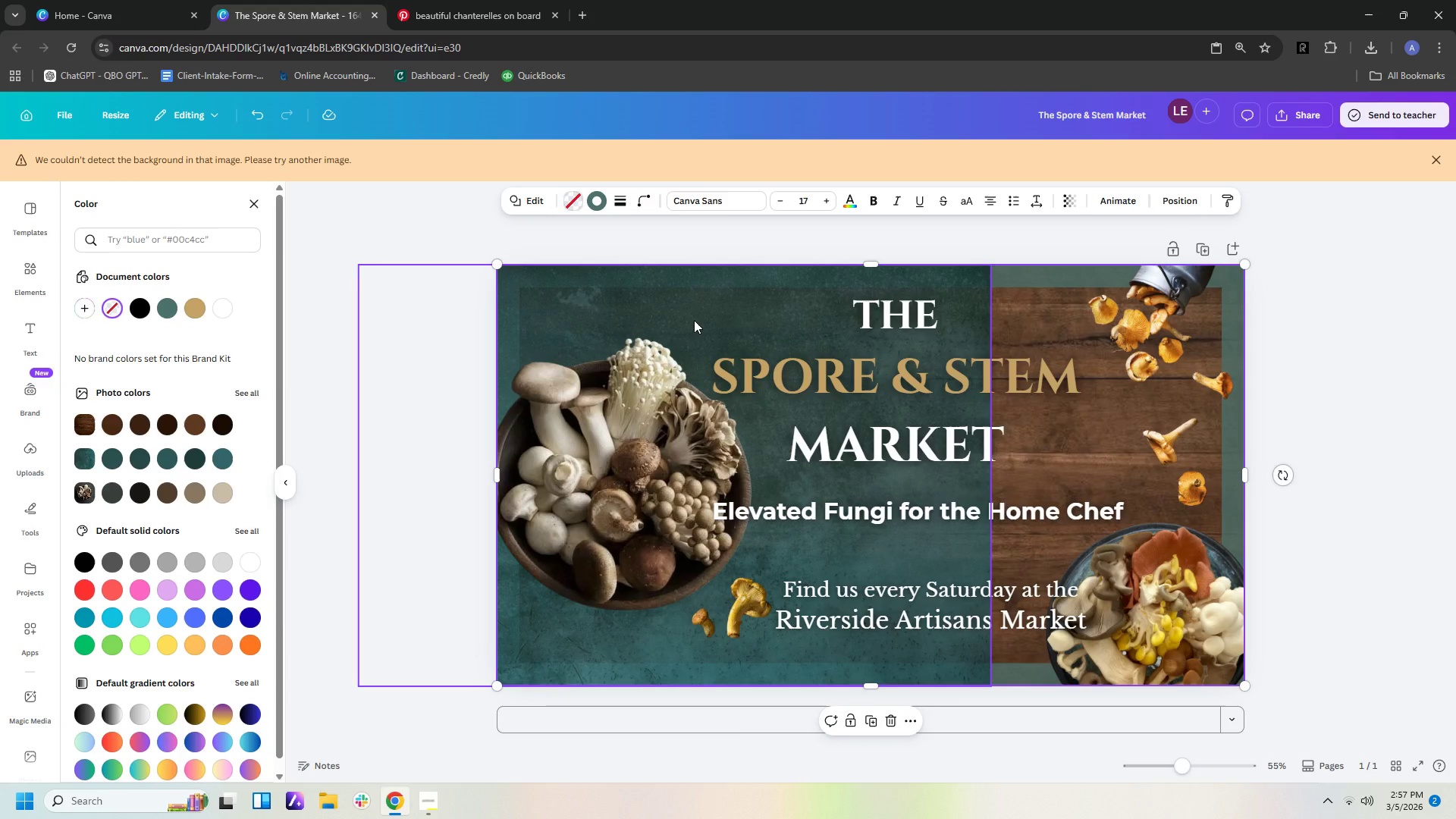 
left_click([38, 264])
 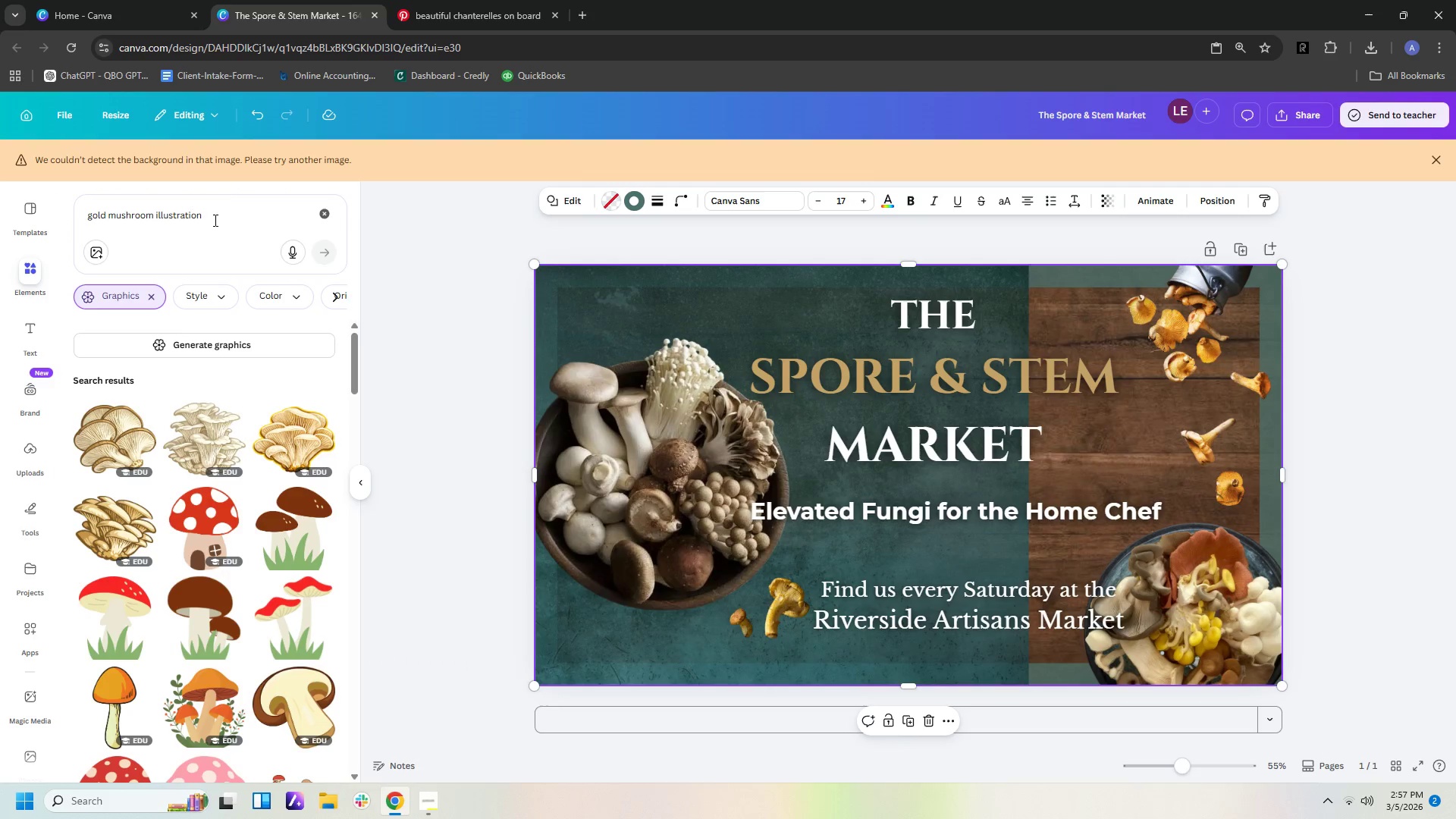 
left_click([223, 220])
 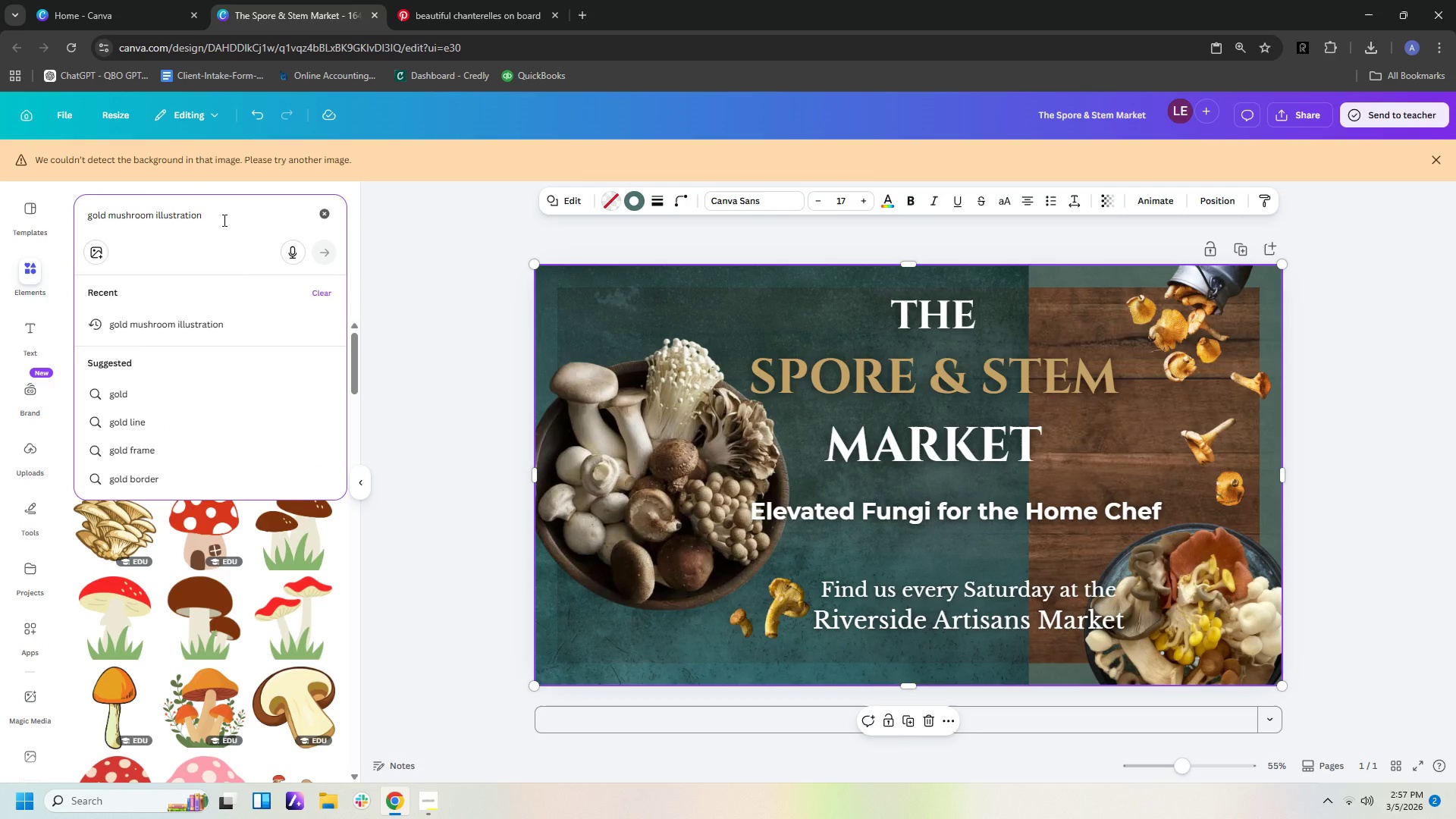 
key(NumpadEnter)
 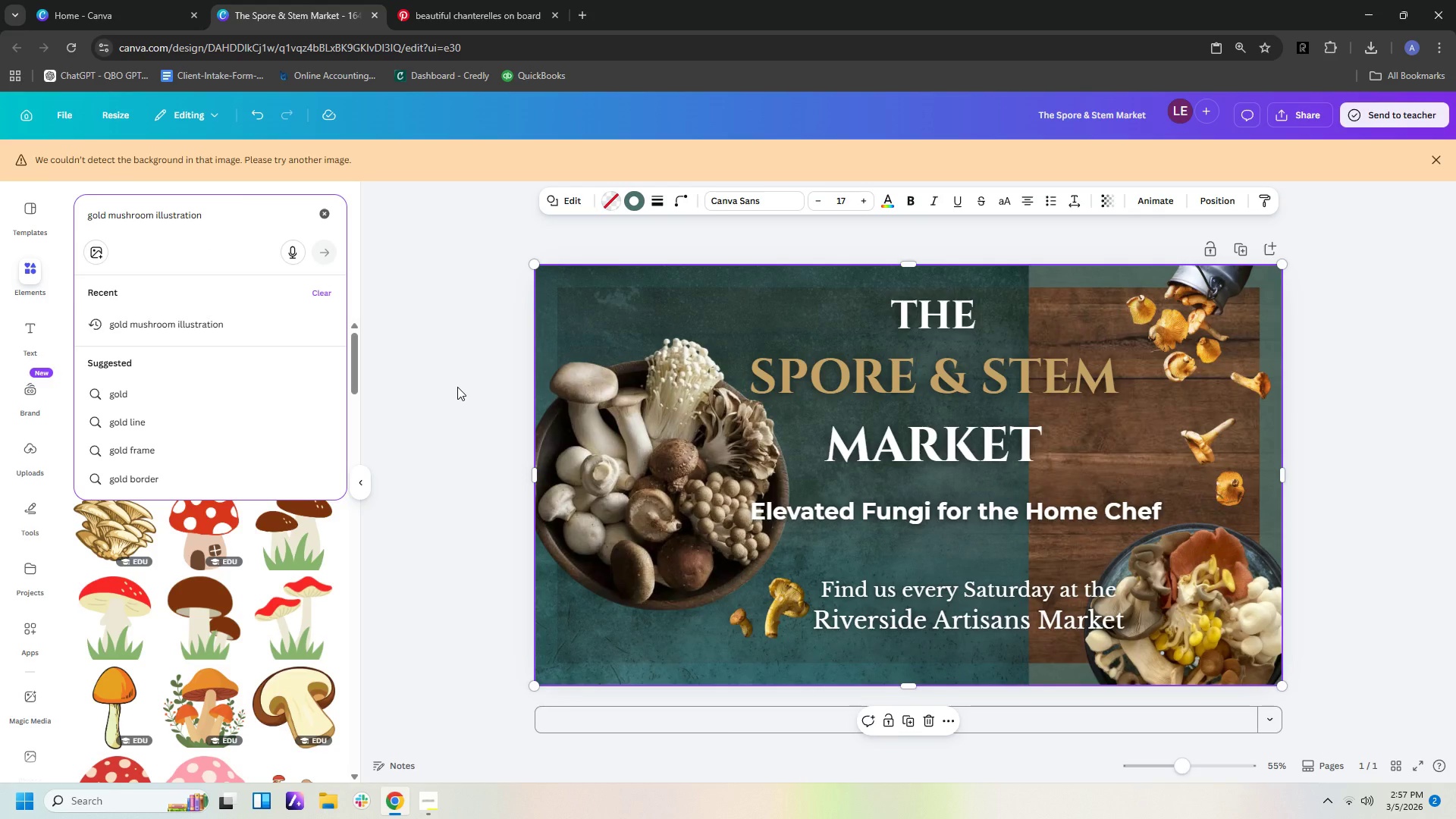 
wait(7.97)
 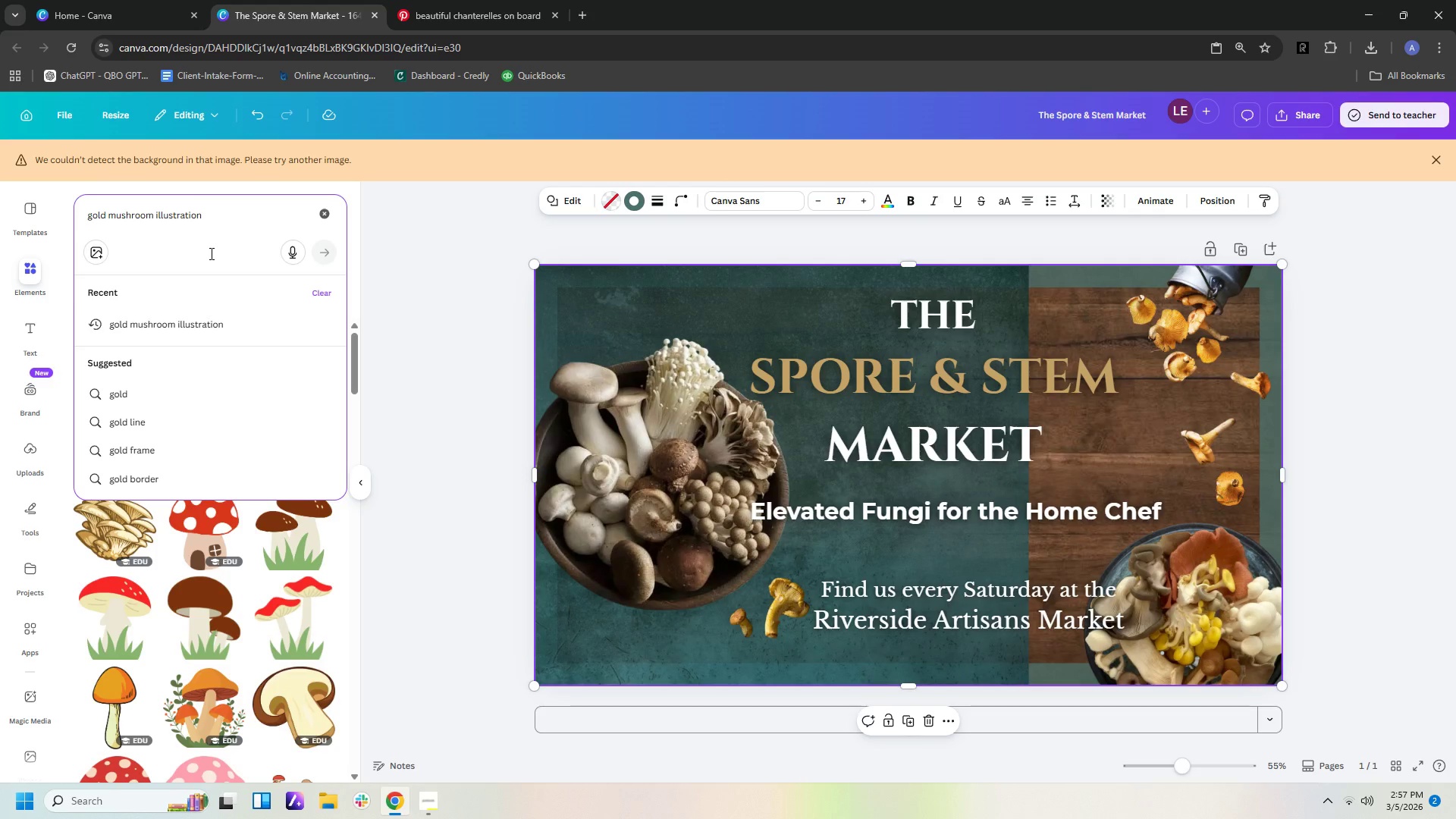 
mouse_move([344, -11])
 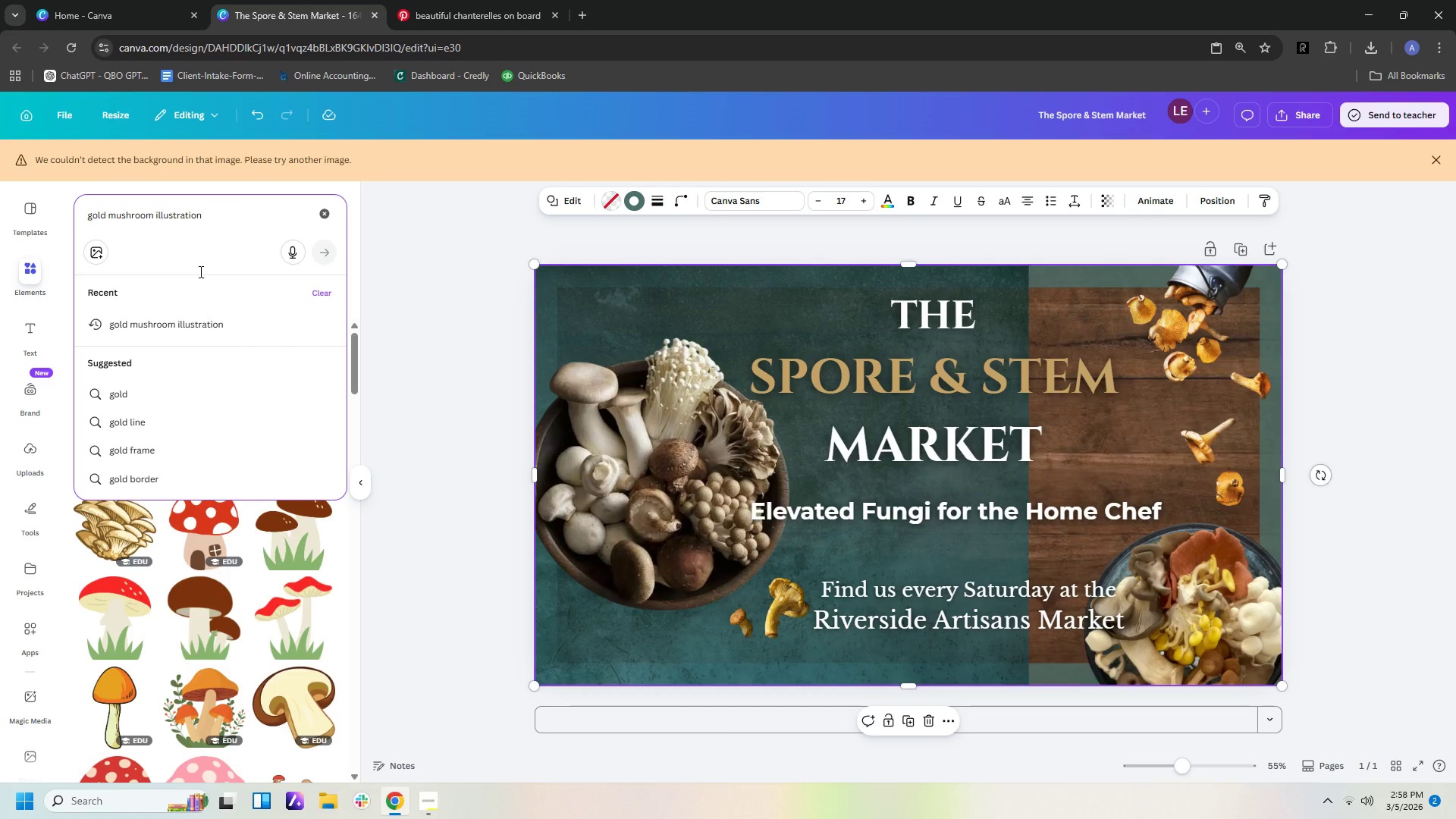 
key(NumpadEnter)
 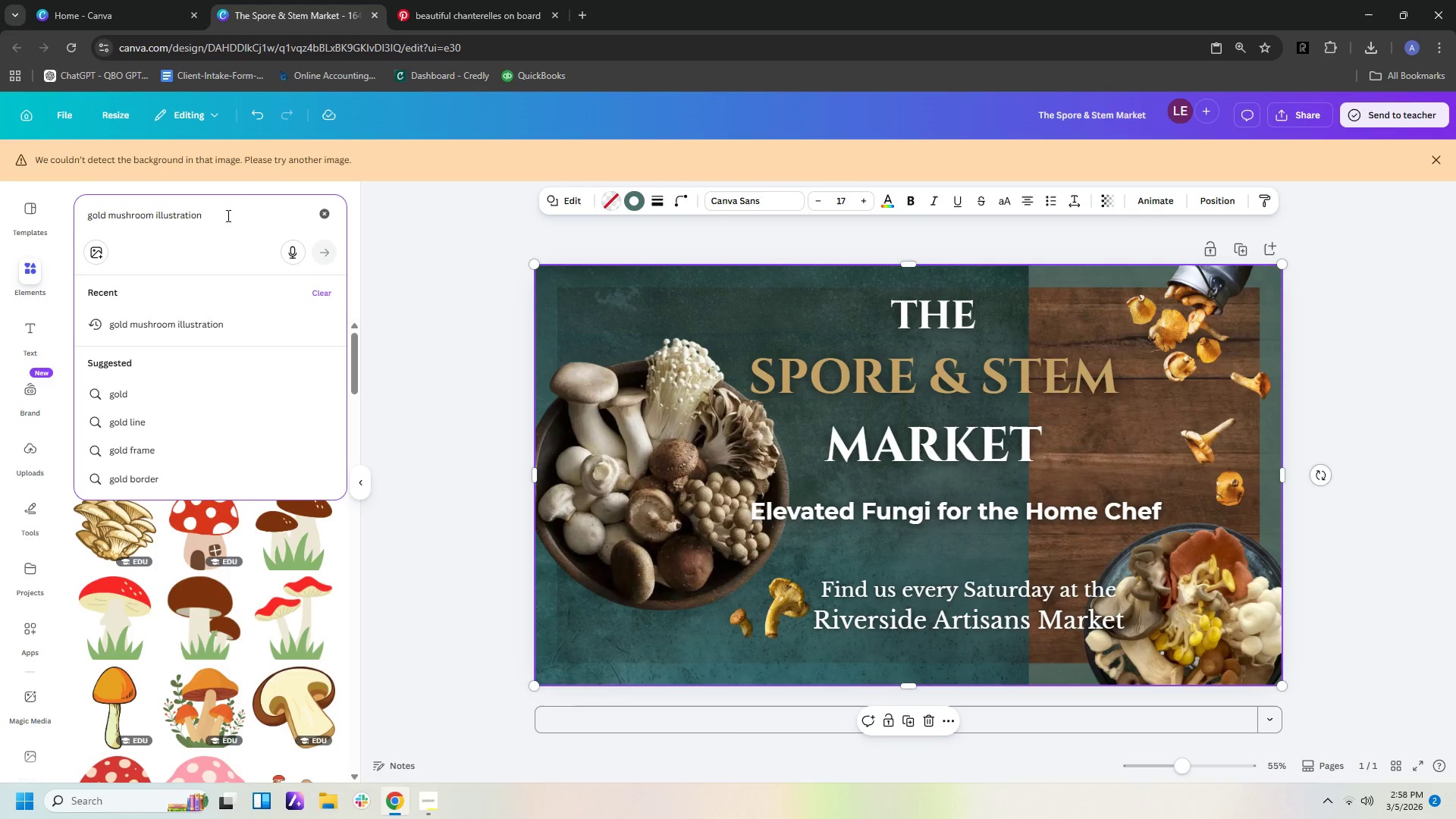 
wait(8.95)
 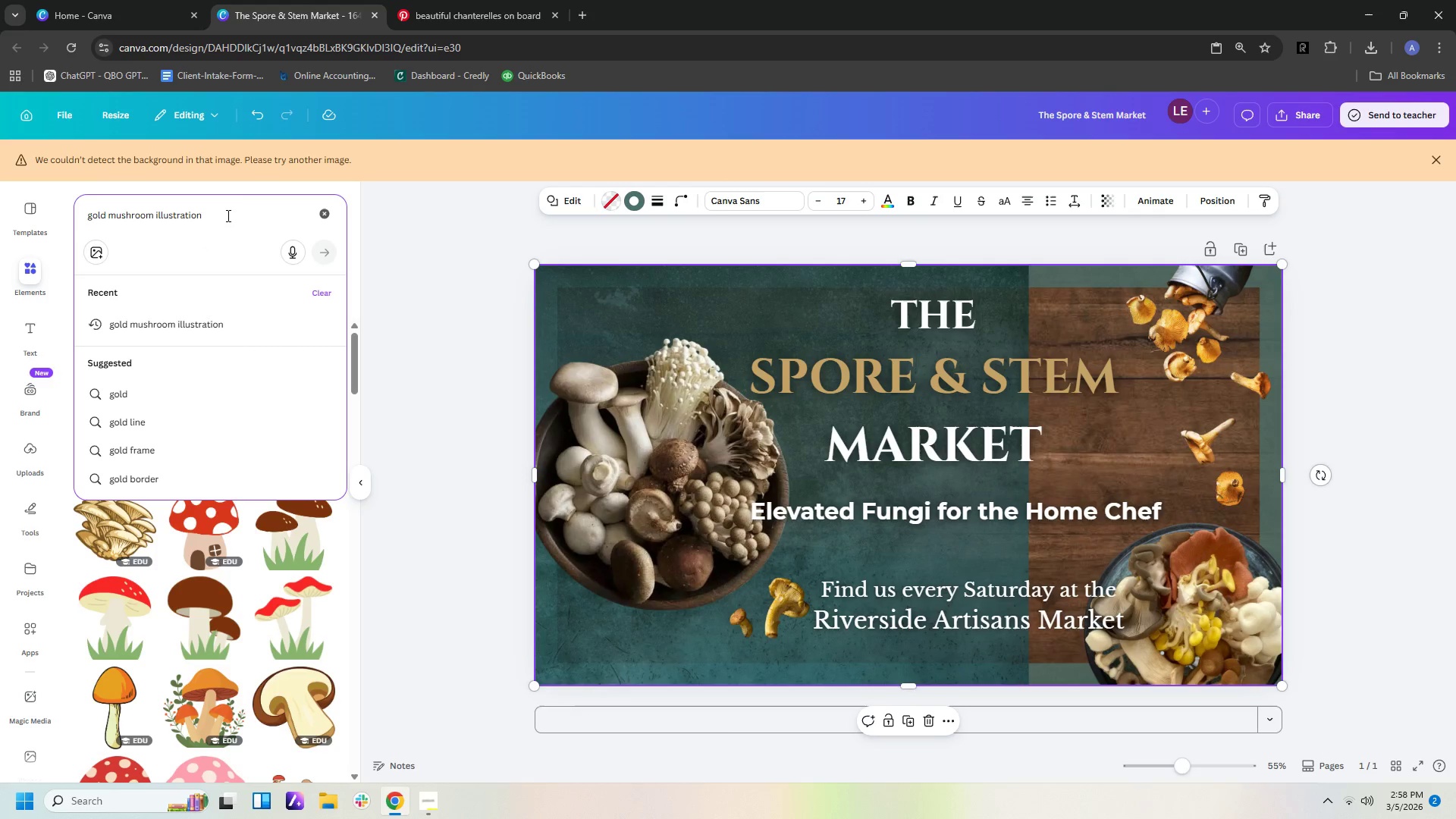 
left_click([273, 325])
 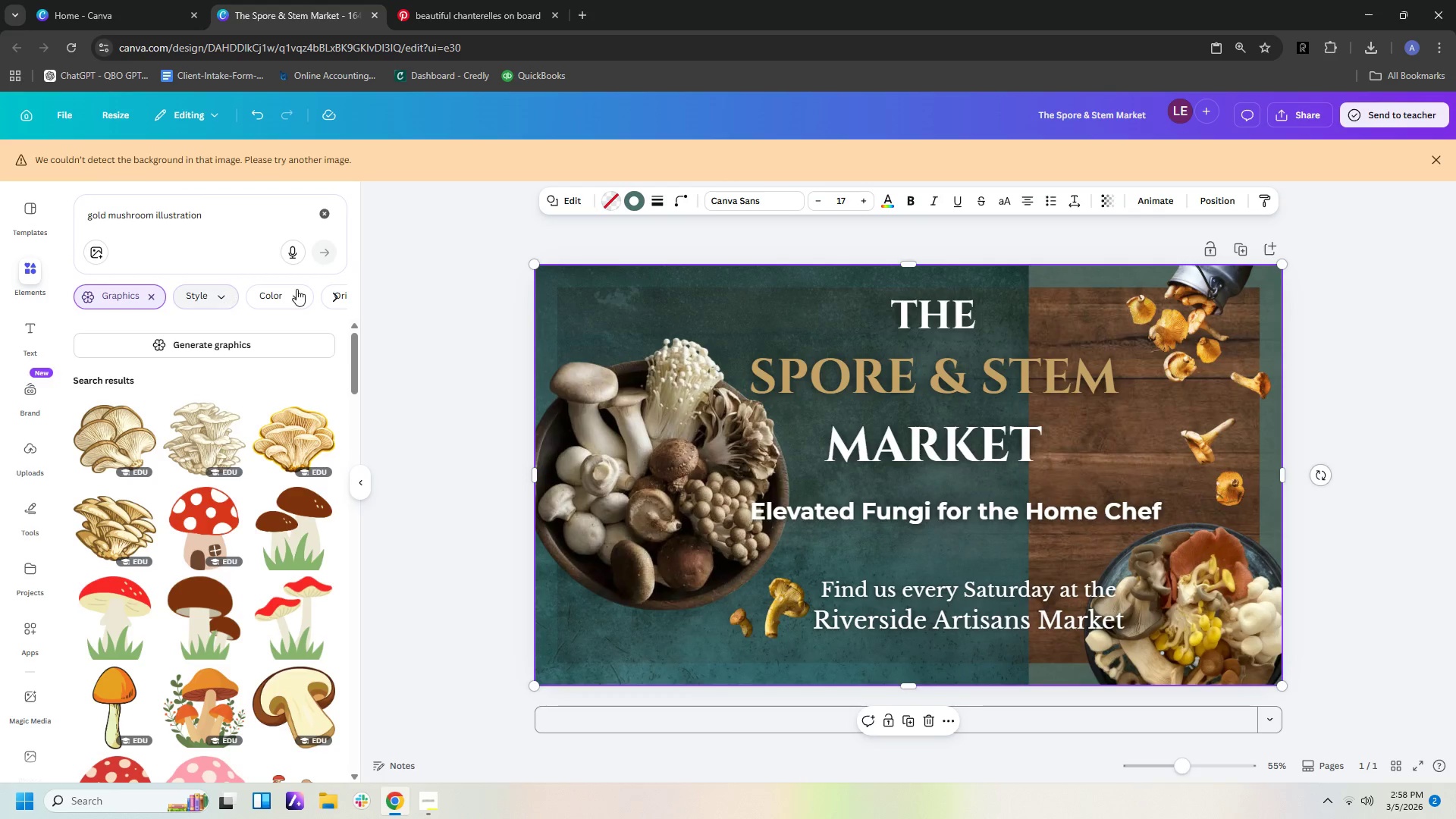 
left_click([336, 293])
 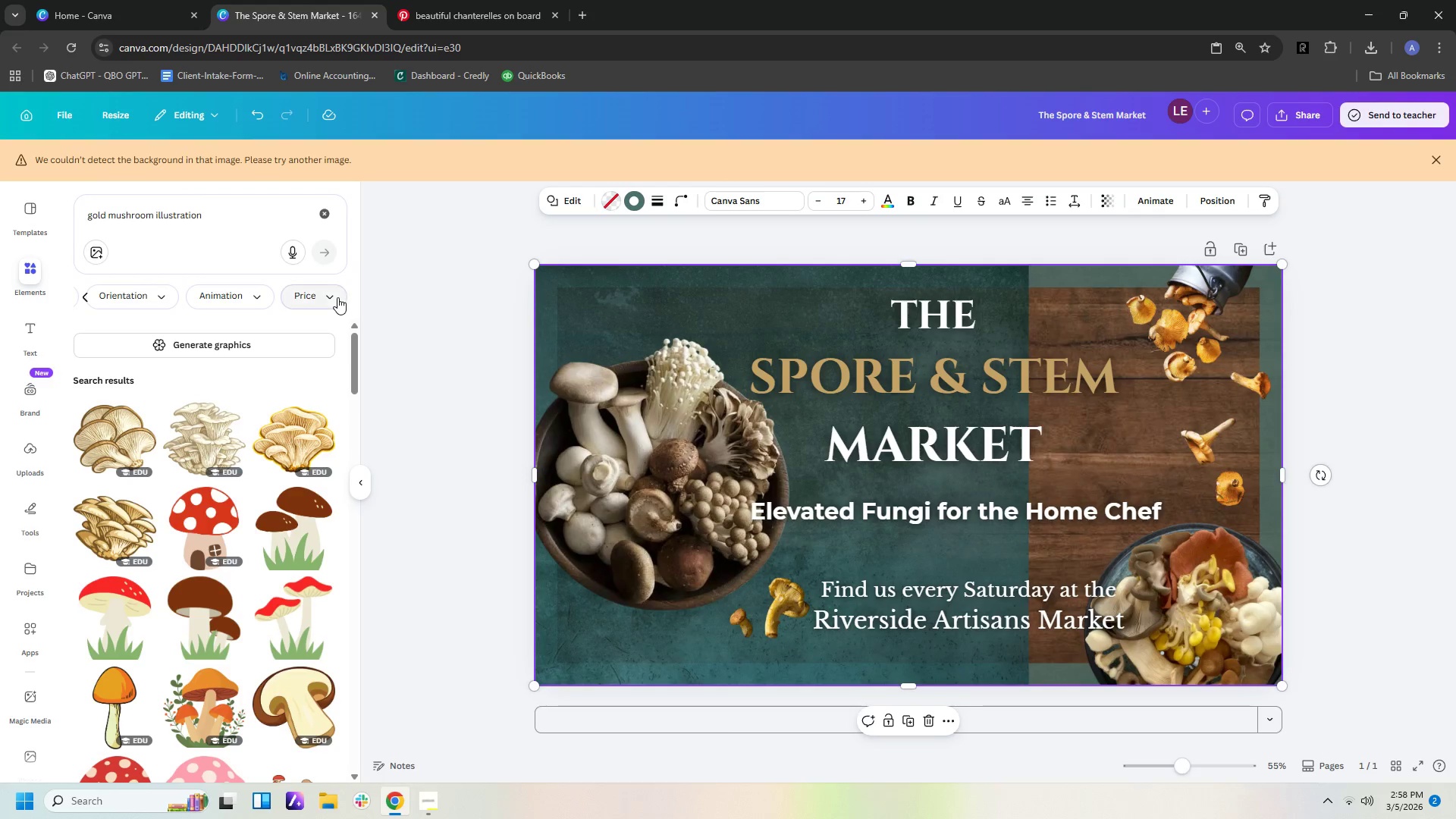 
mouse_move([222, 306])
 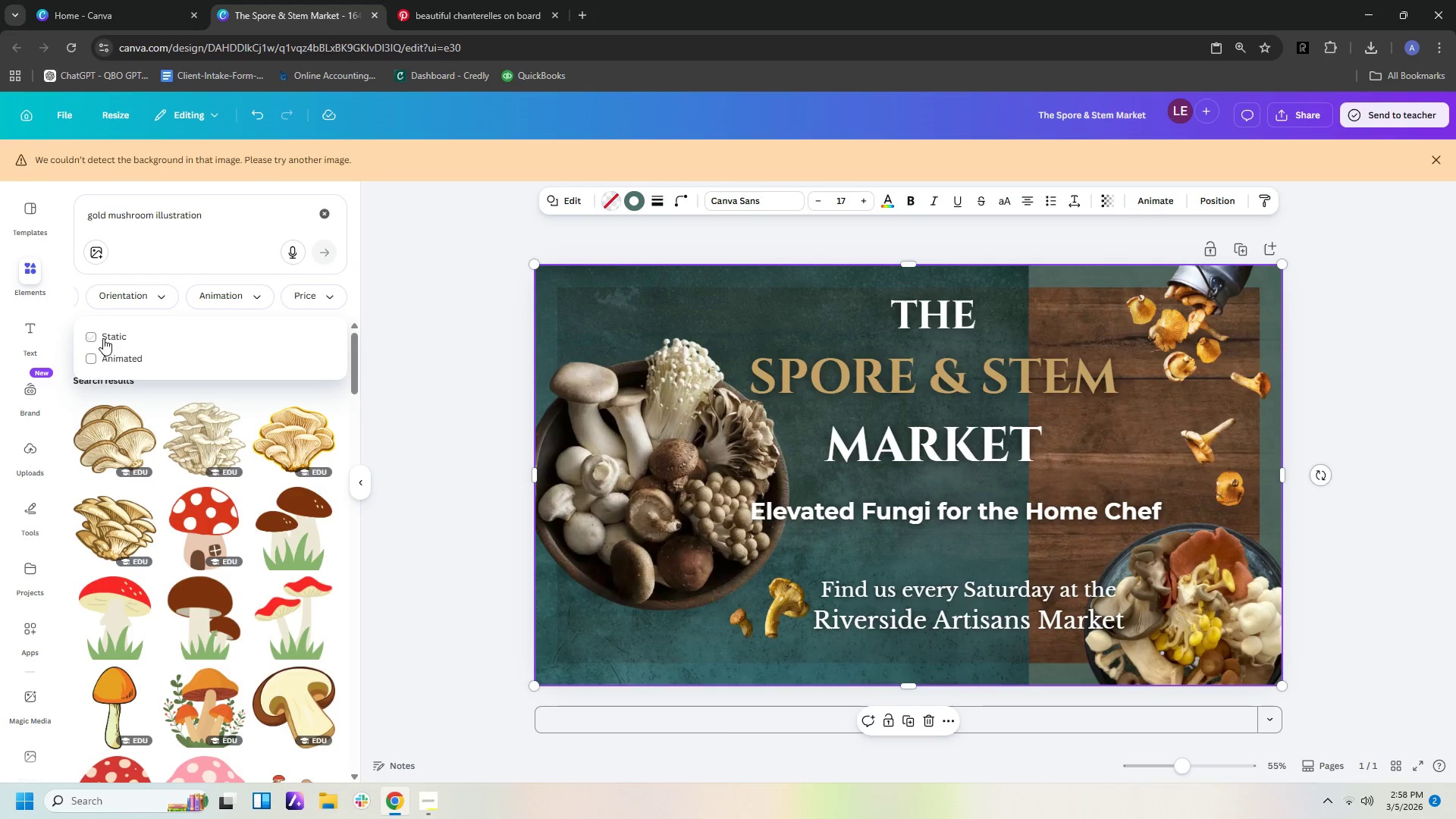 
left_click([99, 357])
 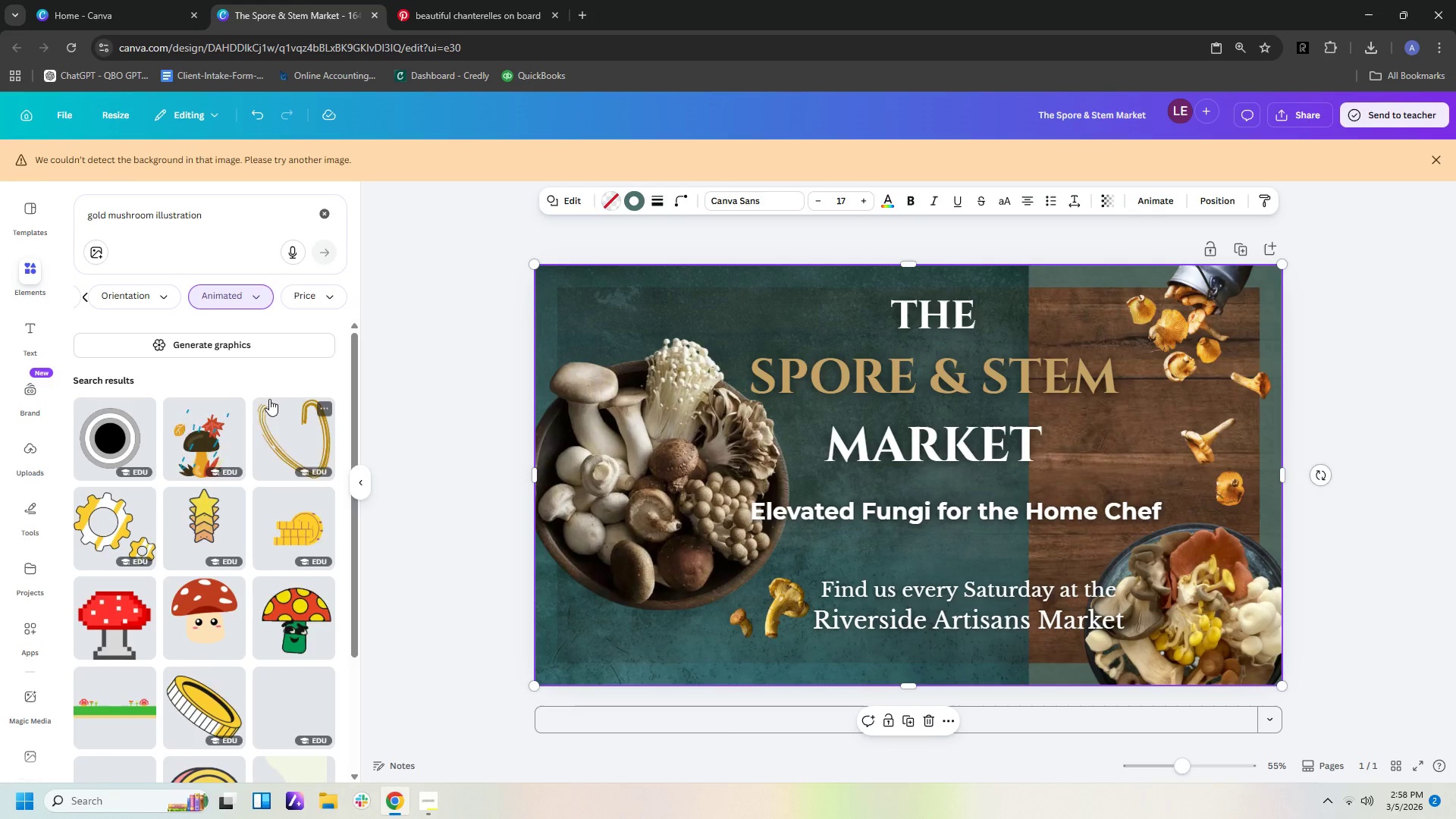 
left_click([249, 296])
 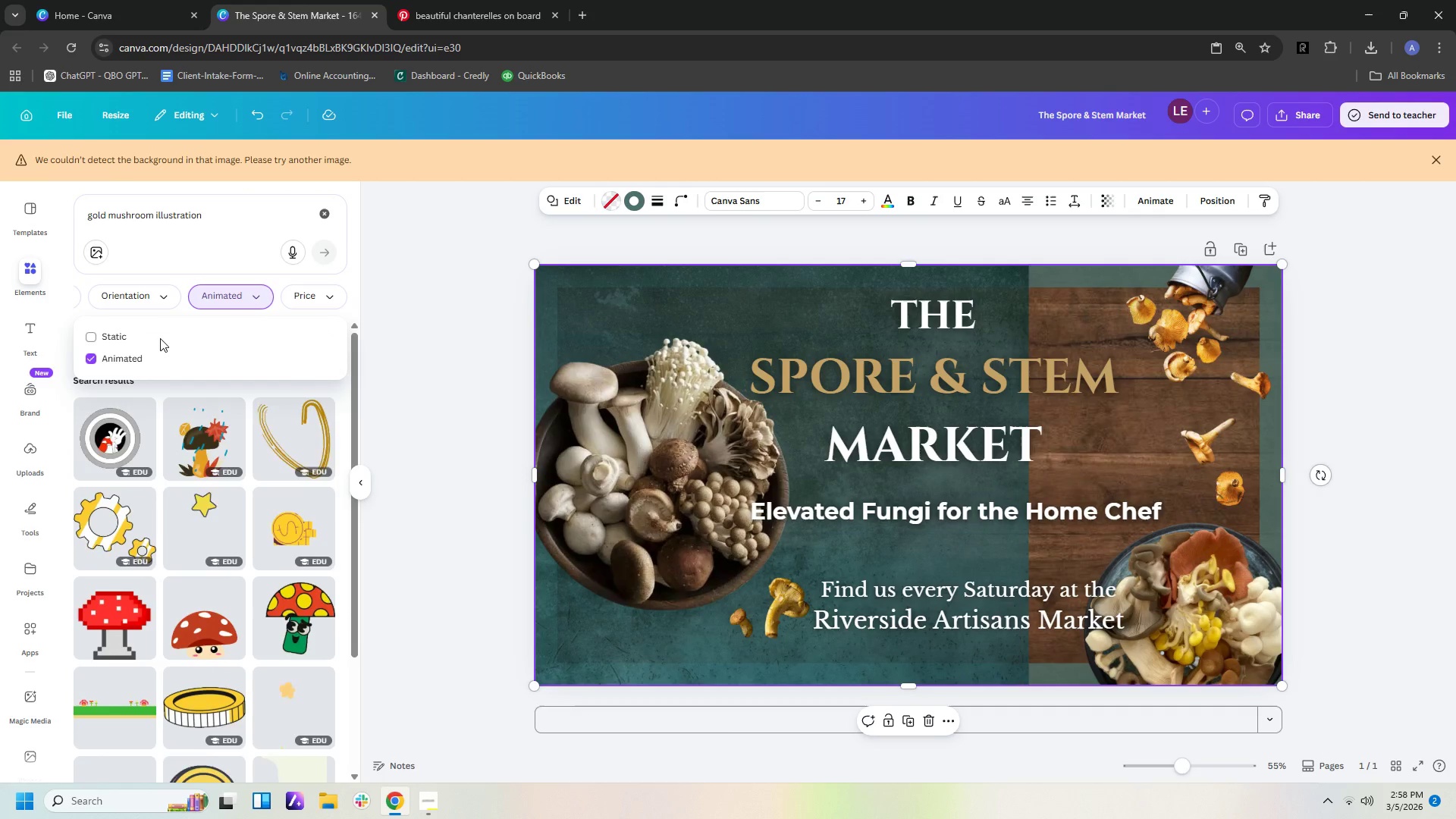 
left_click([121, 342])
 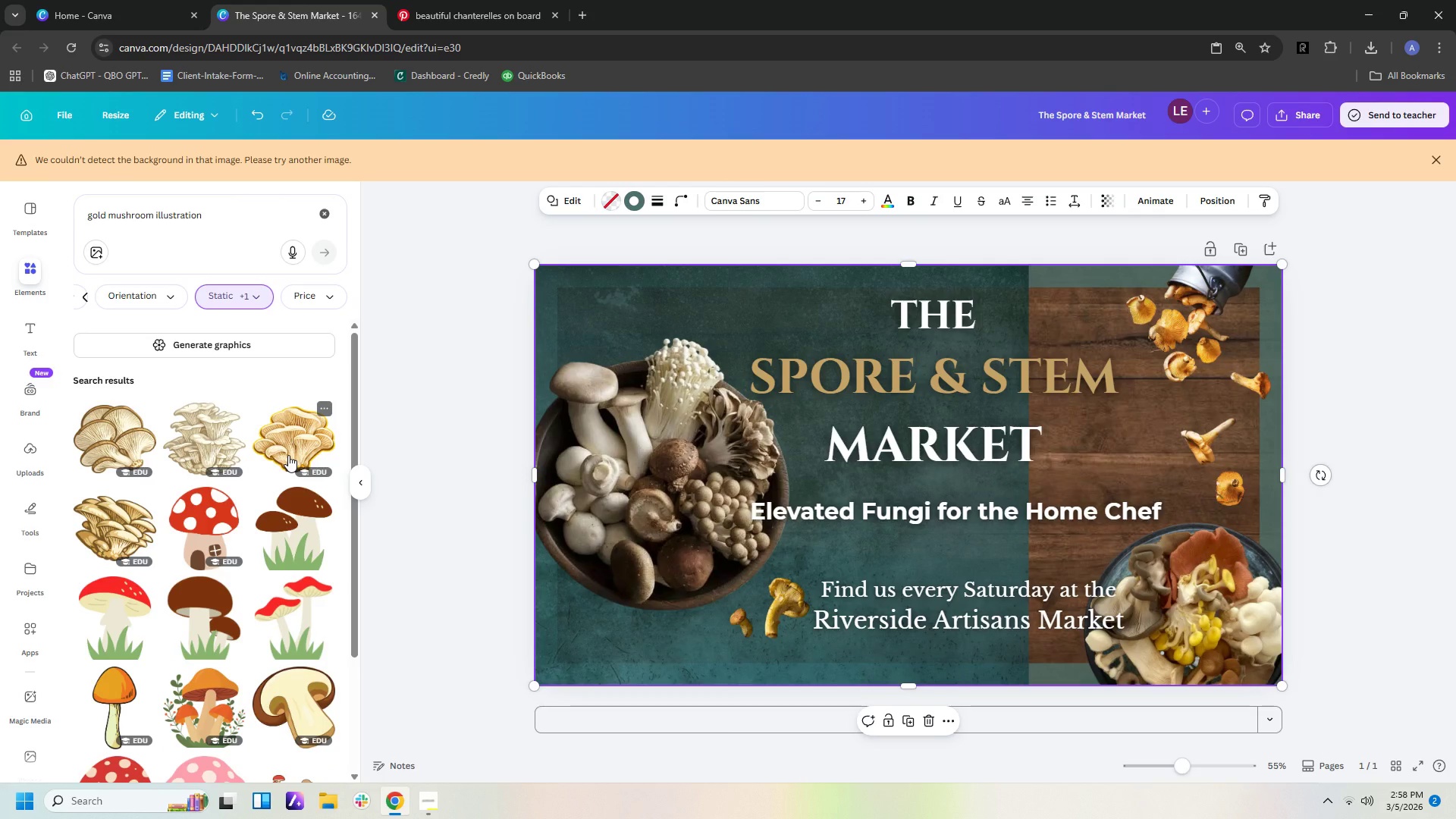 
scroll: coordinate [289, 455], scroll_direction: down, amount: 4.0
 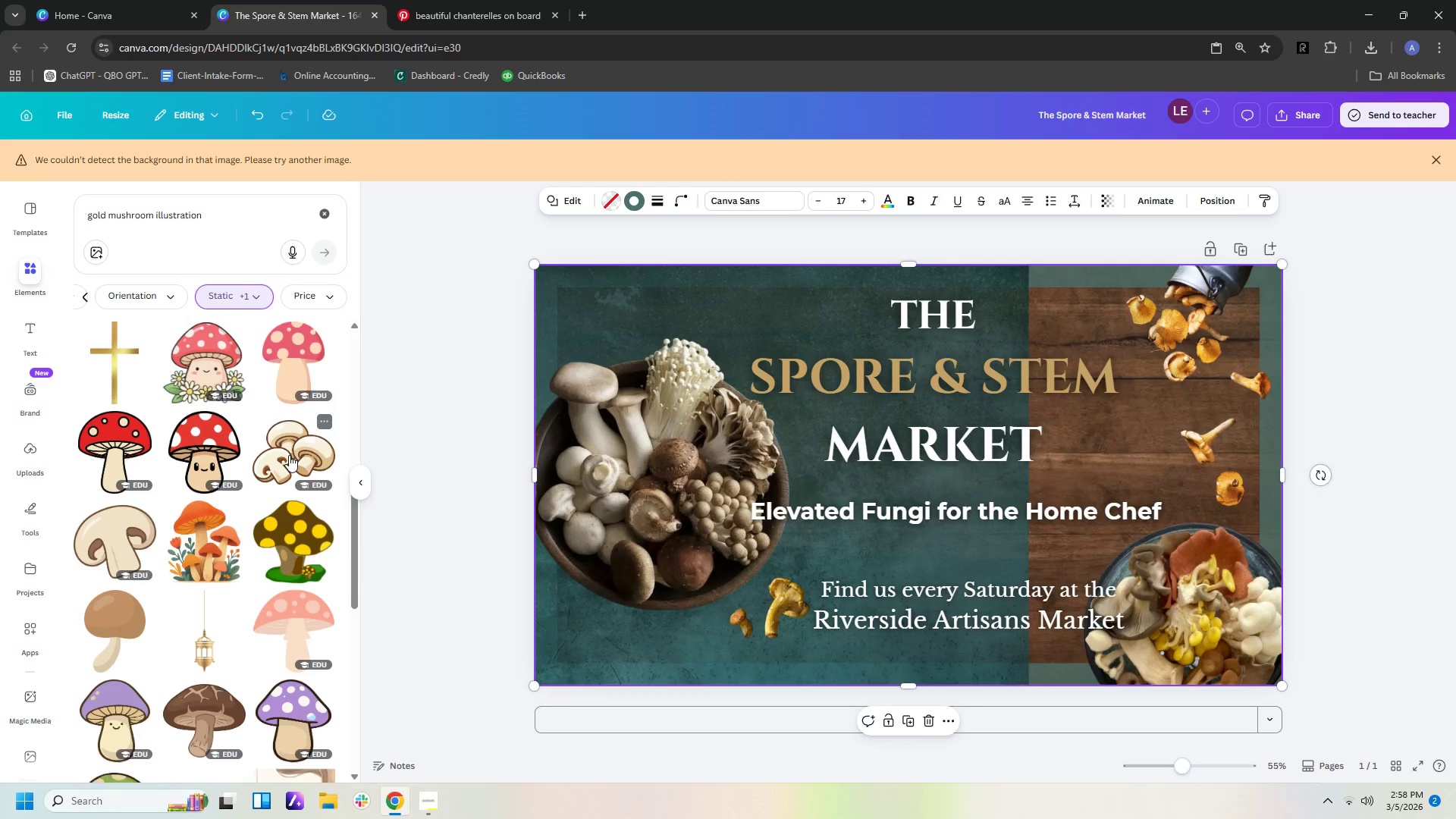 
scroll: coordinate [293, 451], scroll_direction: up, amount: 13.0
 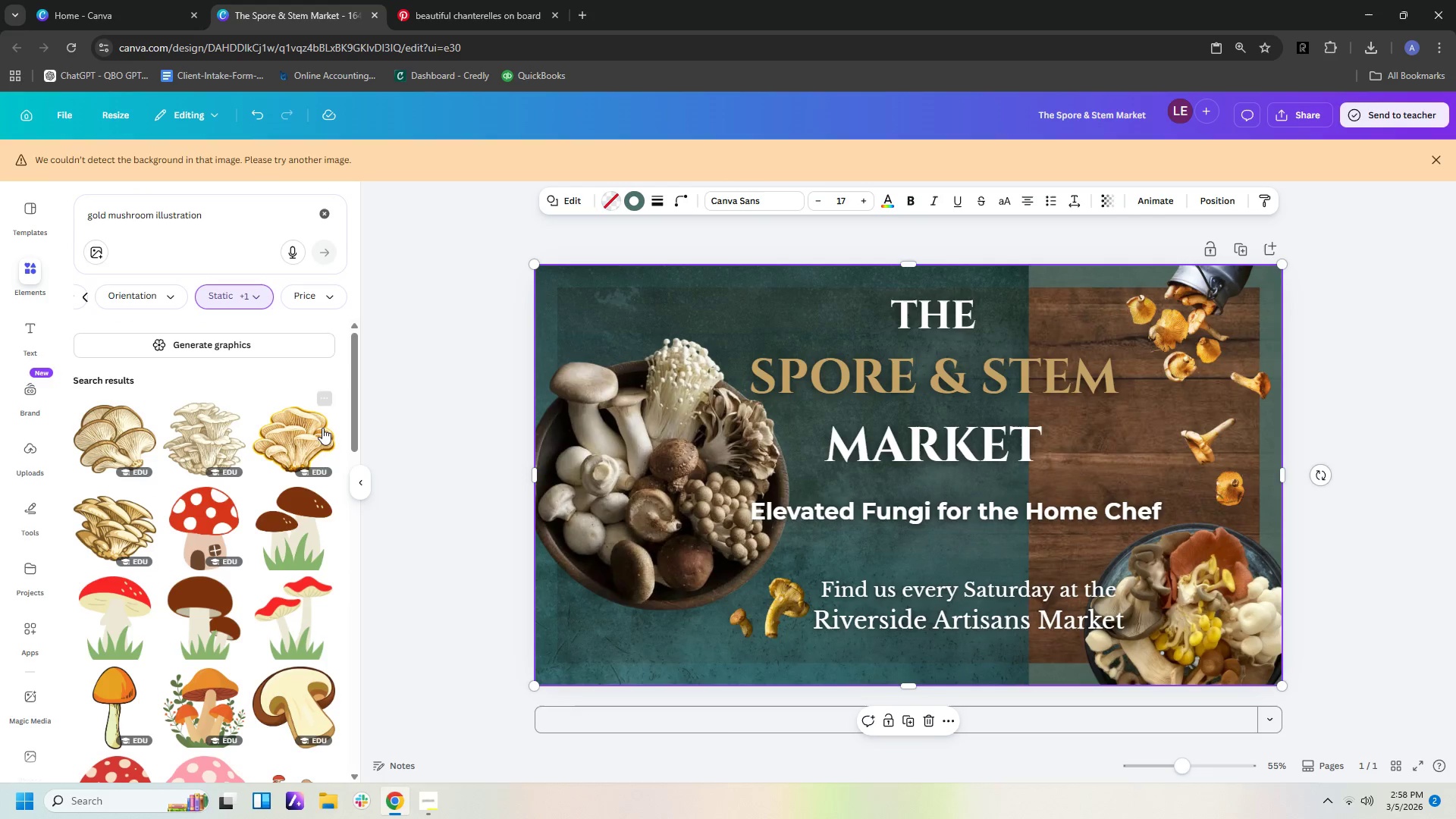 
left_click([309, 443])
 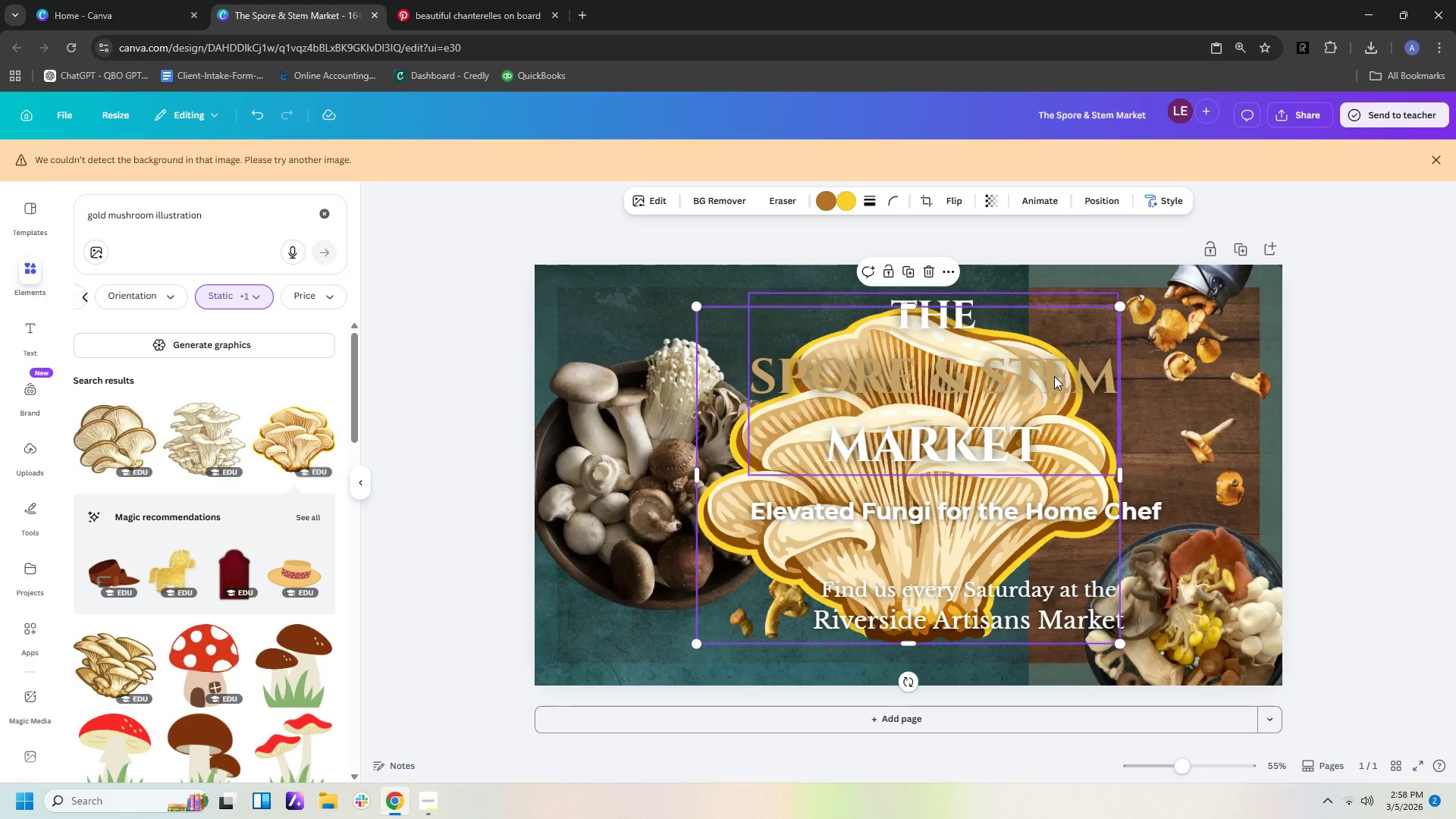 
left_click_drag(start_coordinate=[1123, 306], to_coordinate=[787, 568])
 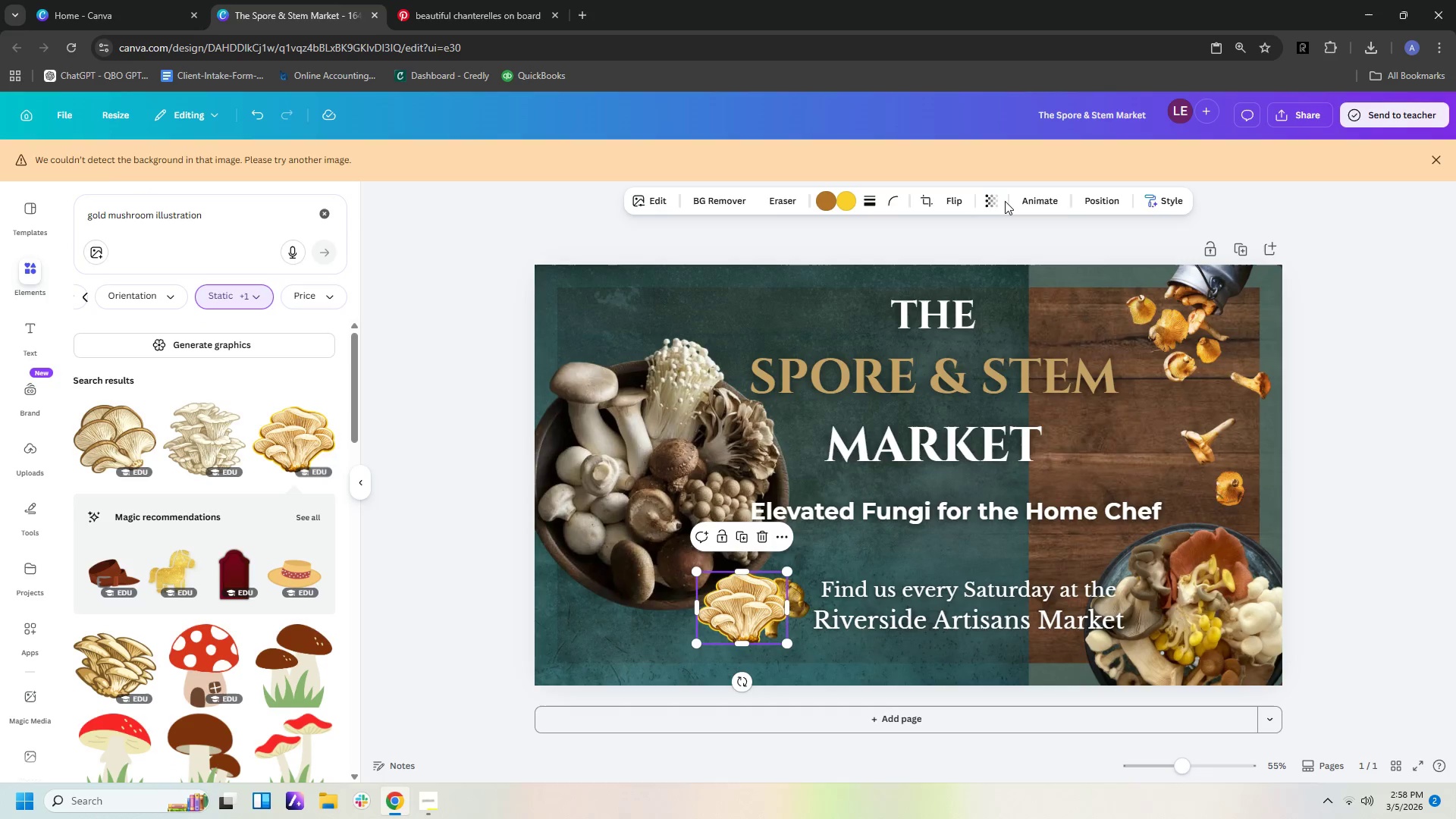 
left_click([995, 203])
 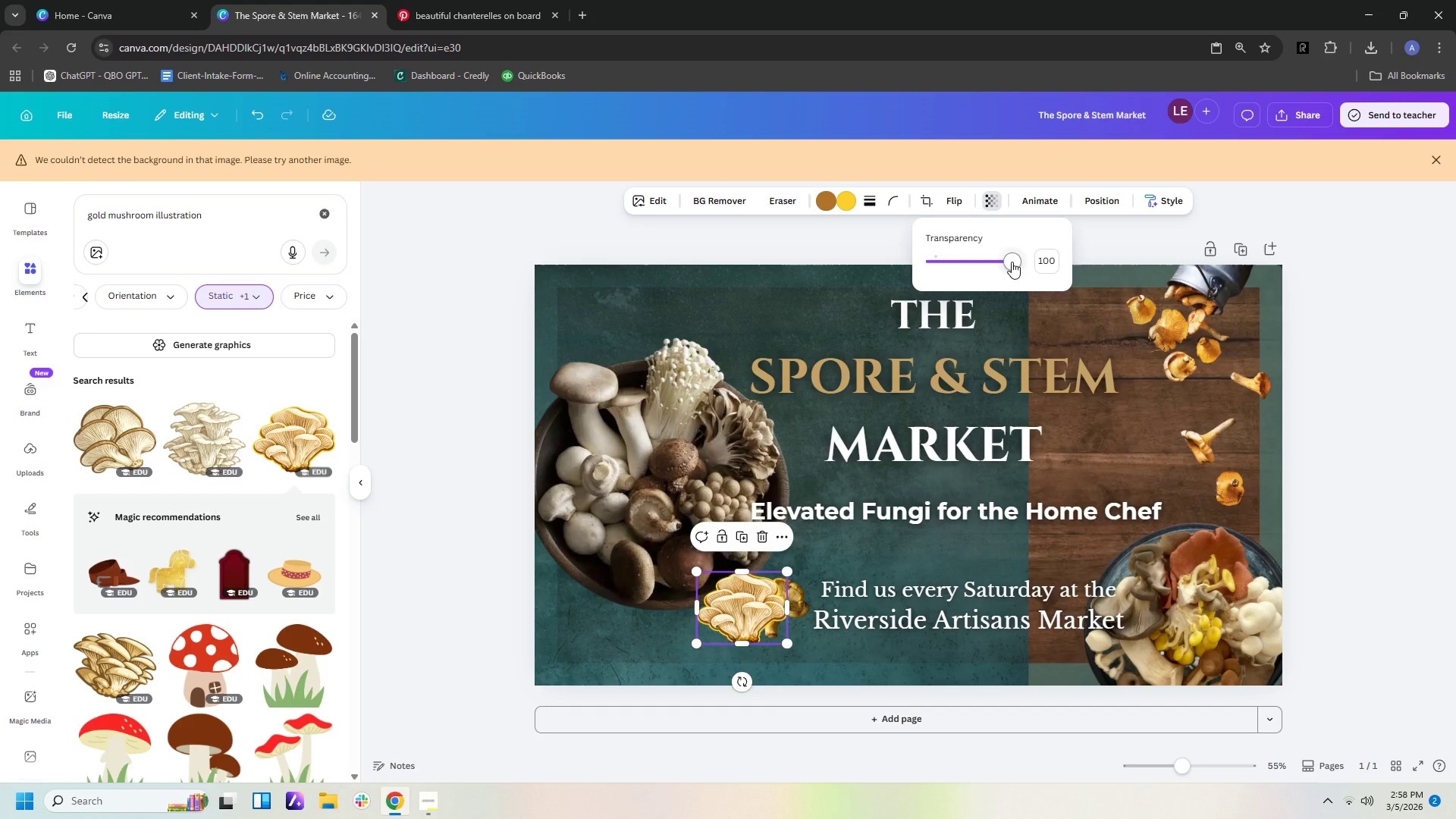 
left_click_drag(start_coordinate=[1014, 262], to_coordinate=[957, 265])
 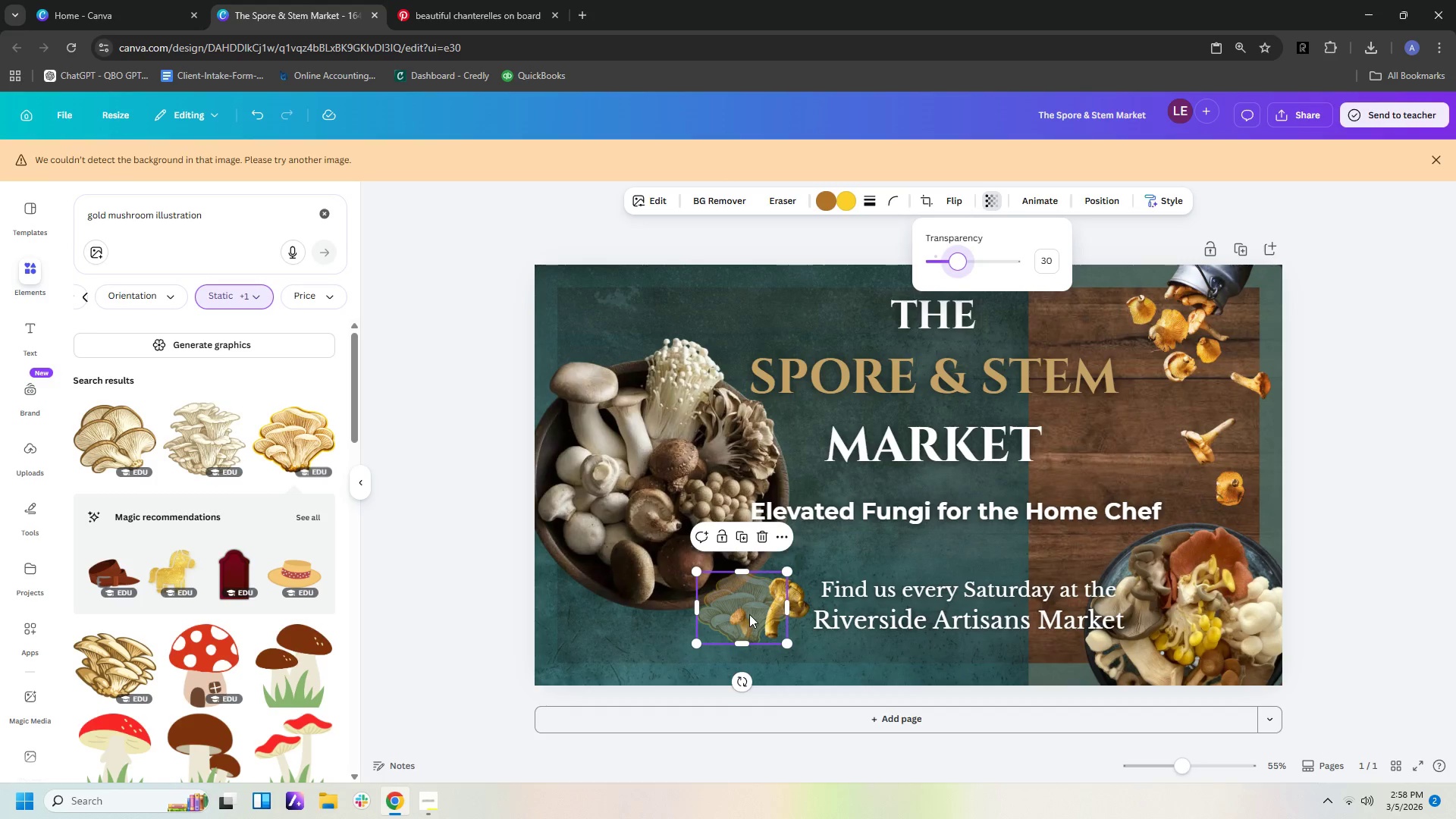 
left_click_drag(start_coordinate=[749, 608], to_coordinate=[585, 652])
 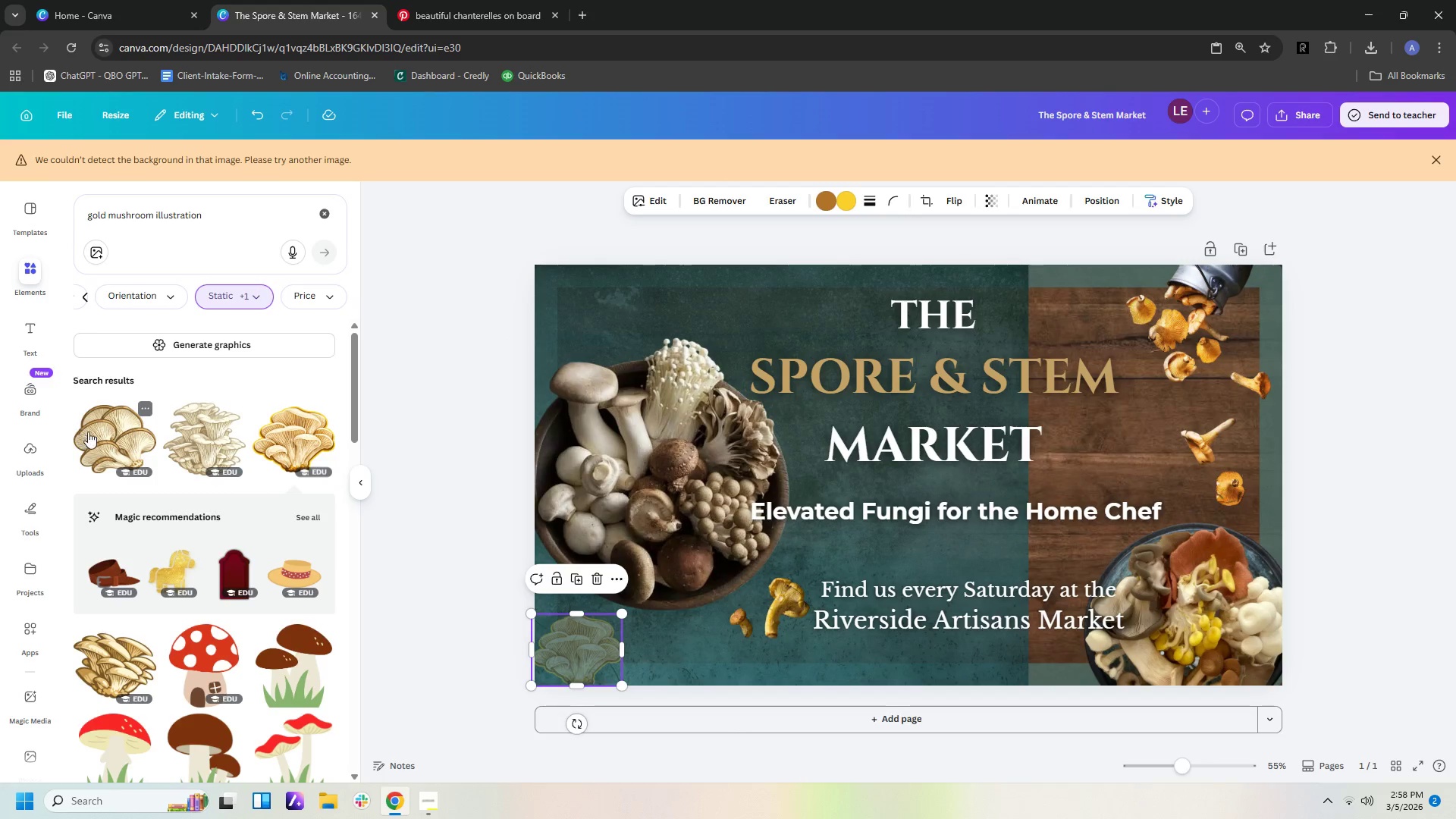 
scroll: coordinate [219, 589], scroll_direction: down, amount: 4.0
 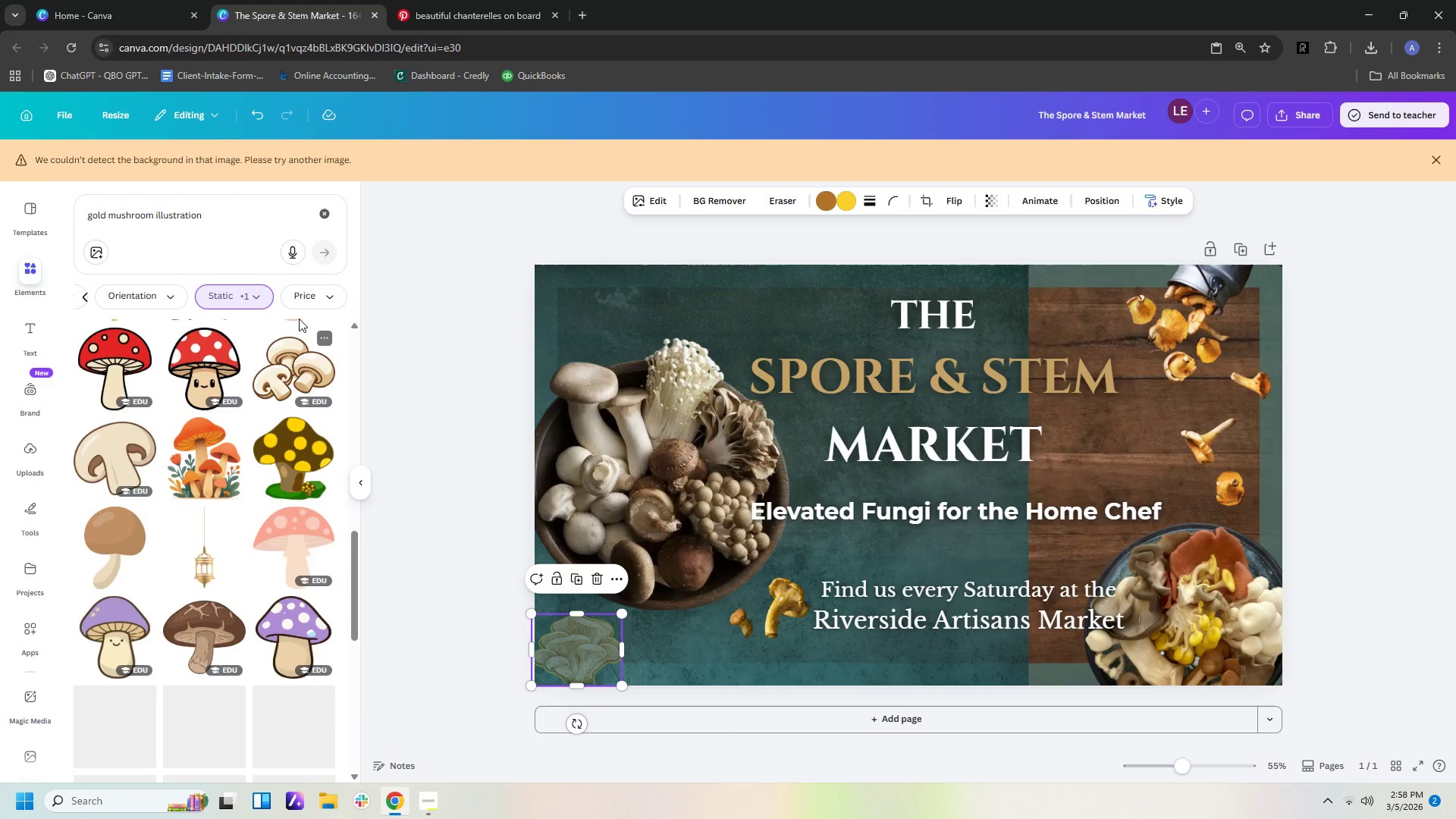 
left_click([176, 295])
 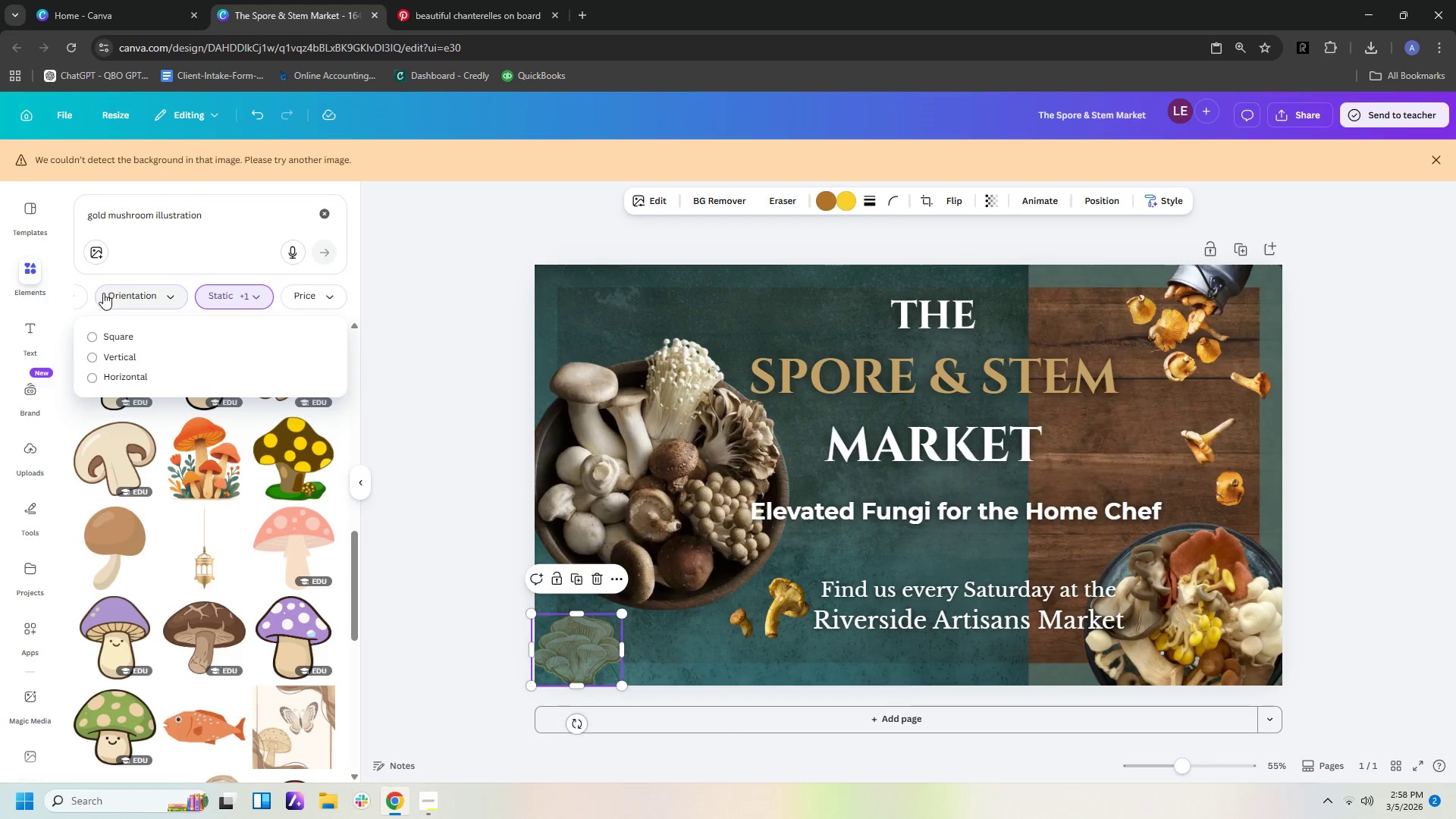 
left_click([75, 297])
 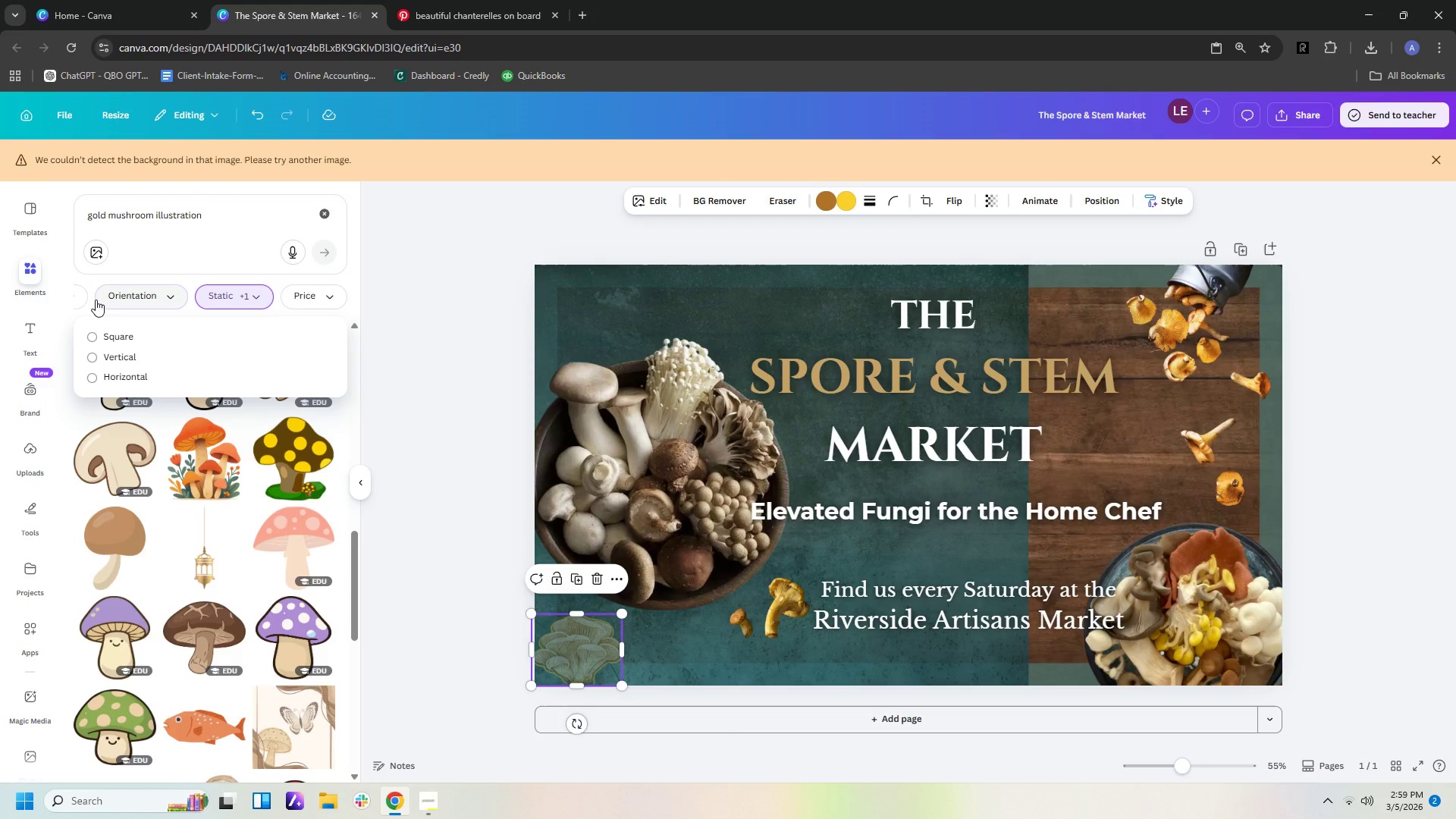 
left_click_drag(start_coordinate=[96, 300], to_coordinate=[291, 324])
 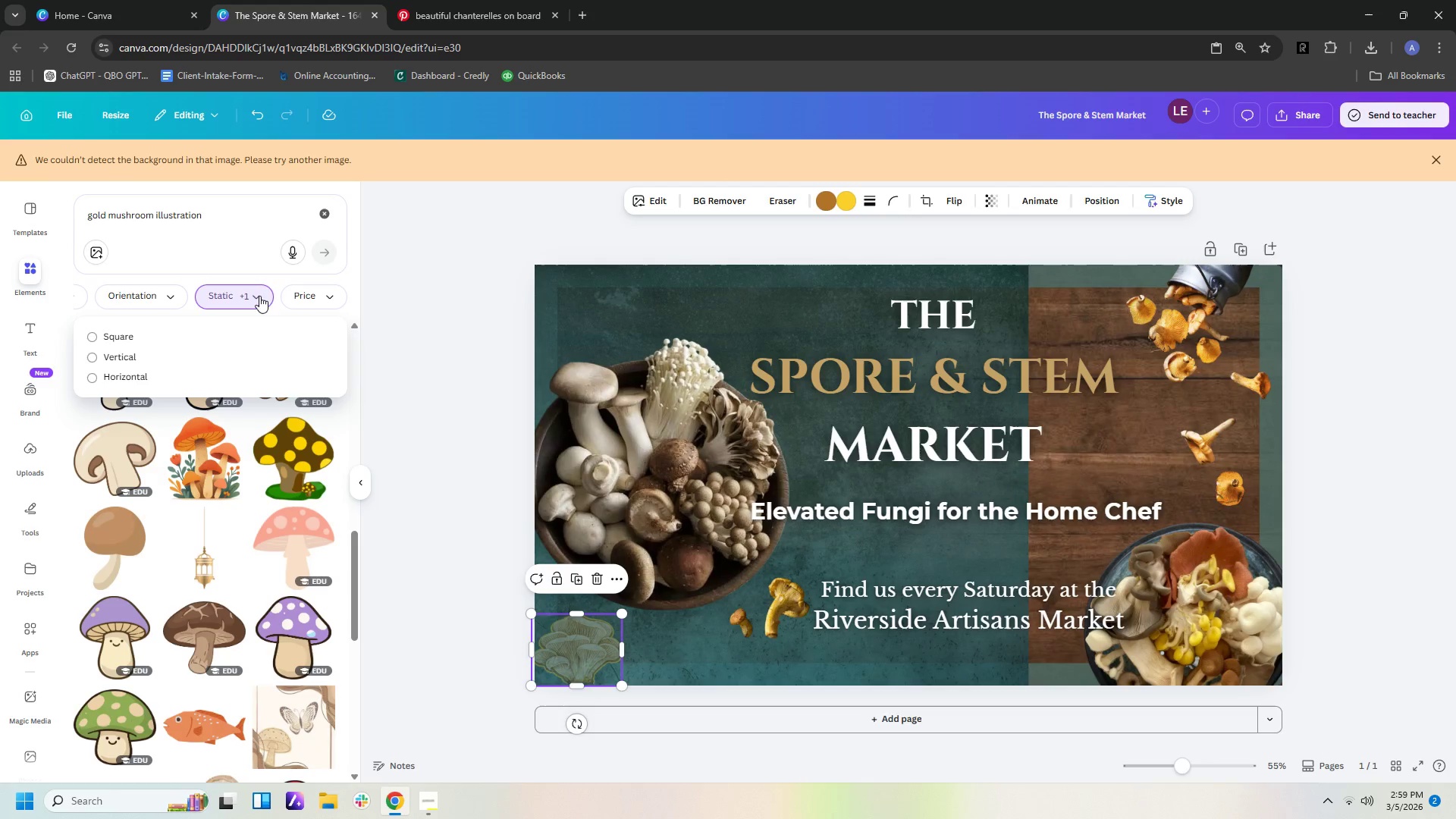 
left_click([215, 263])
 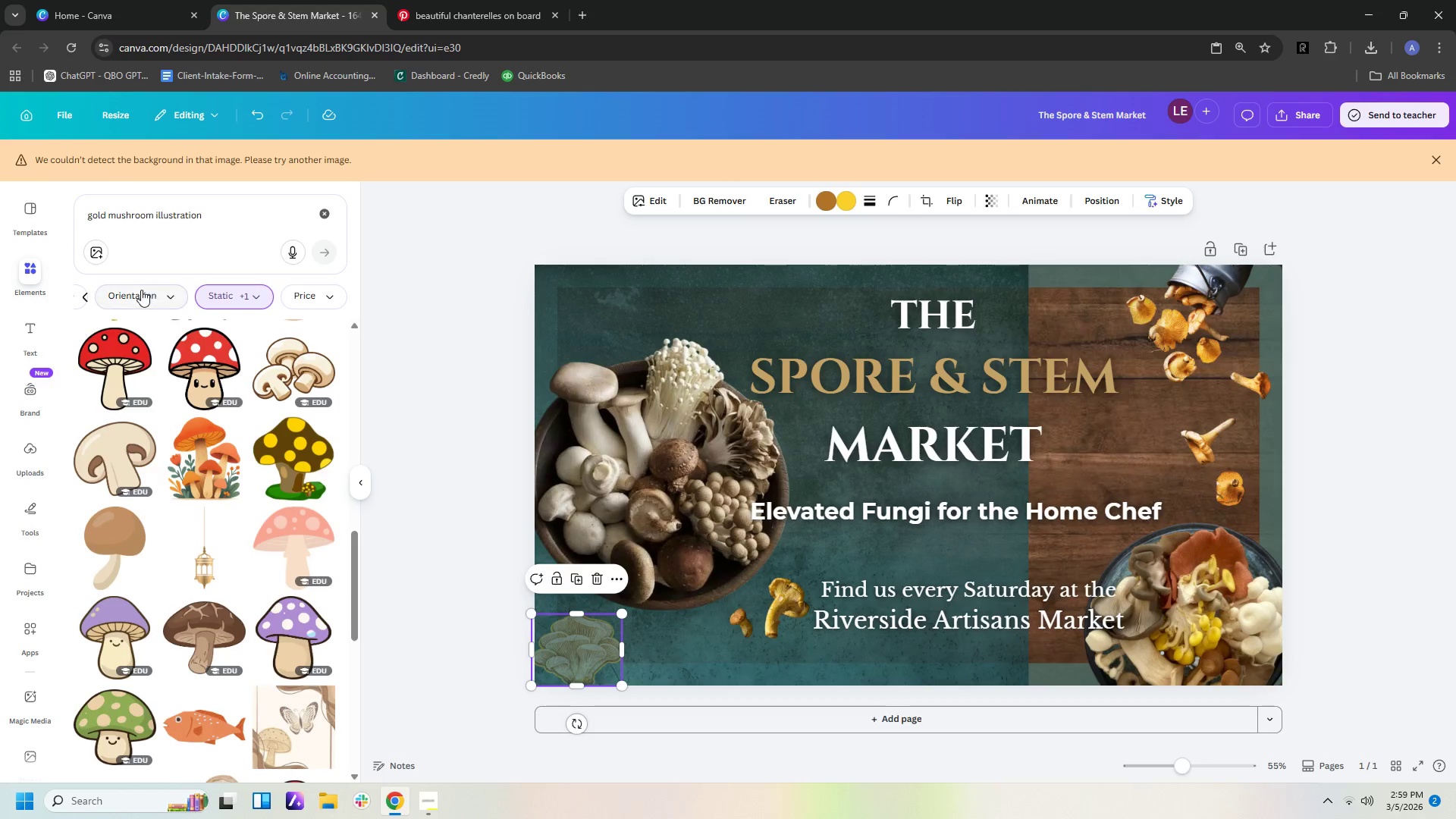 
left_click_drag(start_coordinate=[141, 290], to_coordinate=[231, 293])
 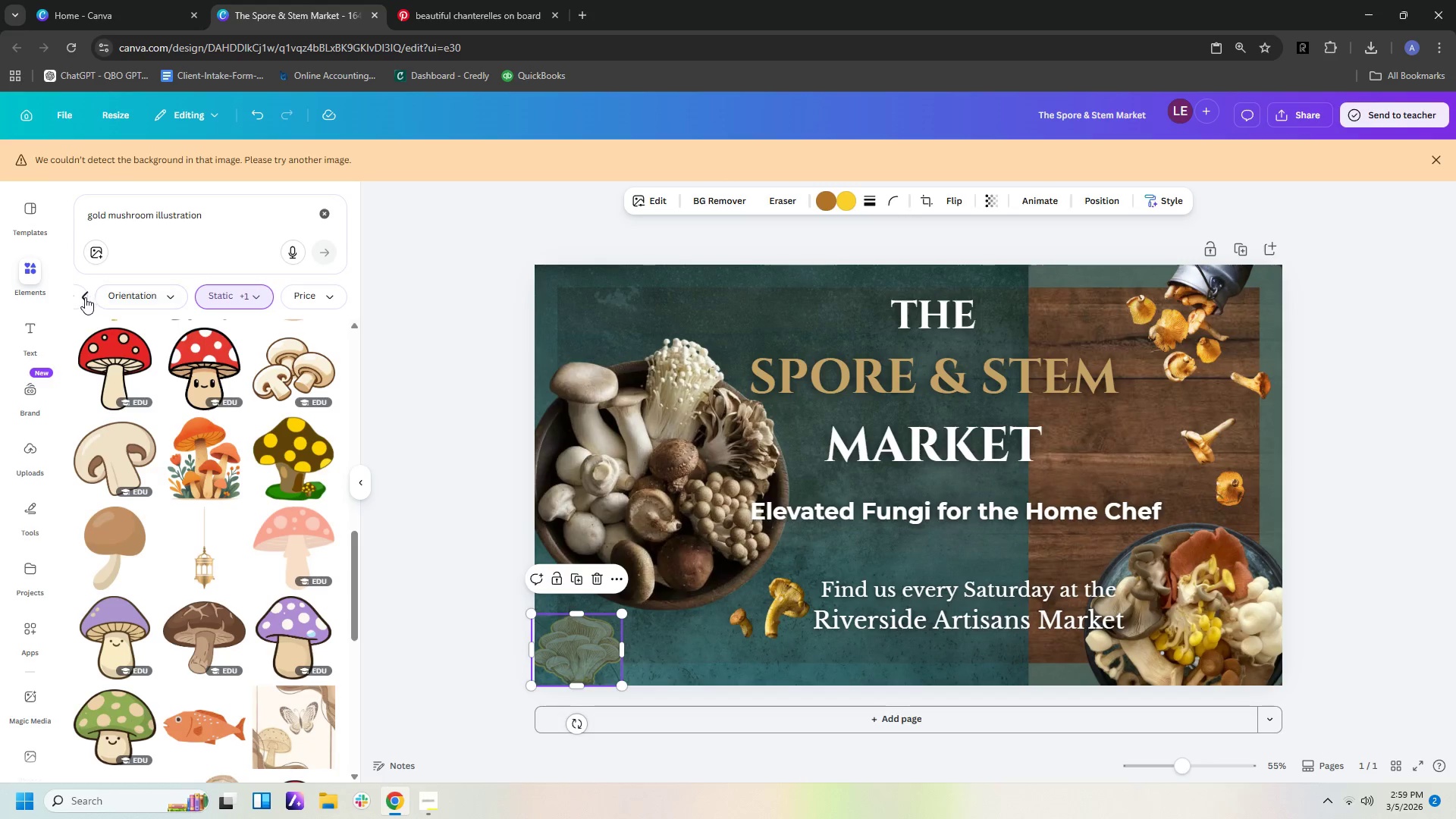 
left_click([83, 297])
 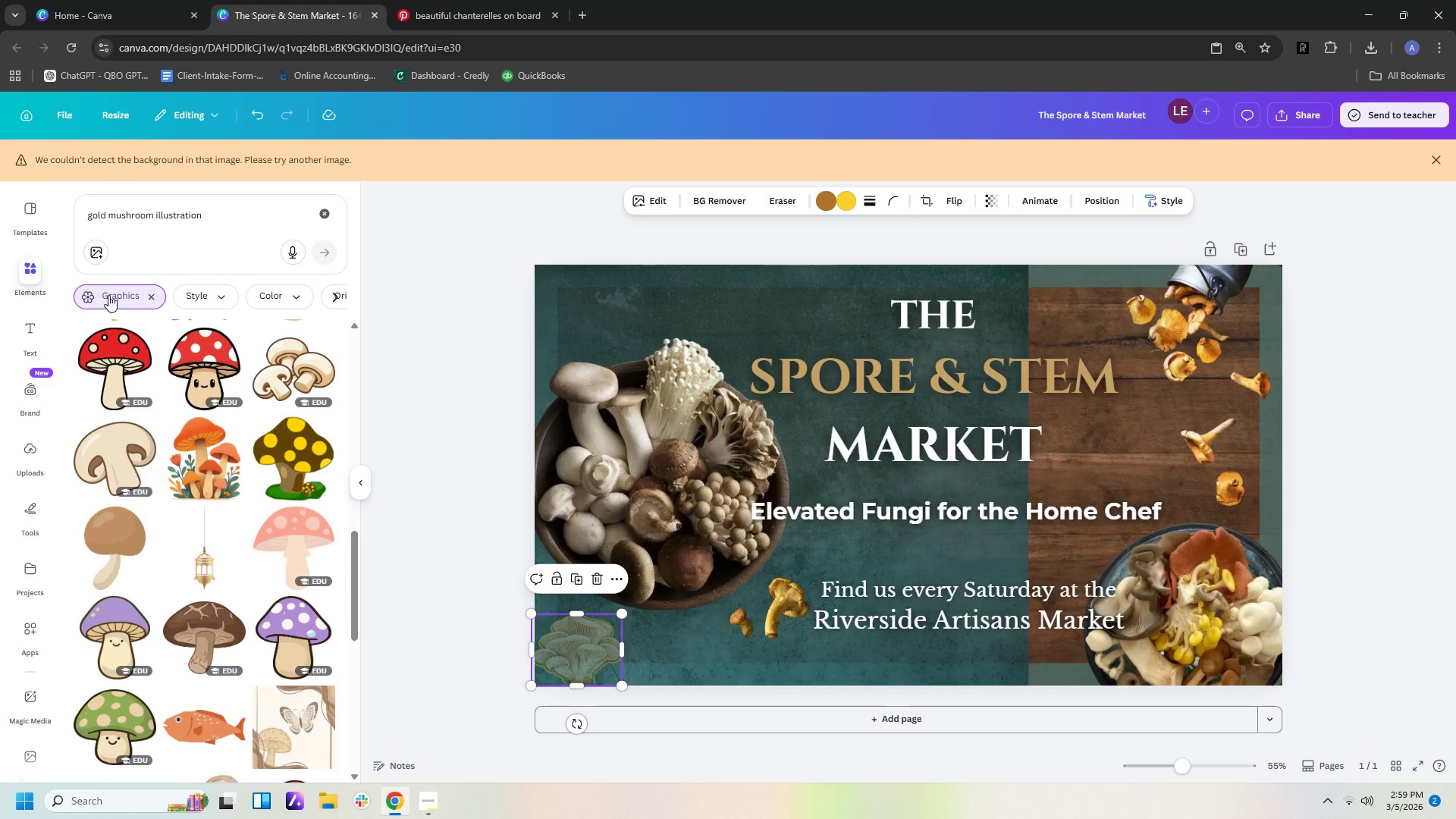 
left_click([108, 295])
 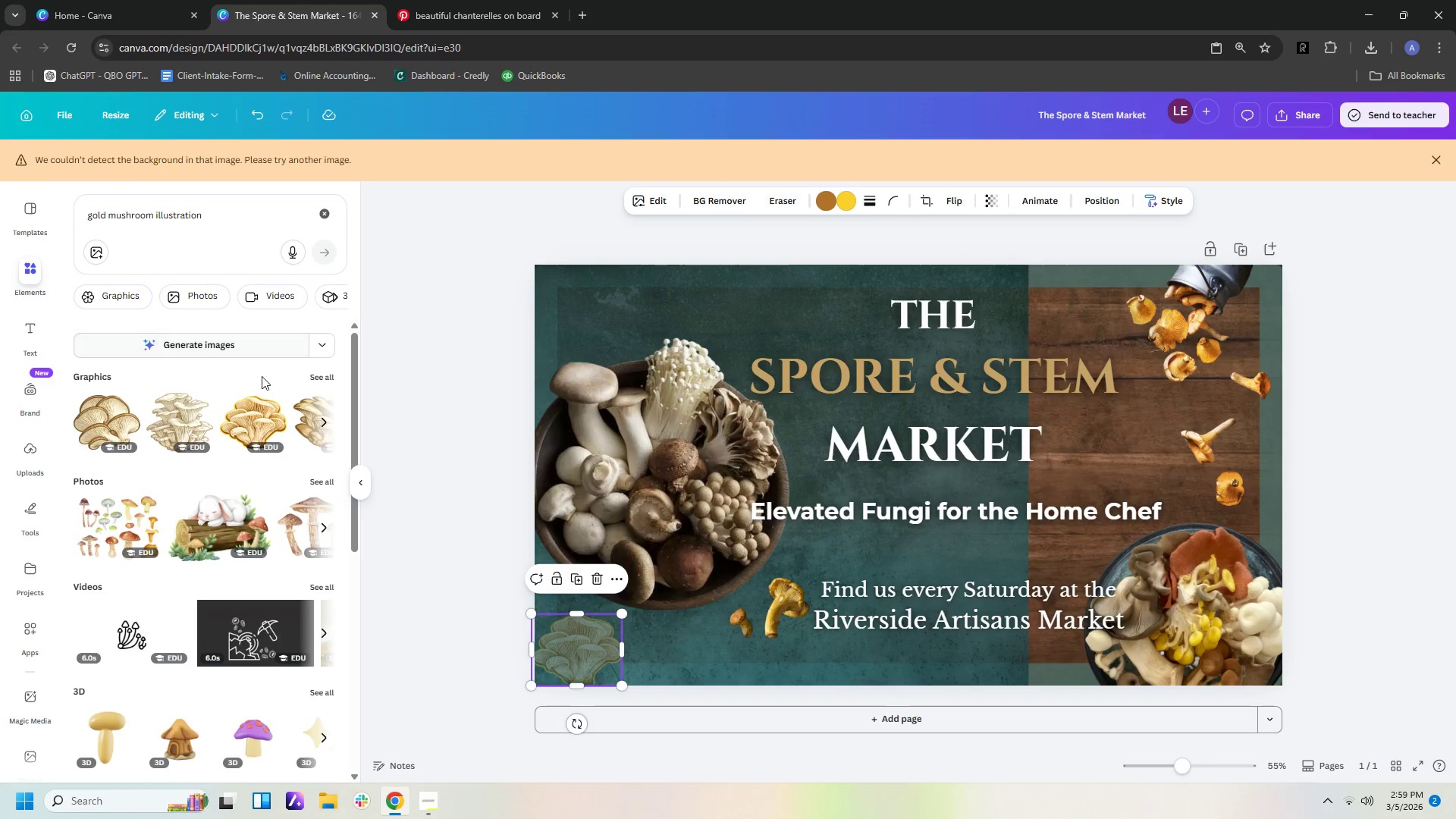 
left_click([316, 375])
 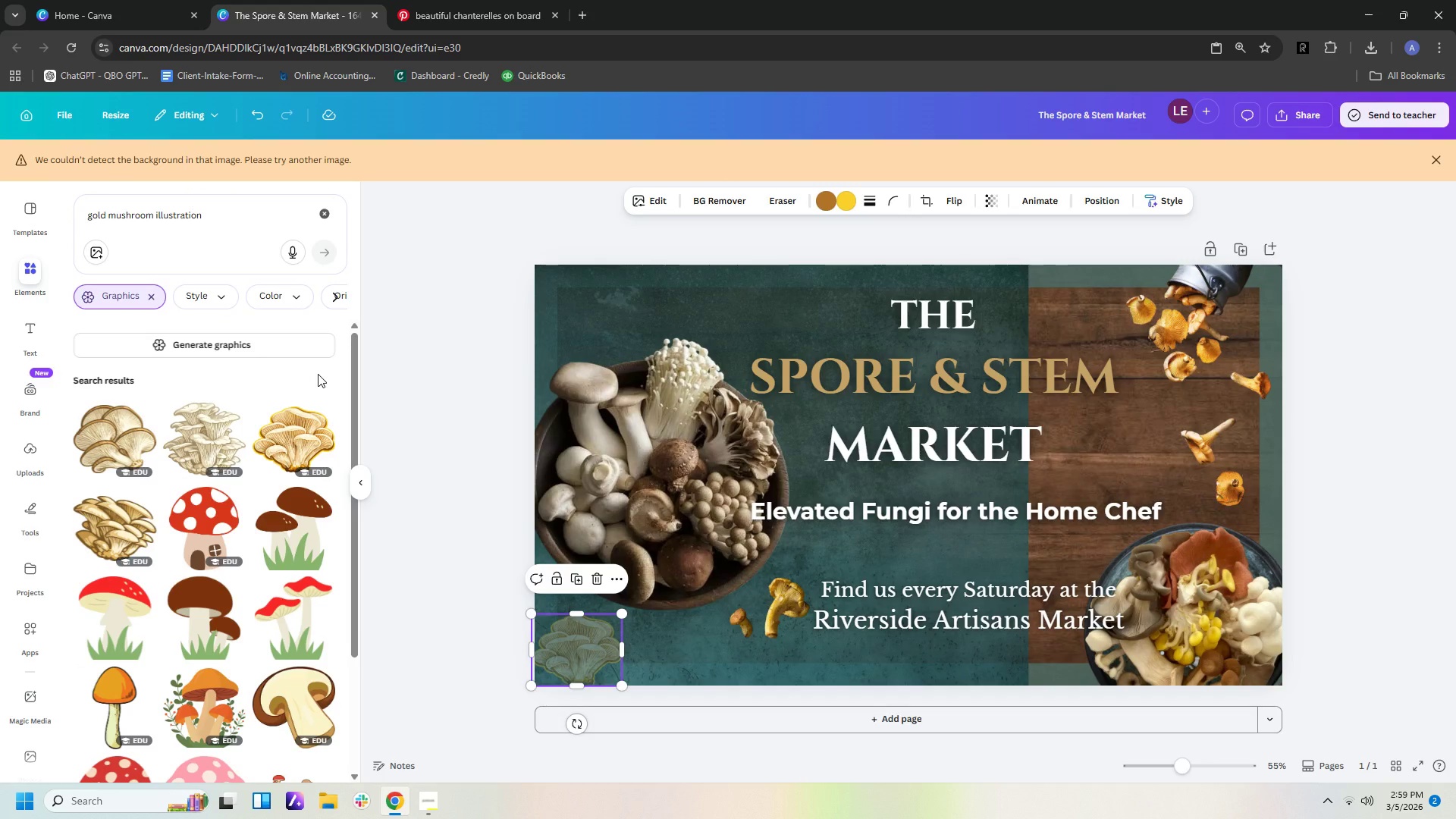 
wait(6.69)
 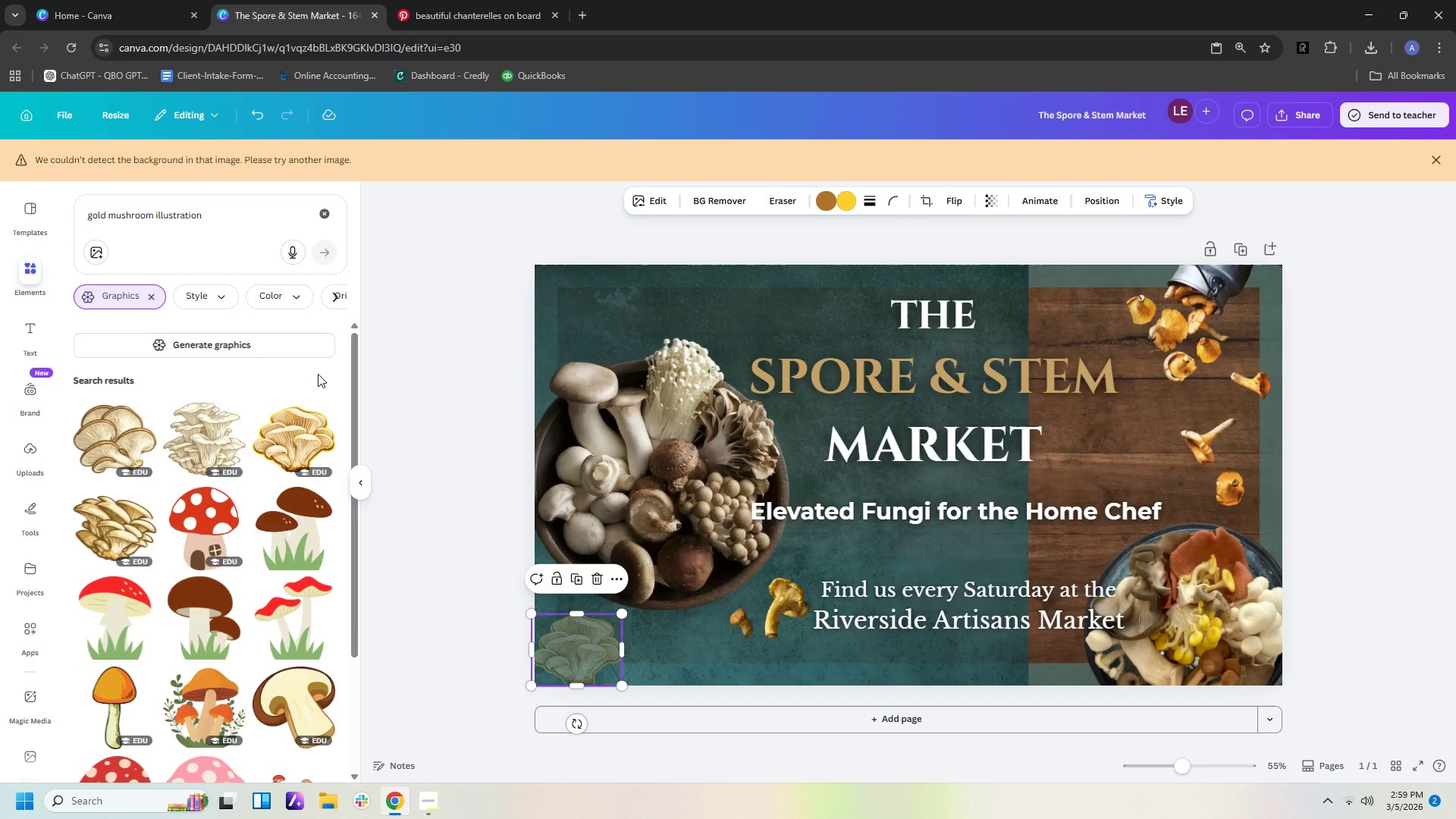 
scroll: coordinate [318, 374], scroll_direction: up, amount: 1.0
 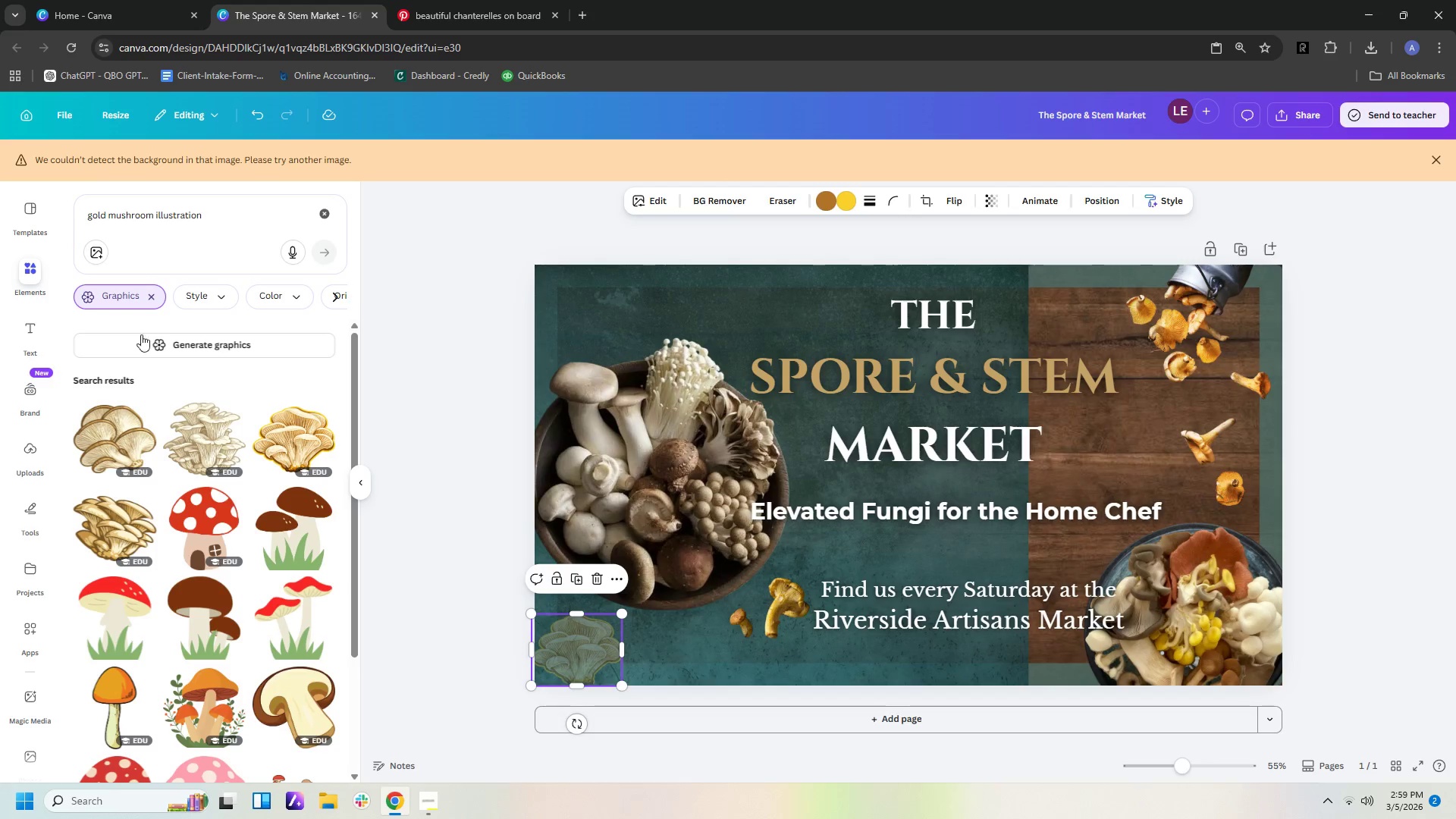 
scroll: coordinate [236, 503], scroll_direction: down, amount: 21.0
 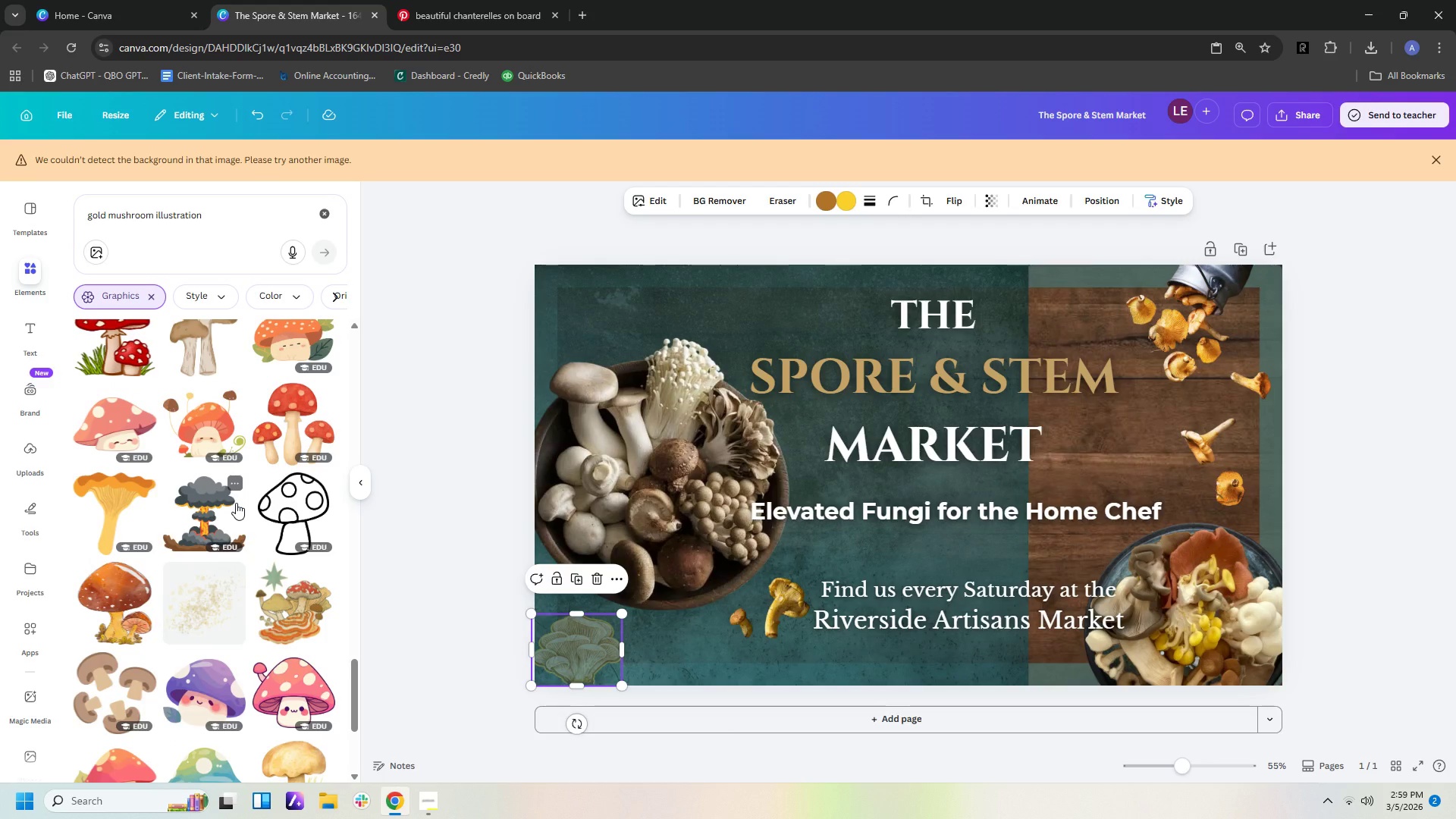 
scroll: coordinate [236, 503], scroll_direction: down, amount: 1.0
 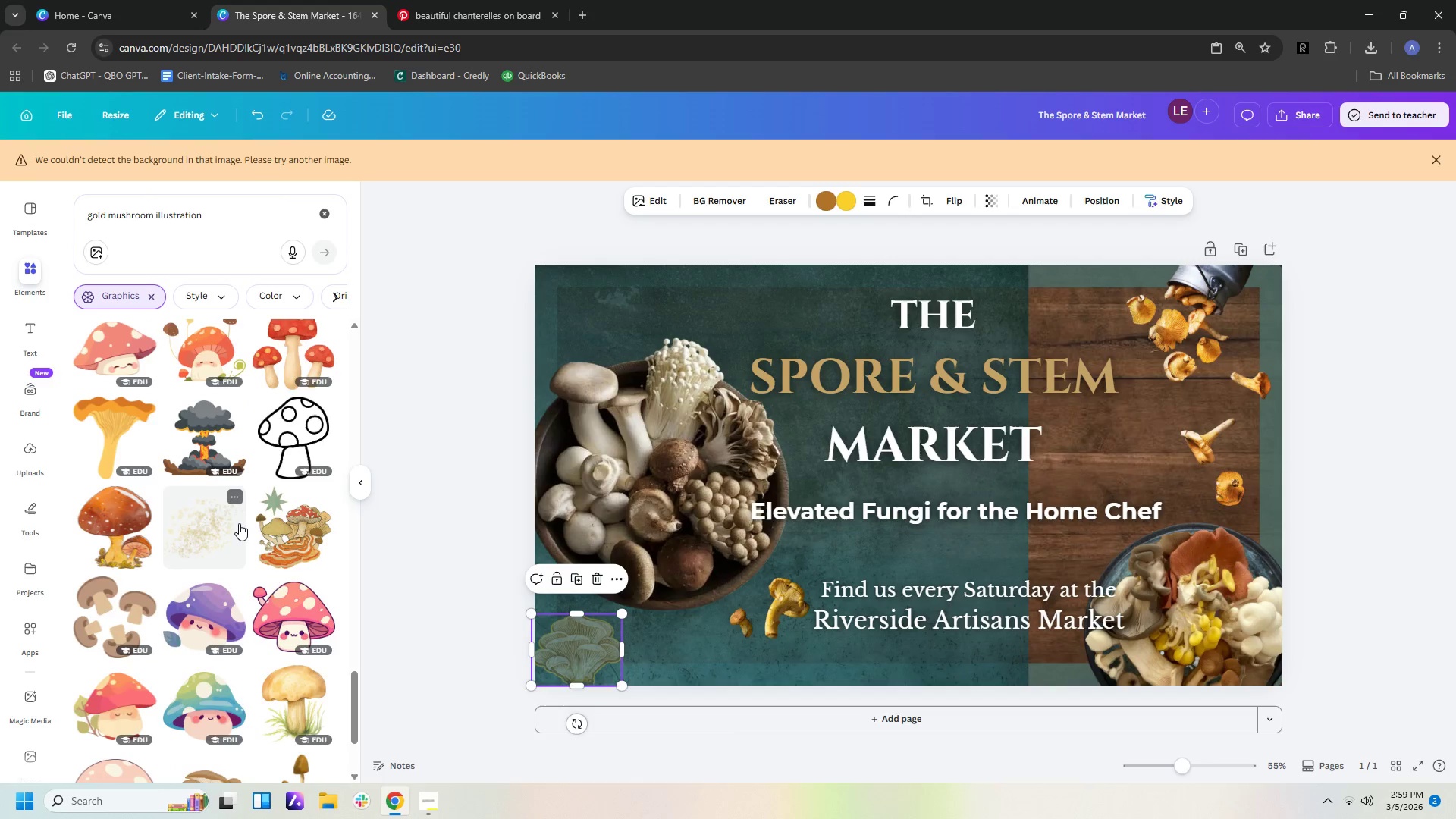 
left_click([239, 523])
 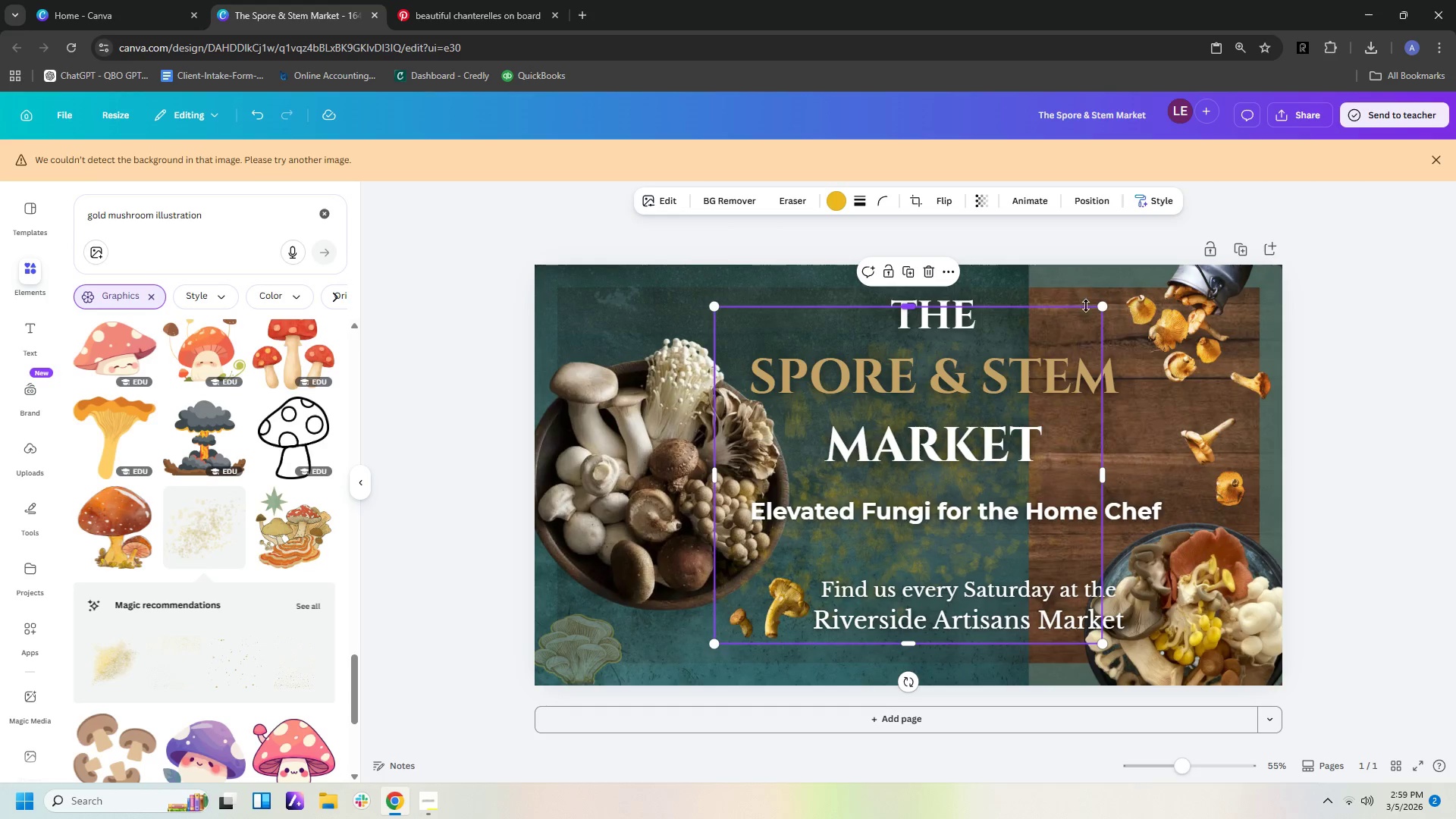 
wait(6.47)
 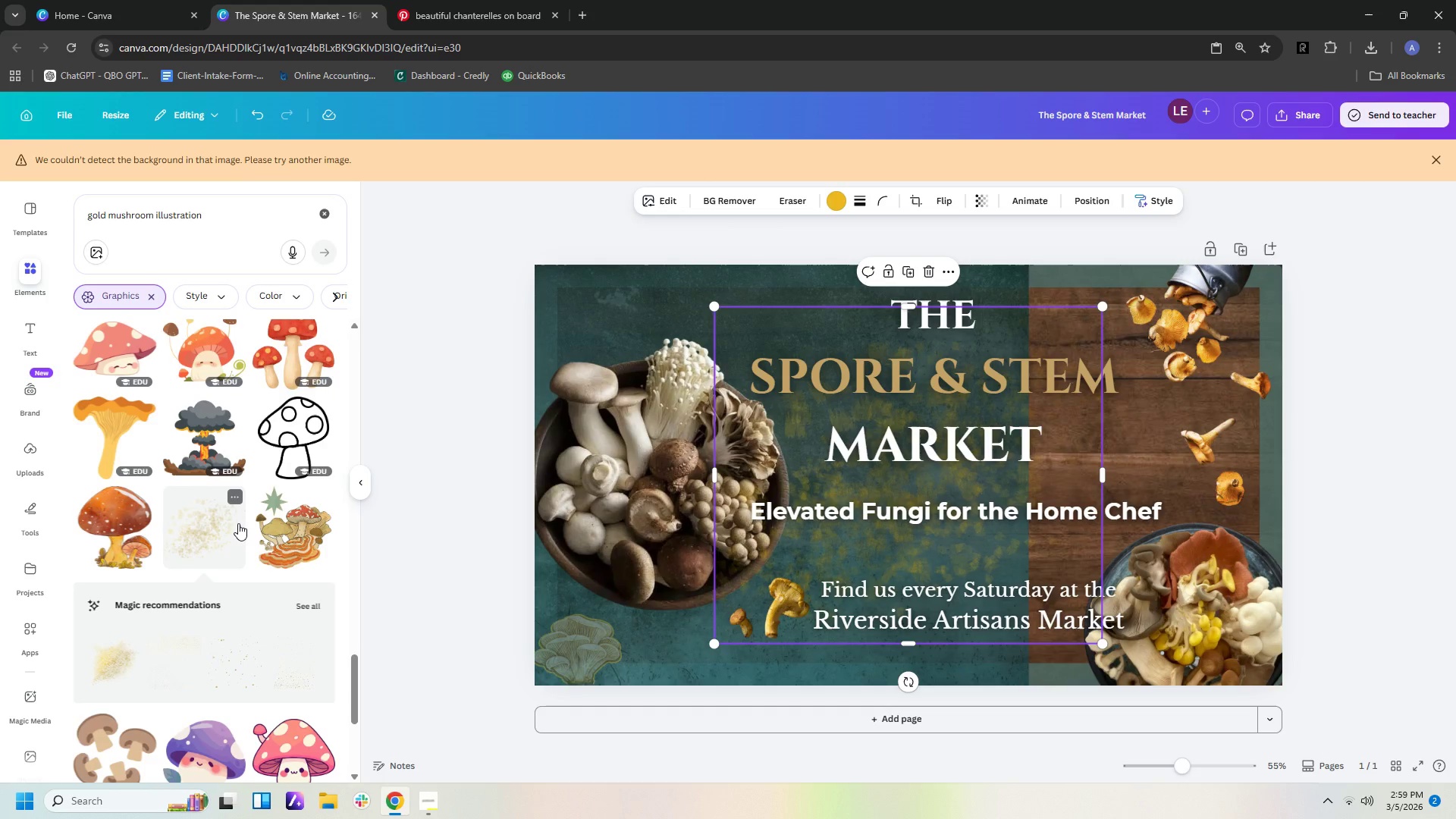 
key(Delete)
 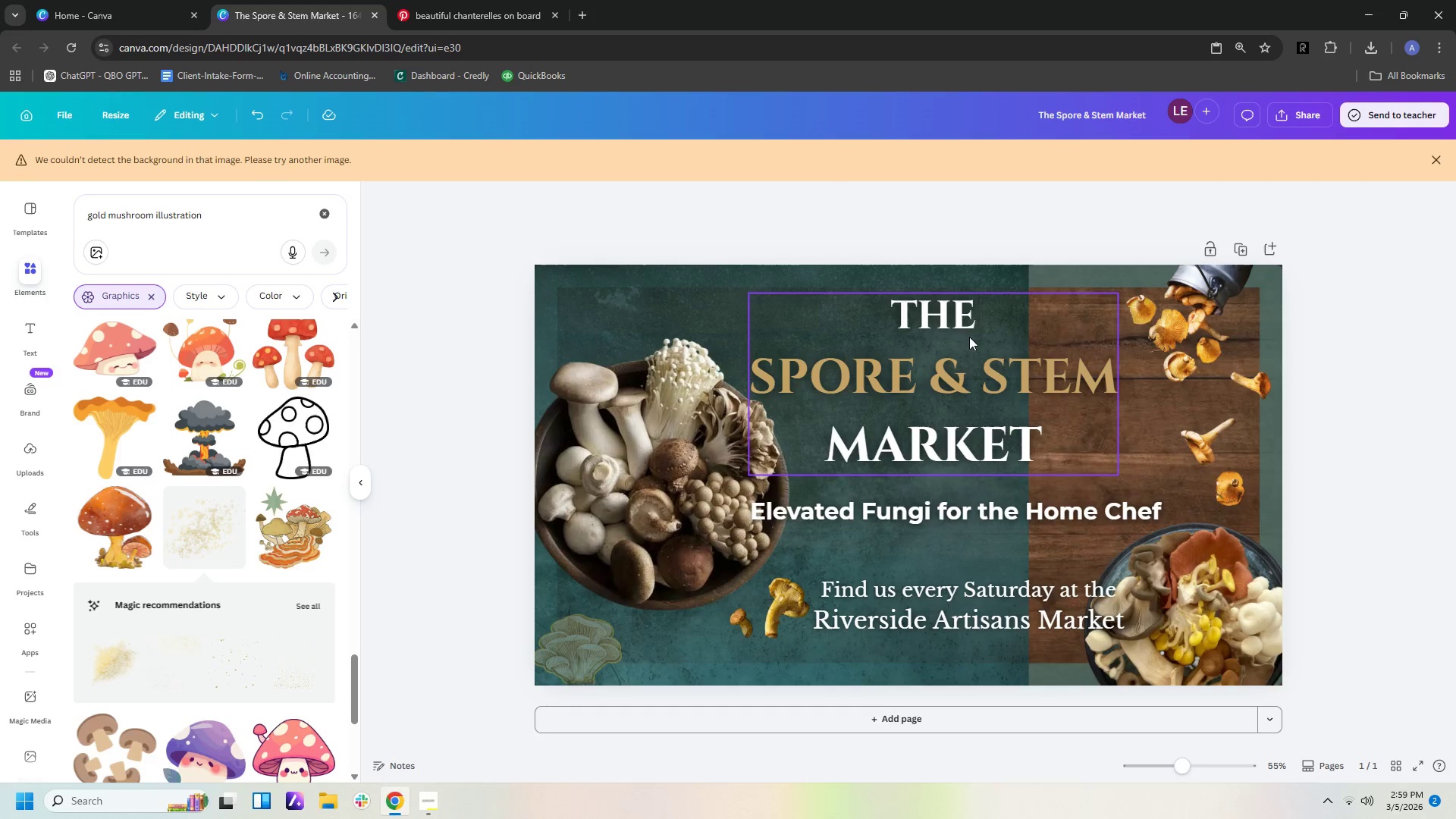 
left_click([992, 275])
 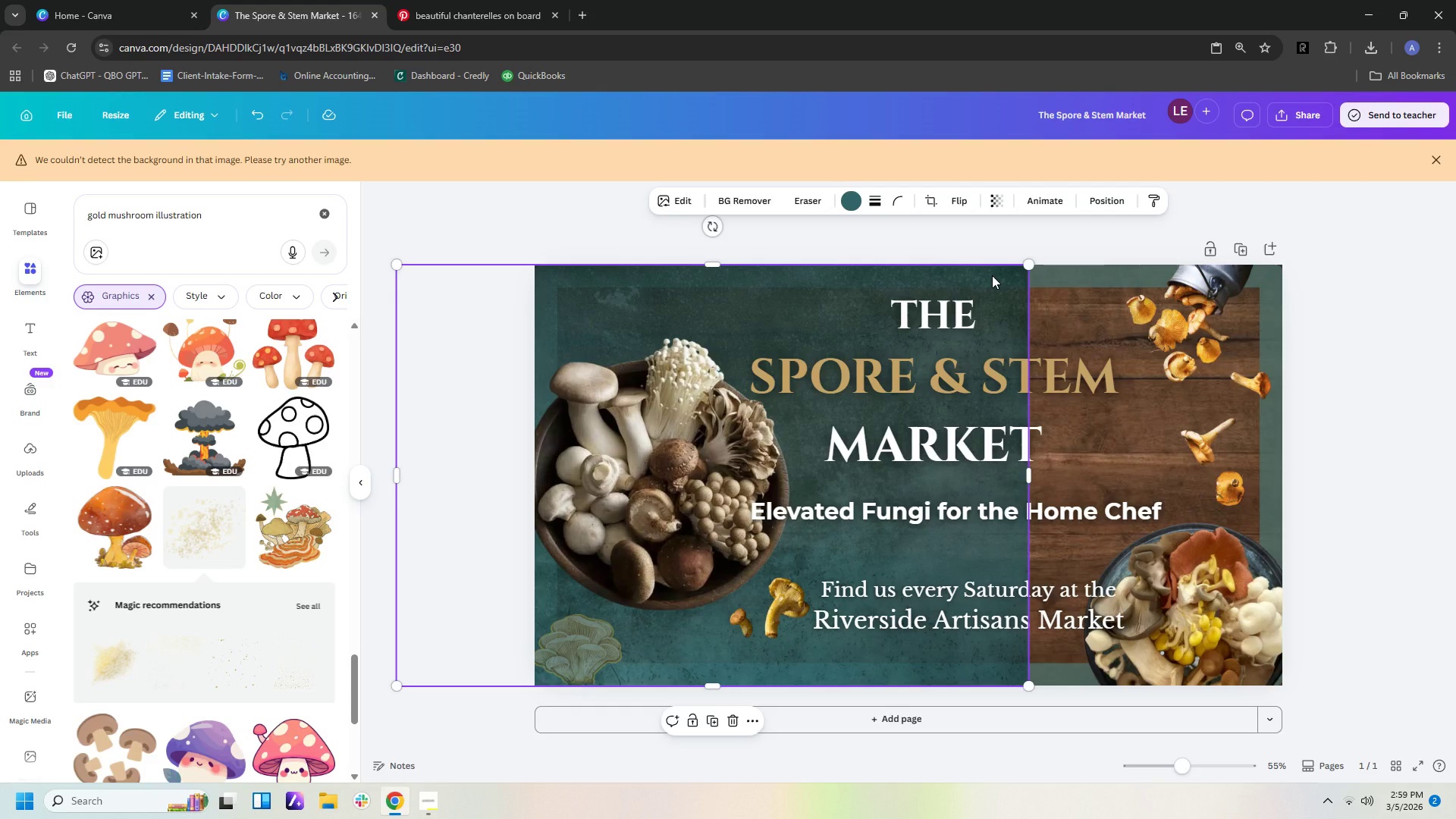 
key(Delete)
 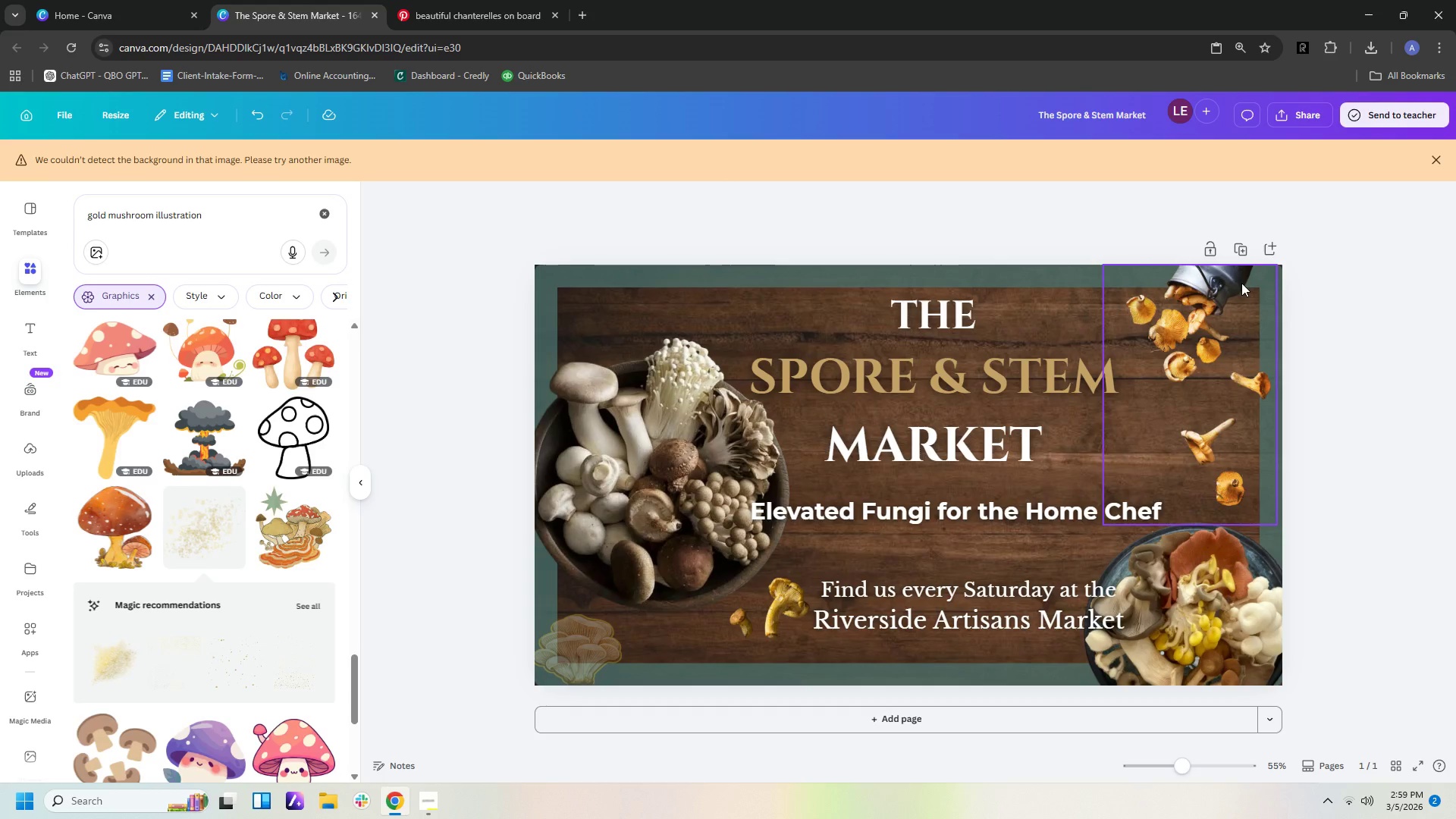 
wait(7.98)
 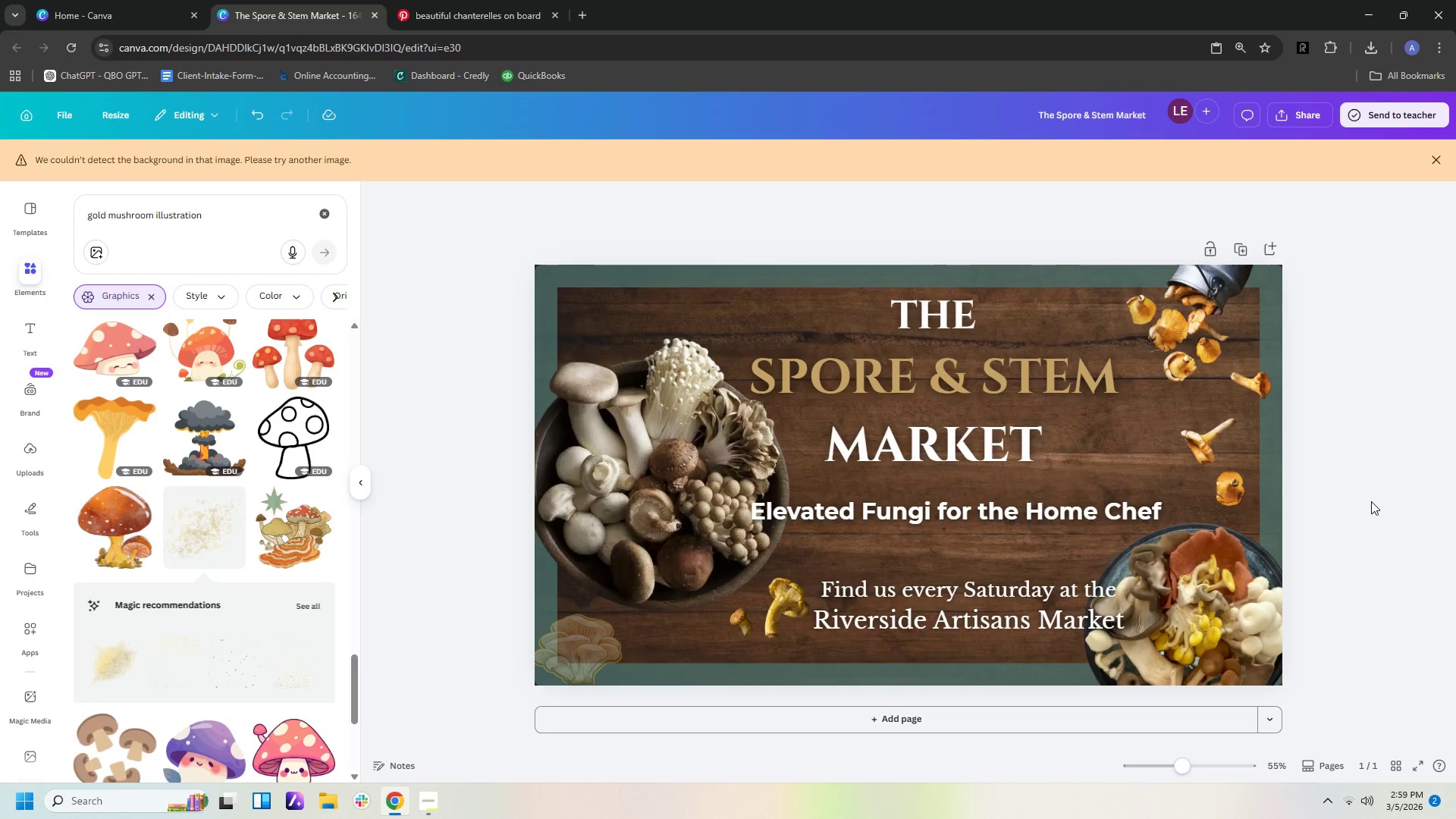 
left_click([440, 3])
 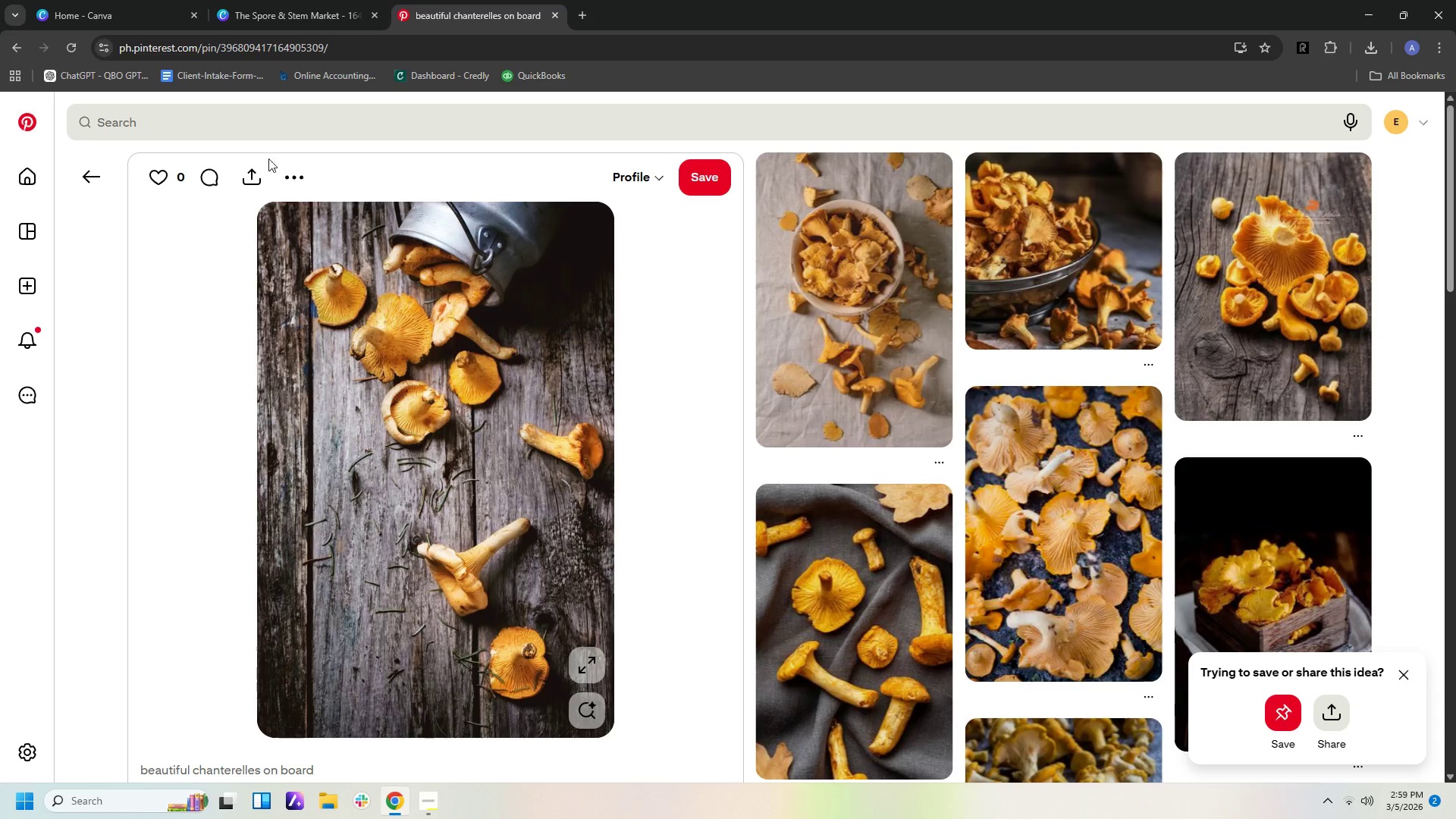 
left_click([214, 131])
 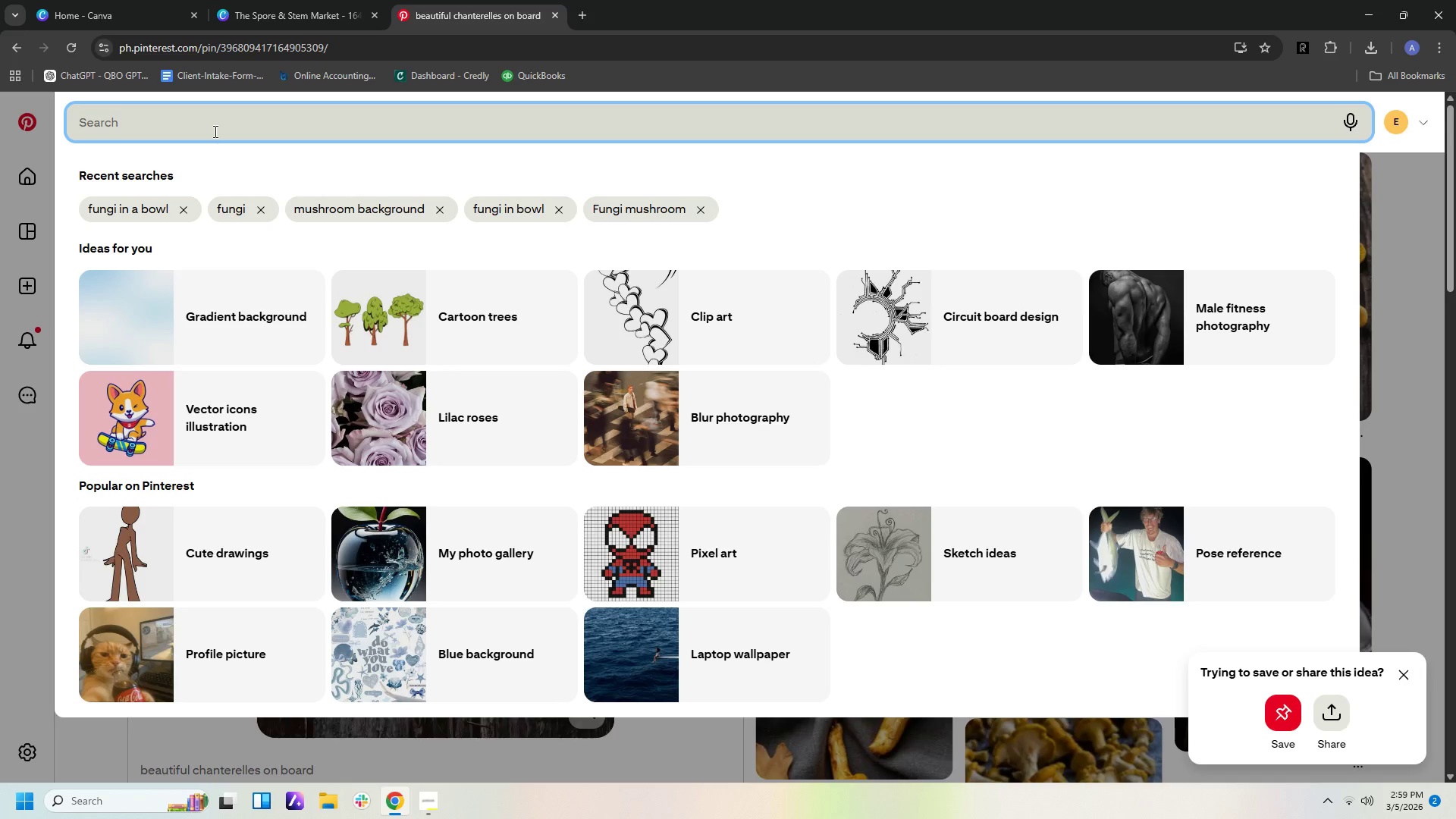 
type(artisinal backgoud)
 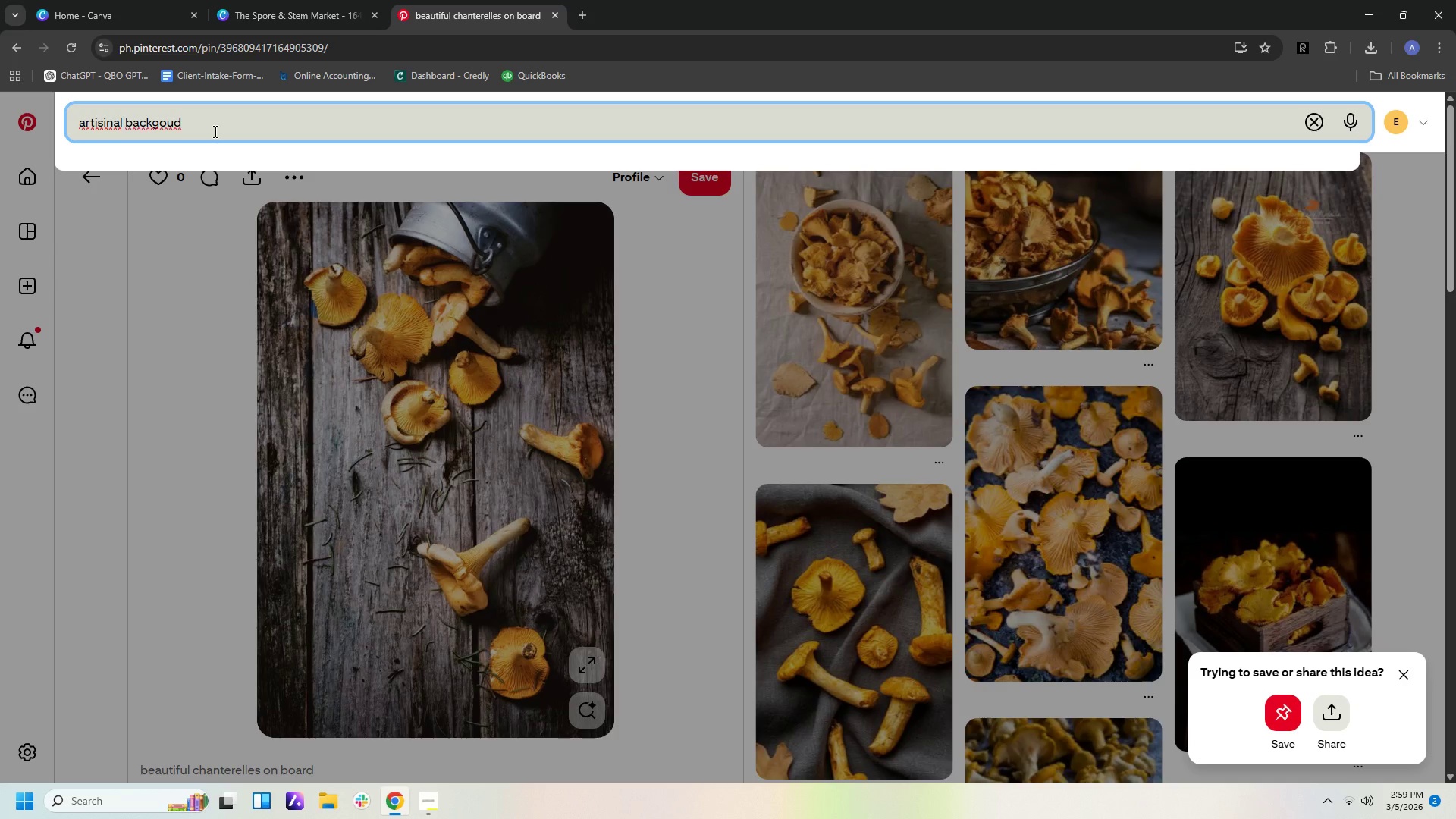 
key(Enter)
 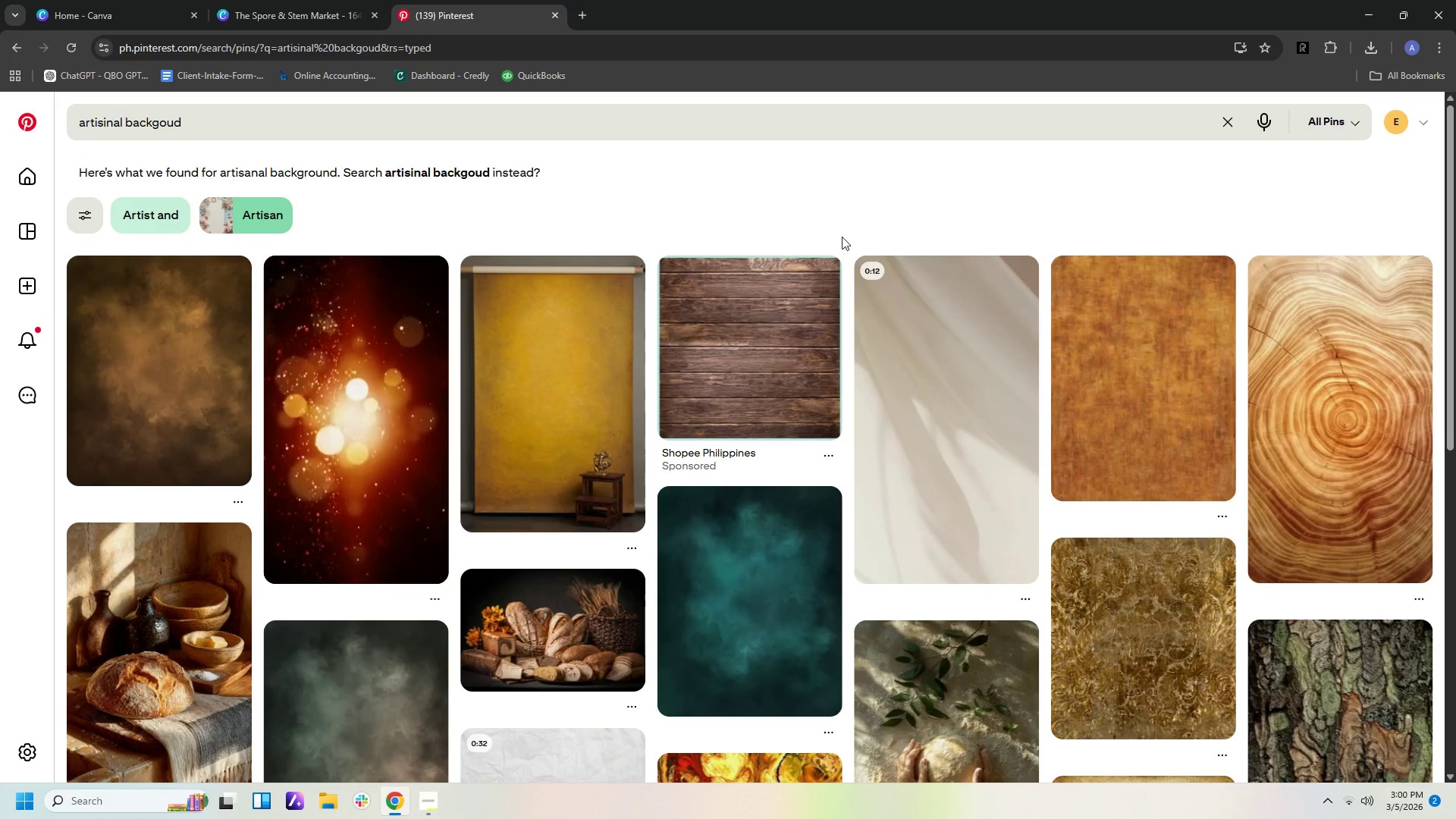 
scroll: coordinate [1016, 474], scroll_direction: down, amount: 3.0
 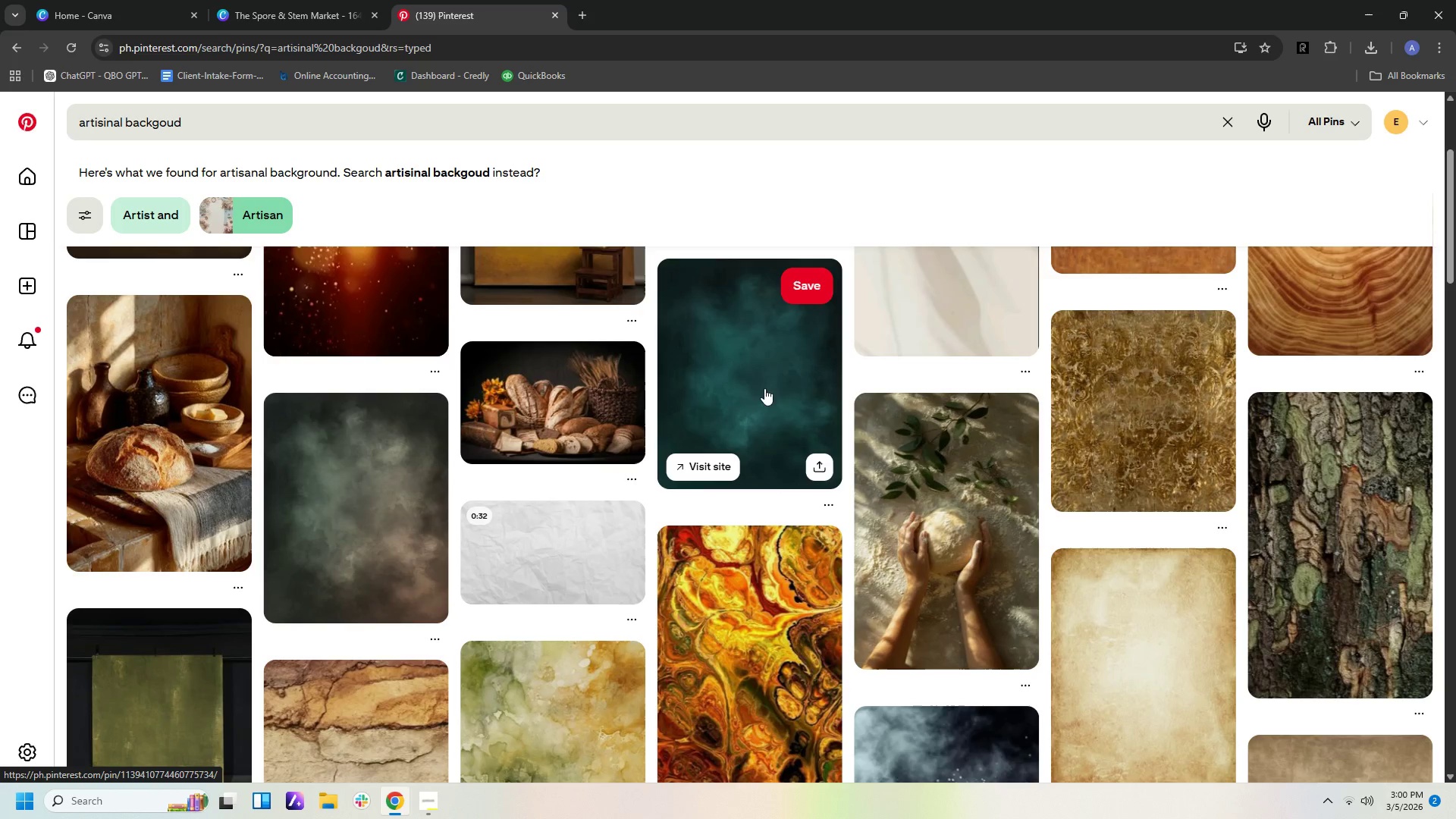 
wait(5.12)
 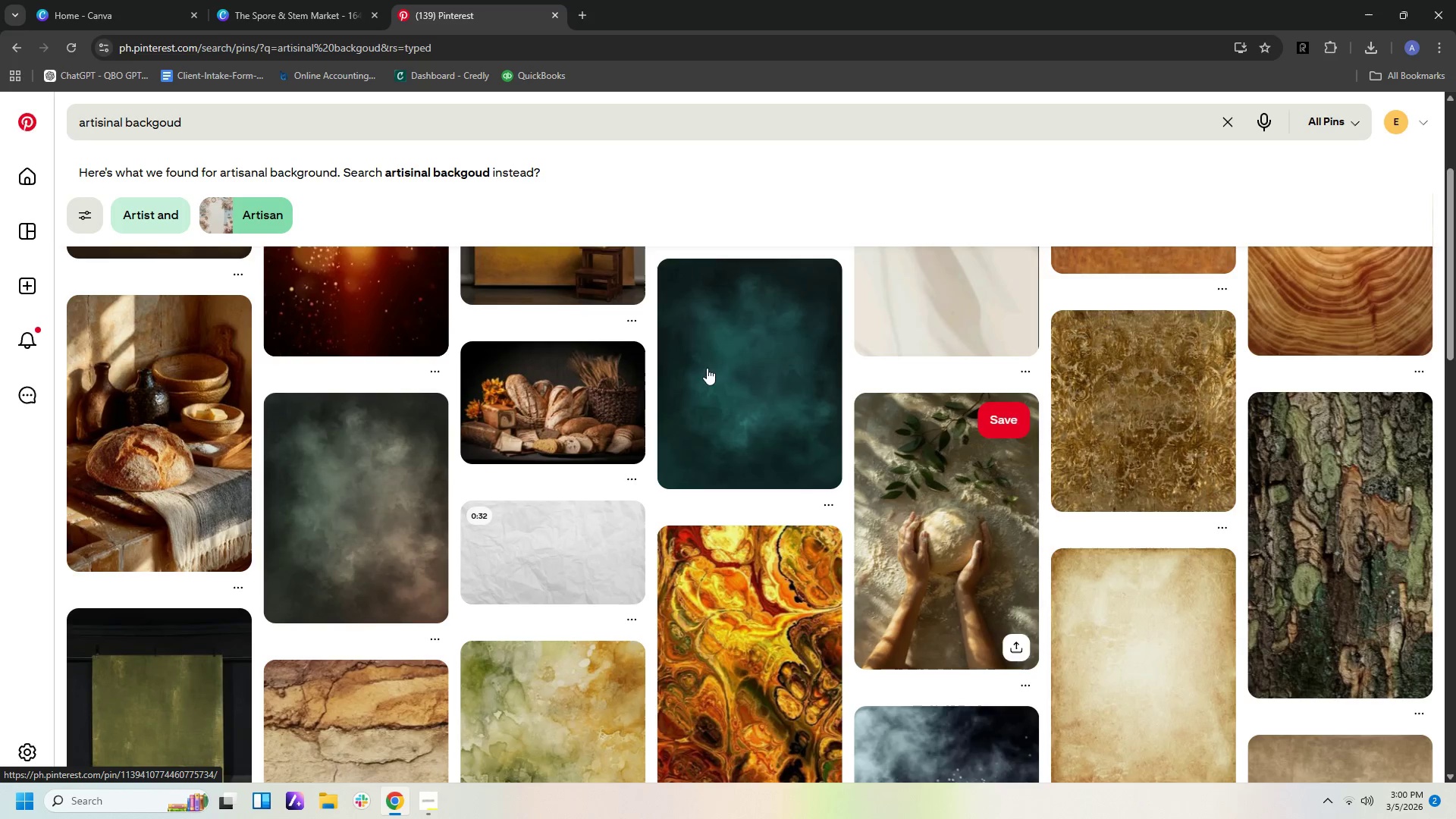 
scroll: coordinate [764, 404], scroll_direction: down, amount: 15.0
 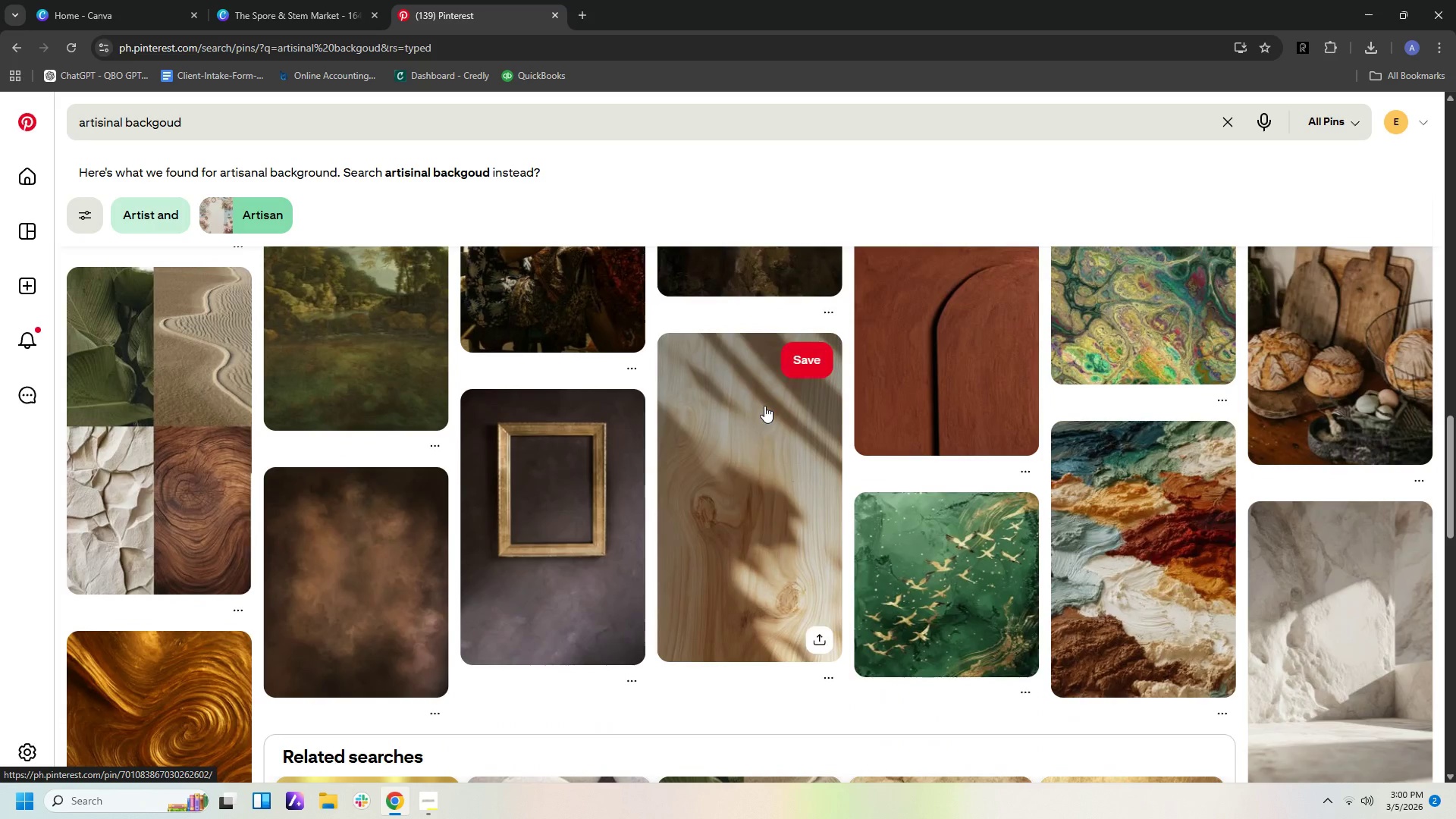 
scroll: coordinate [764, 406], scroll_direction: down, amount: 2.0
 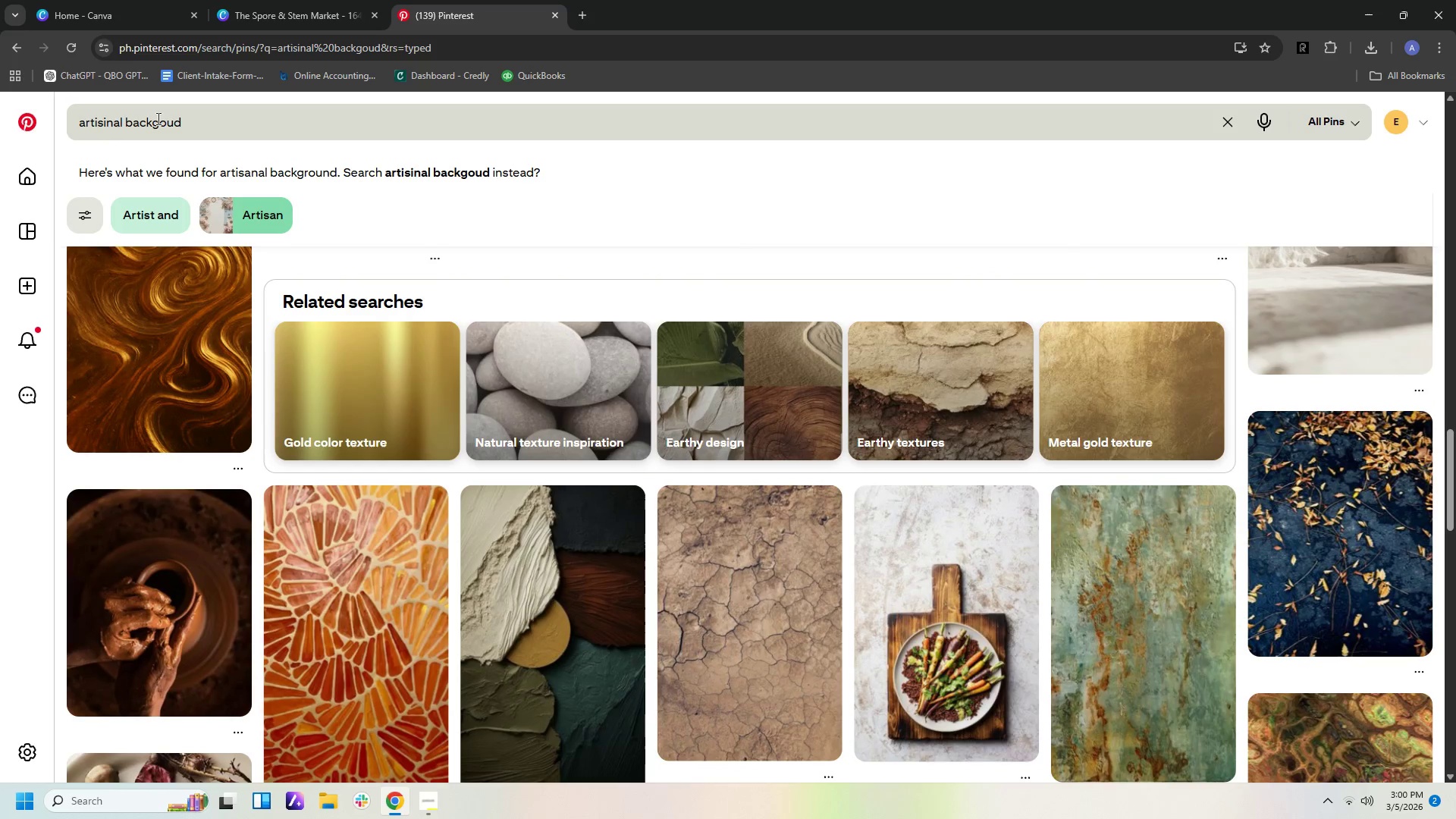 
left_click([129, 124])
 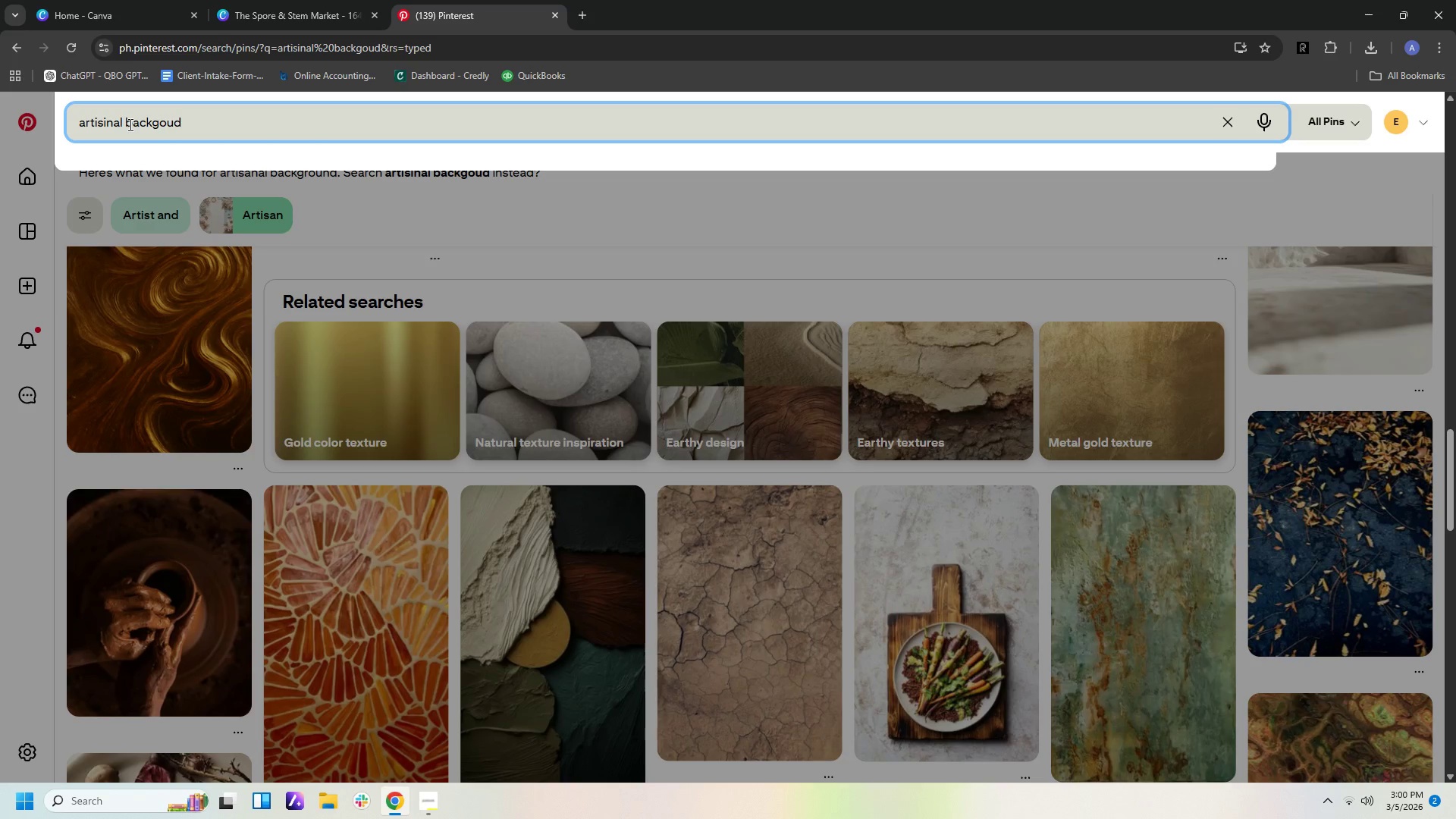 
type(with wood )
 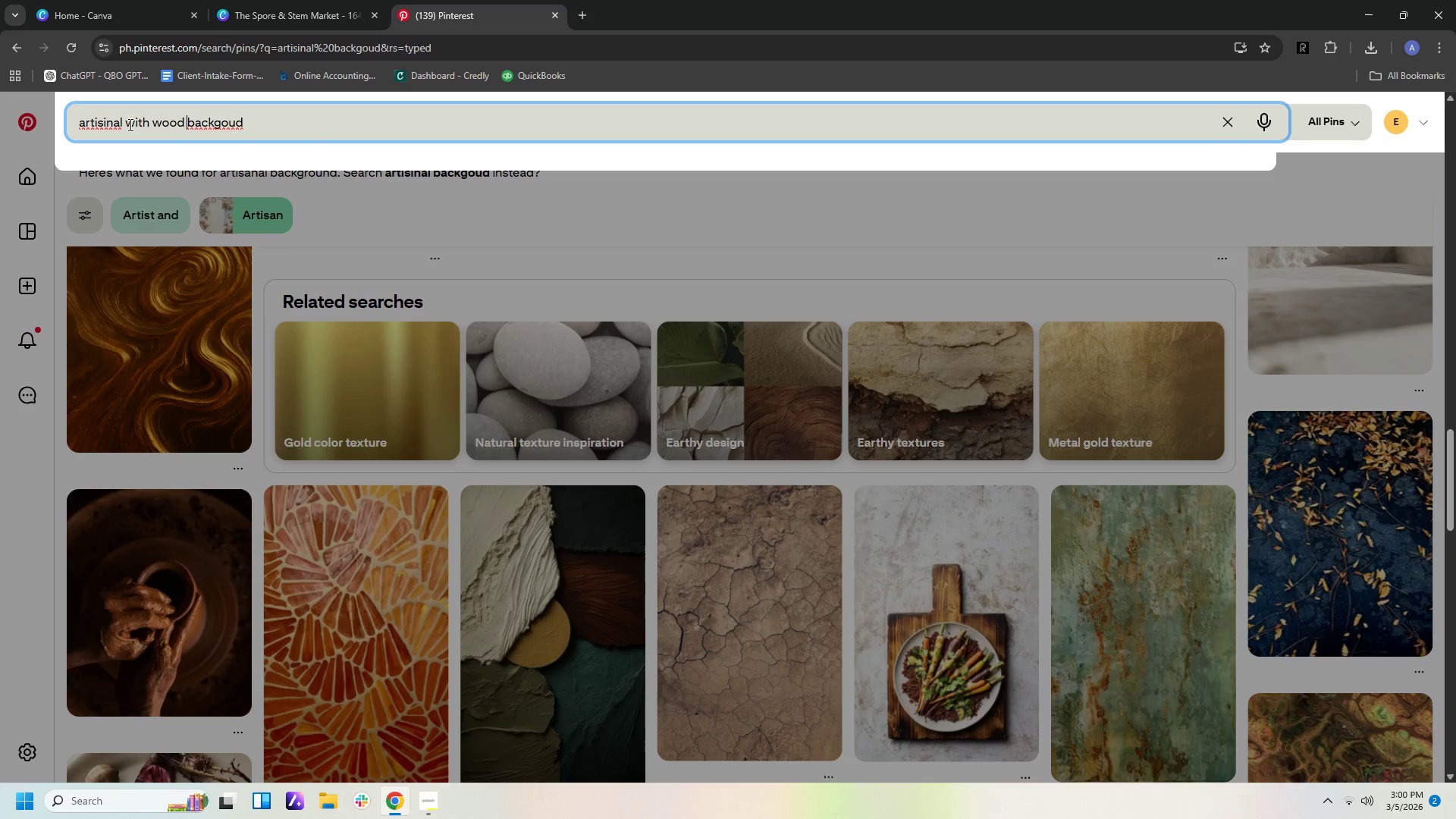 
key(Enter)
 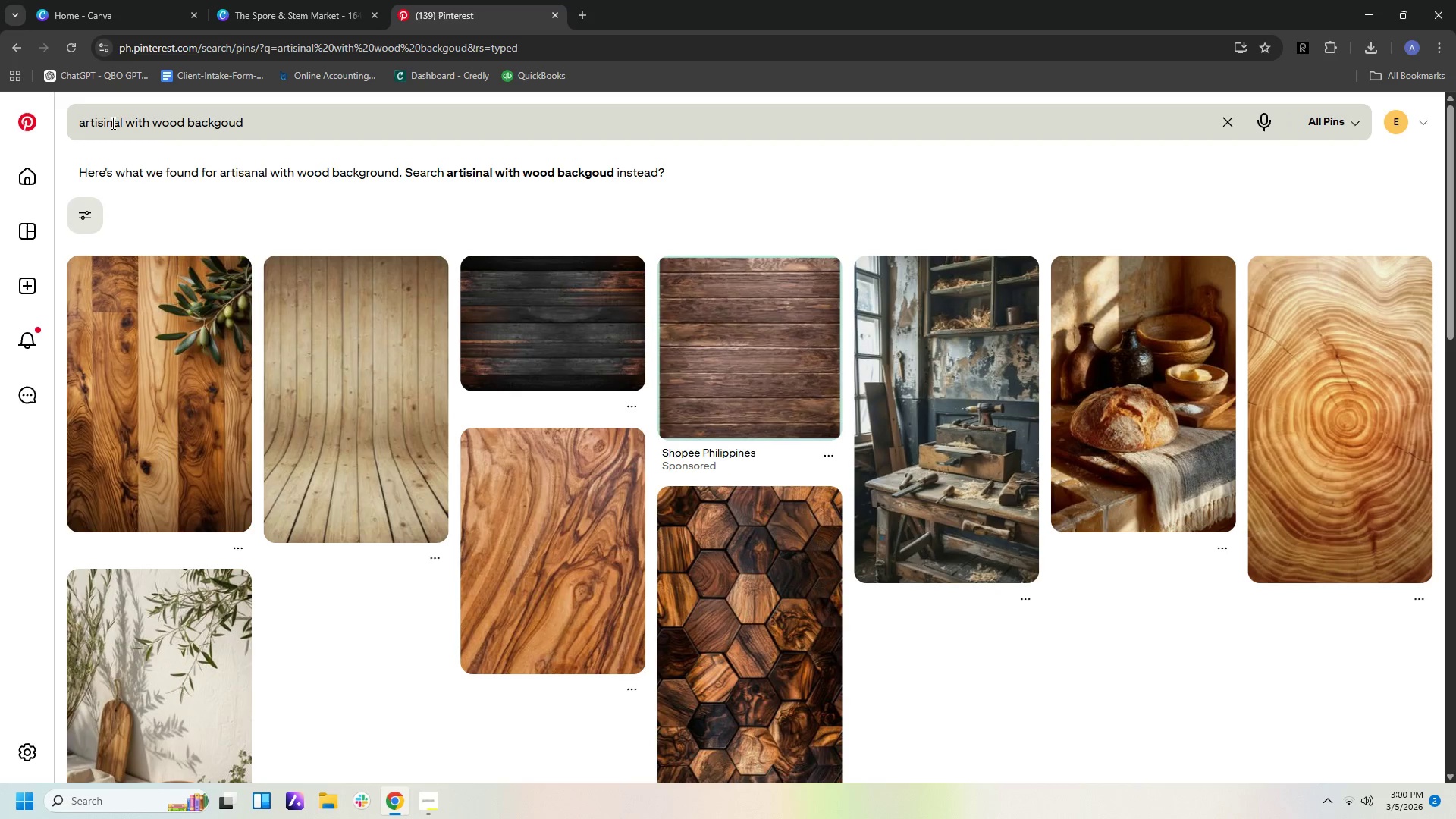 
wait(6.95)
 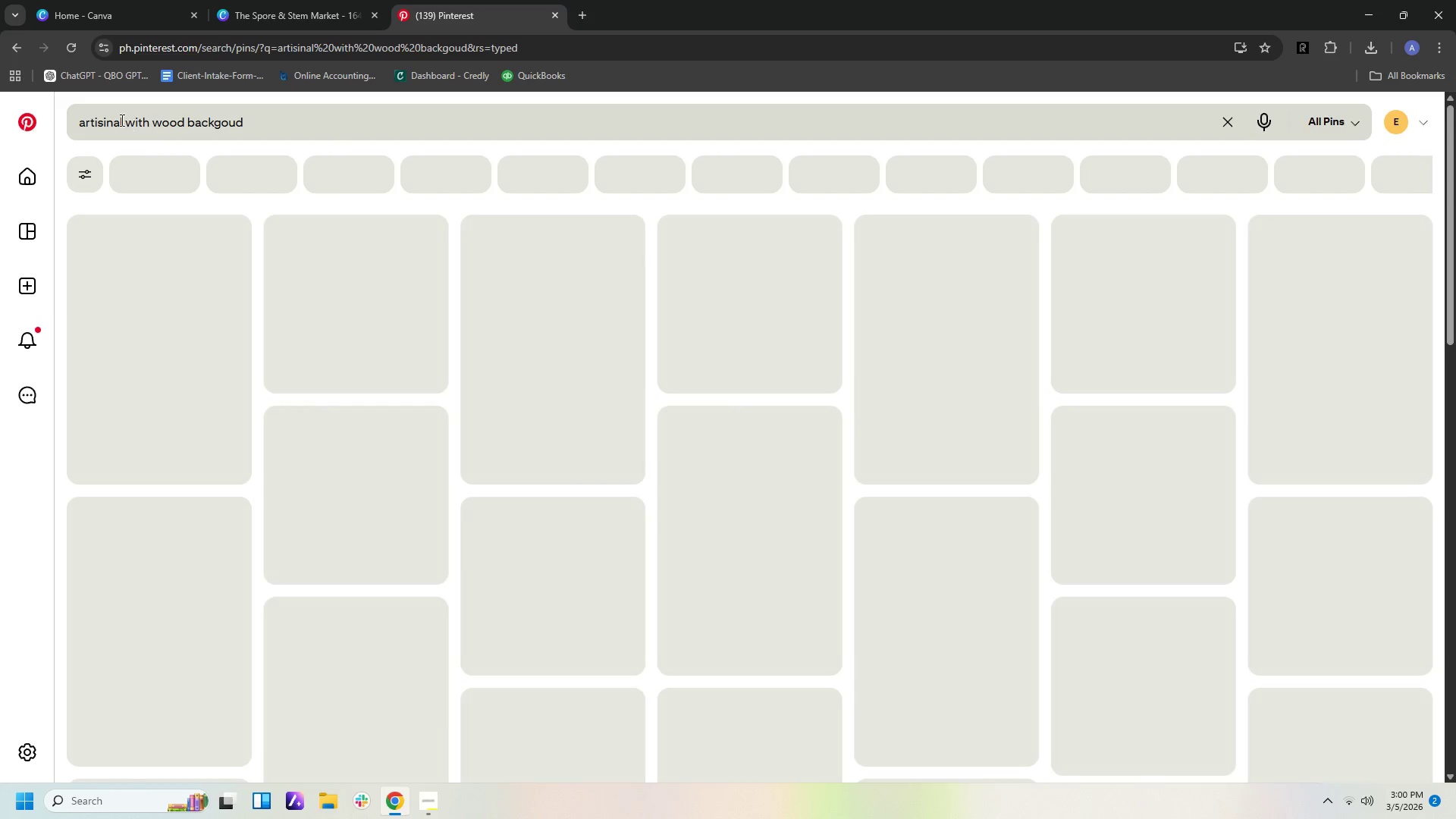 
scroll: coordinate [657, 311], scroll_direction: down, amount: 8.0
 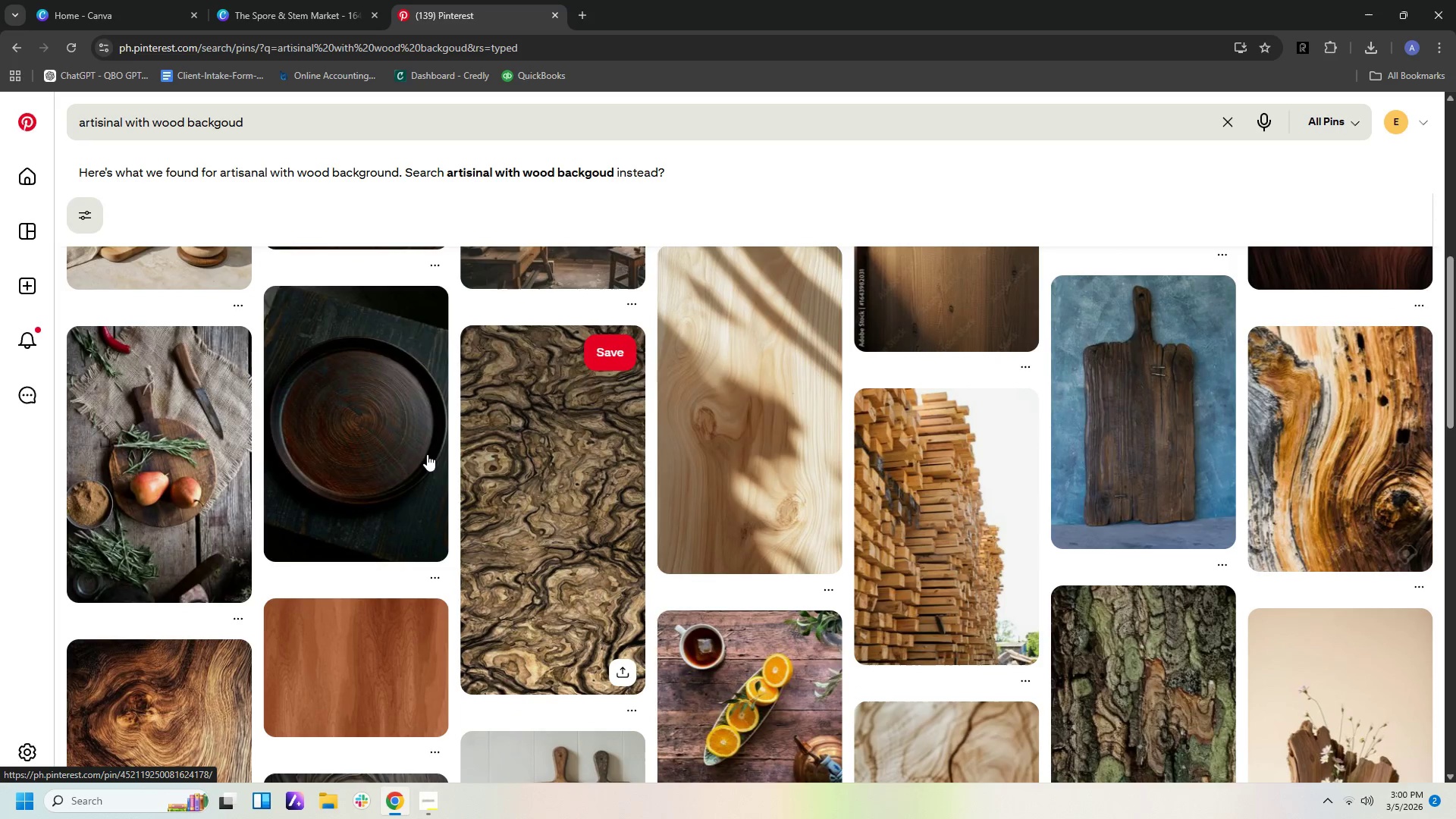 
left_click([427, 454])
 